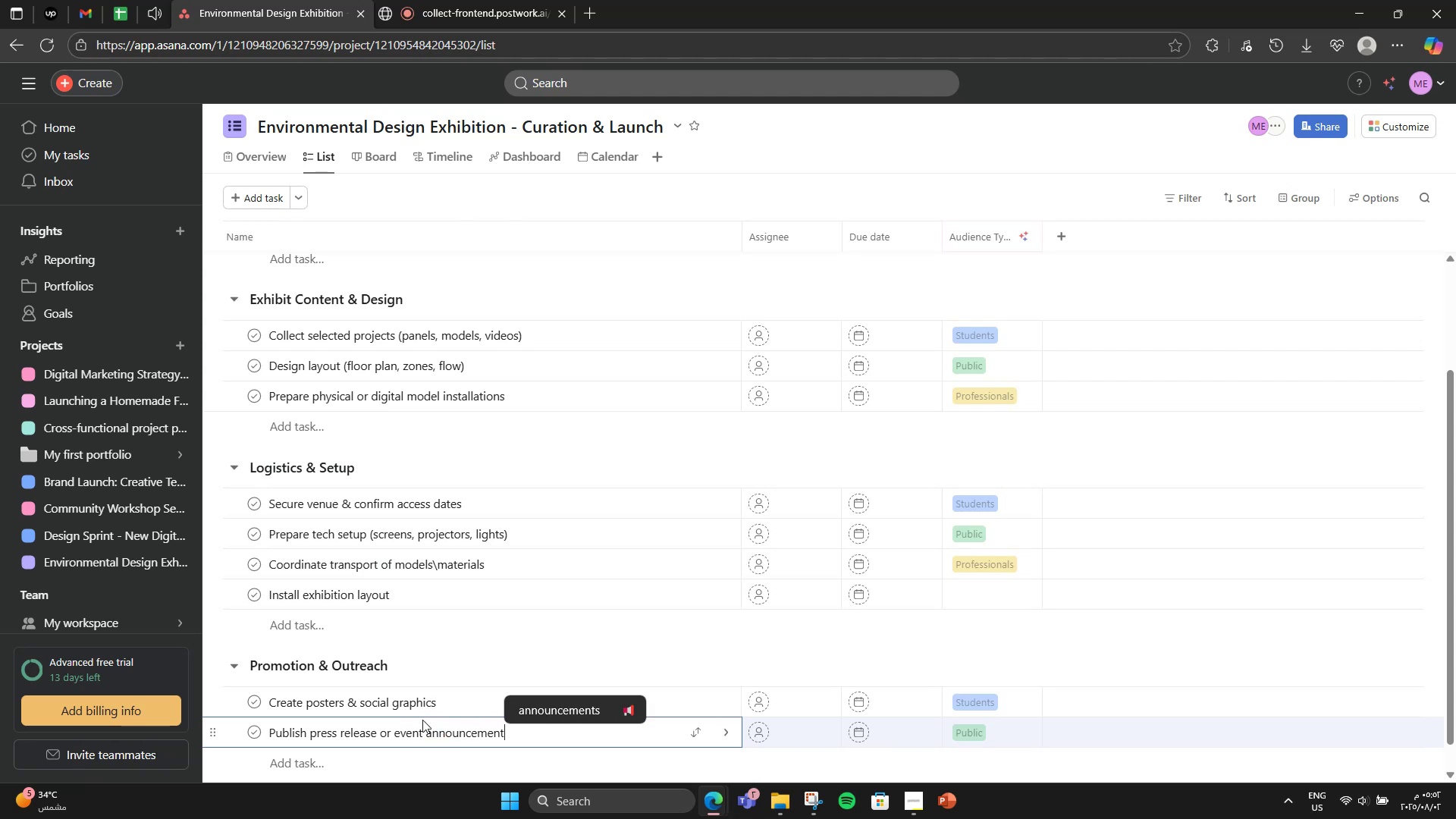 
scroll: coordinate [493, 611], scroll_direction: down, amount: 5.0
 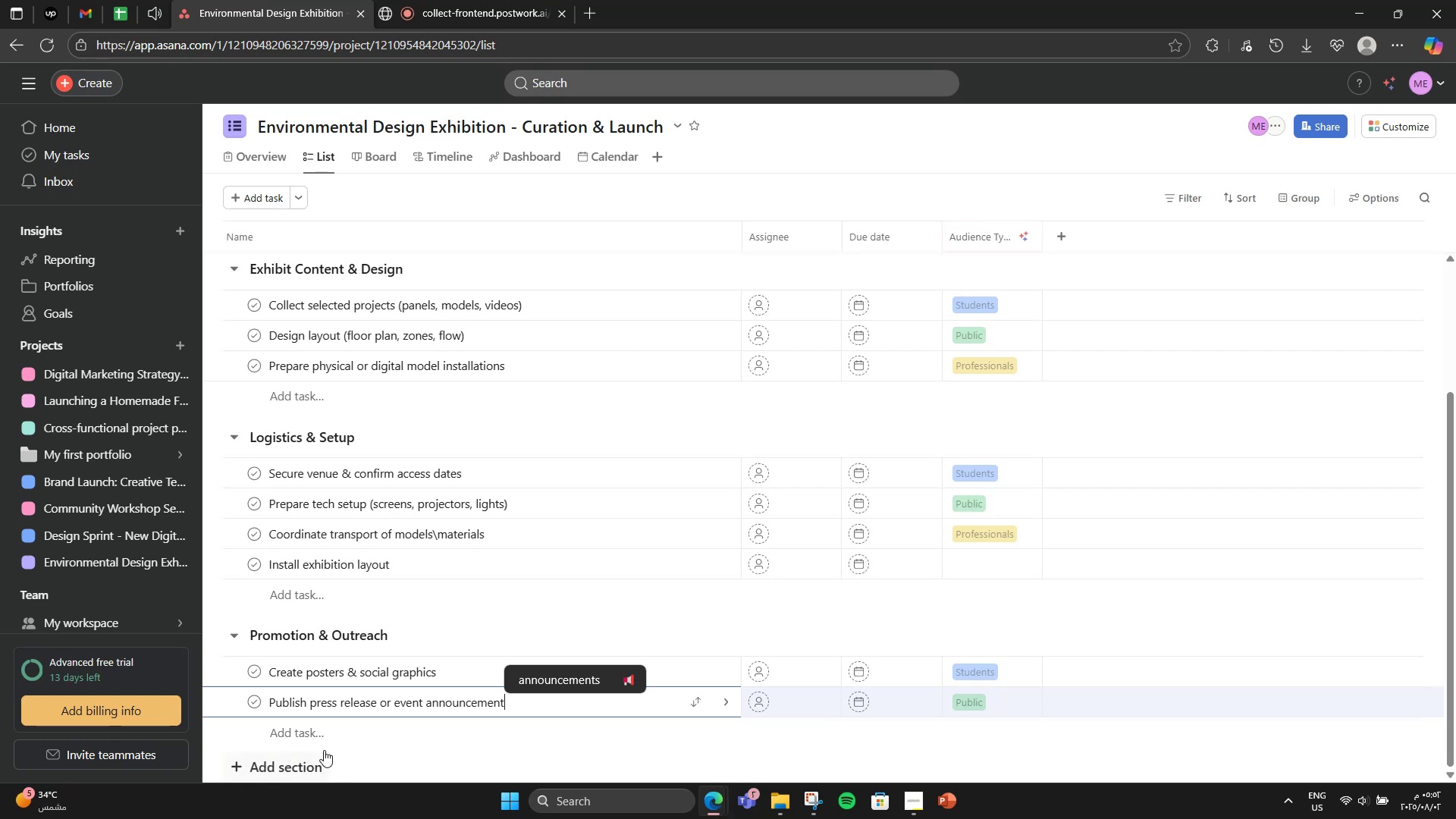 
left_click([322, 723])
 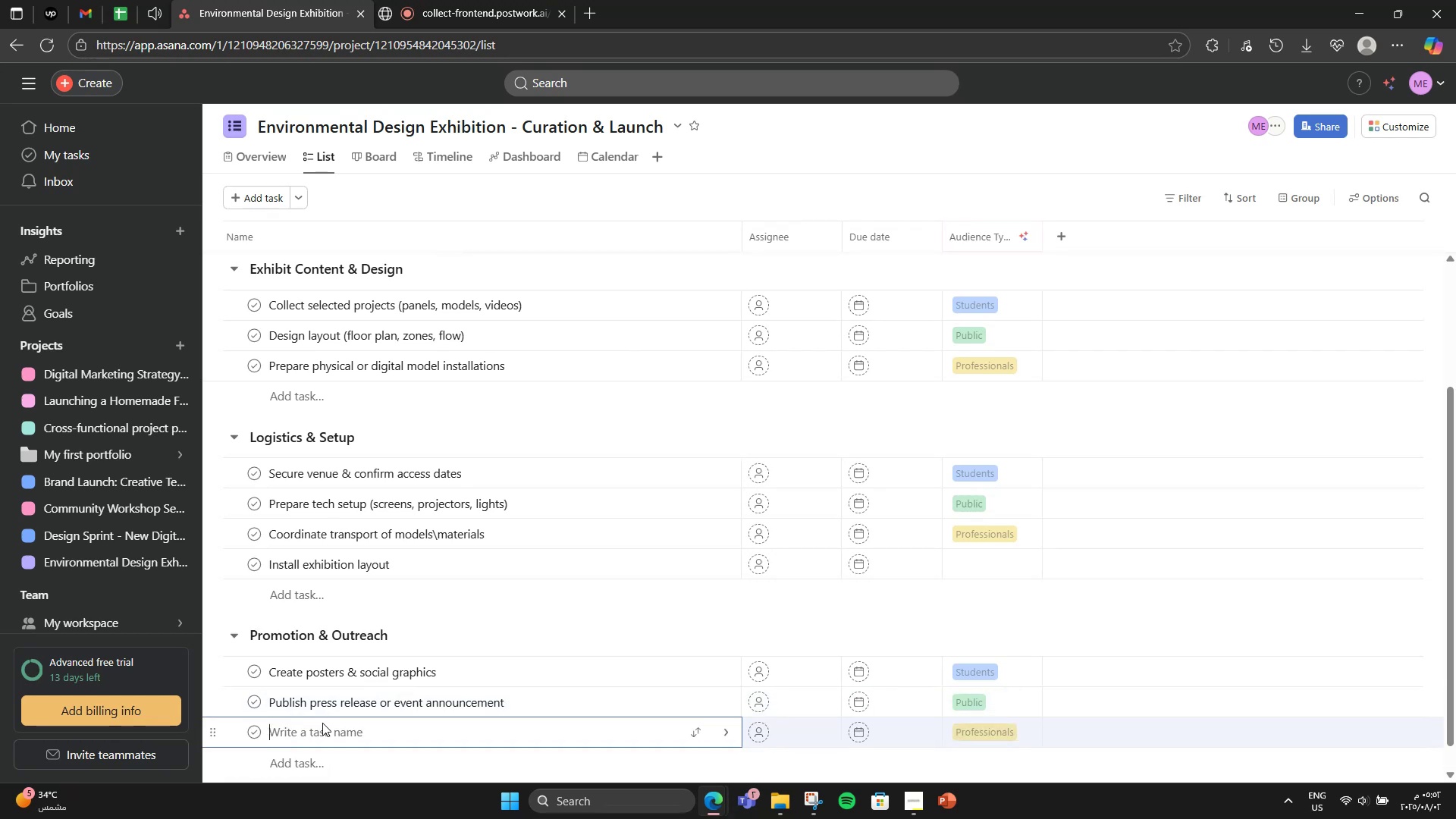 
type(Share coundtdown on social media)
 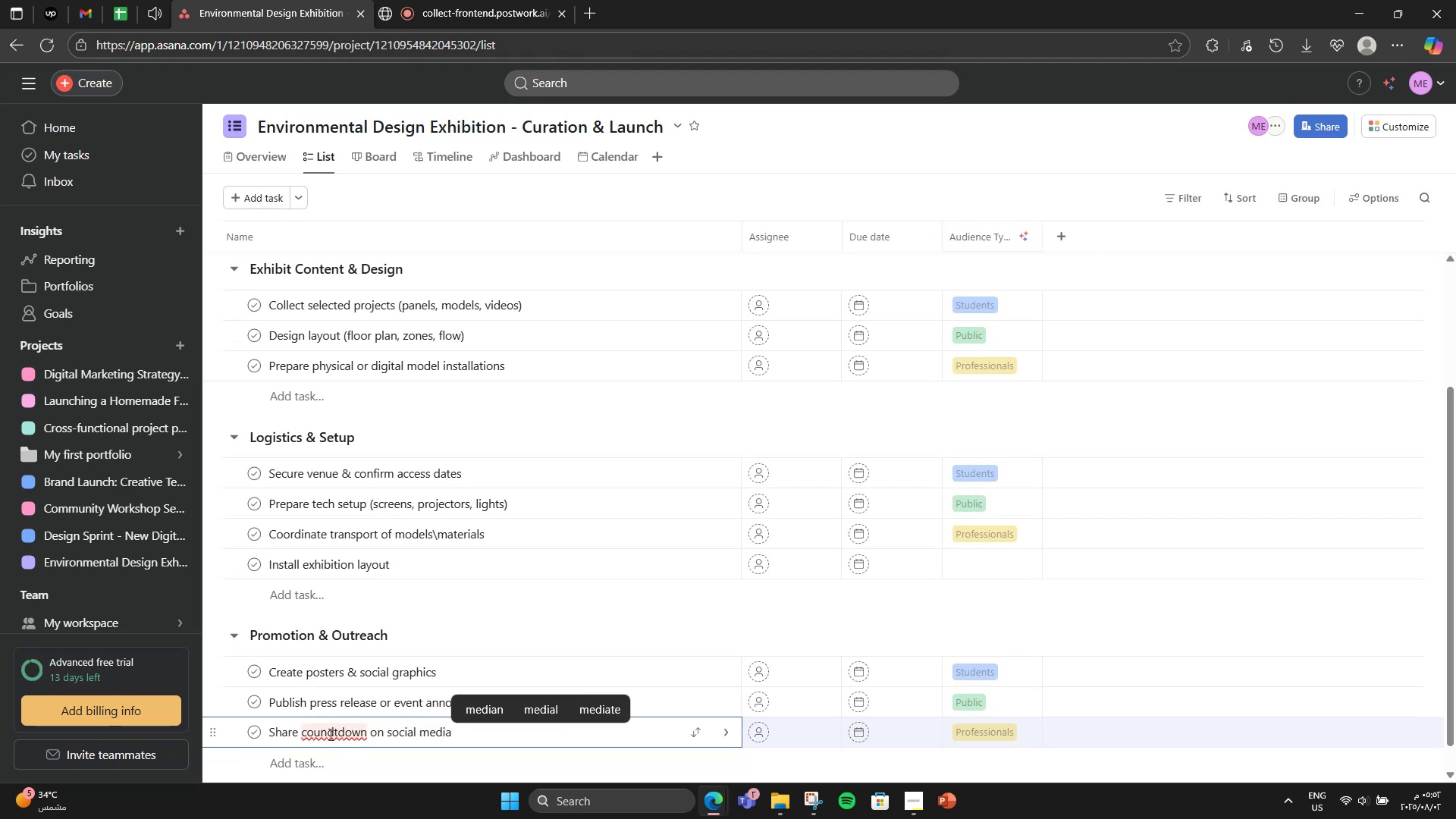 
left_click([334, 734])
 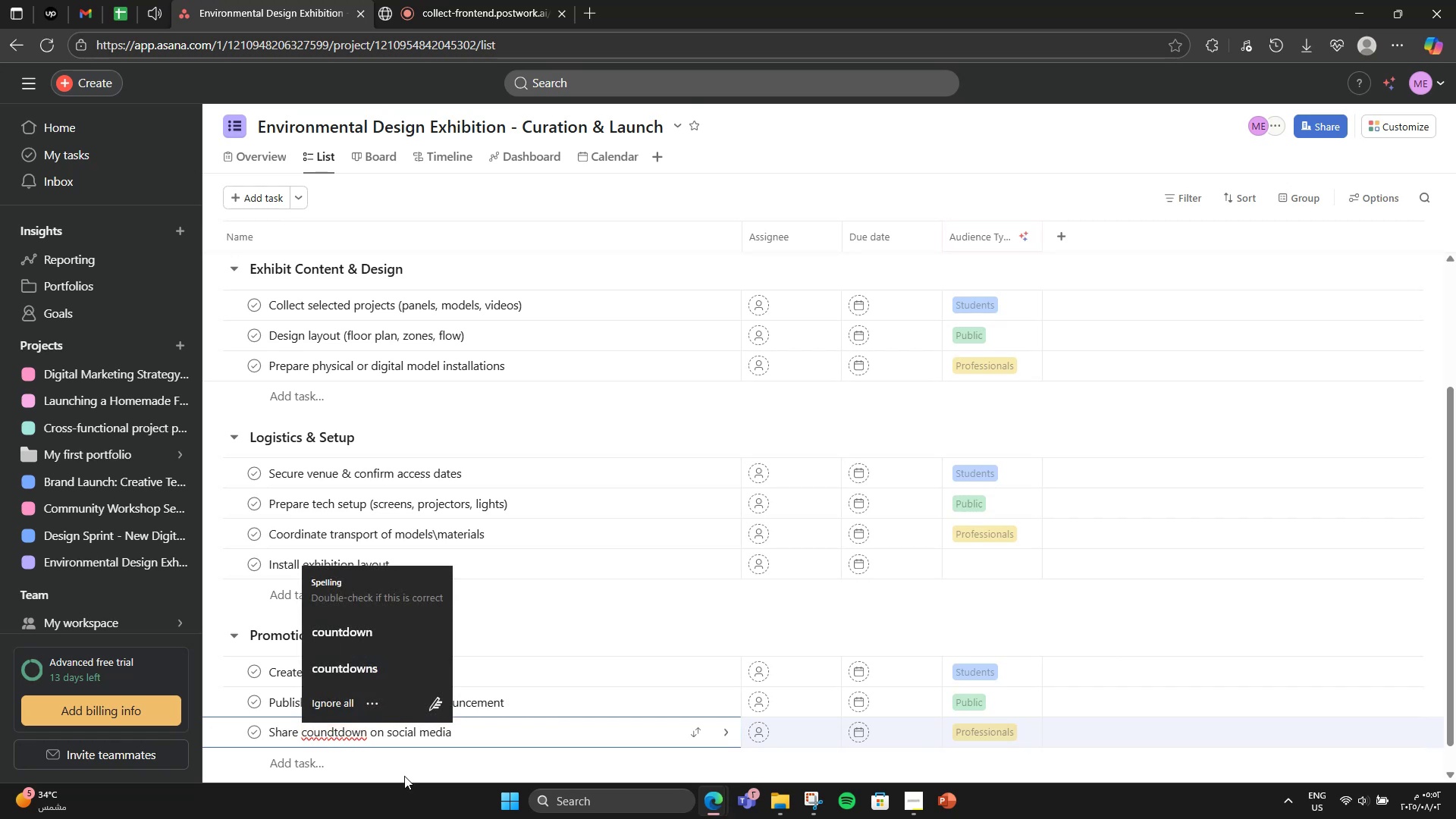 
key(Backspace)
 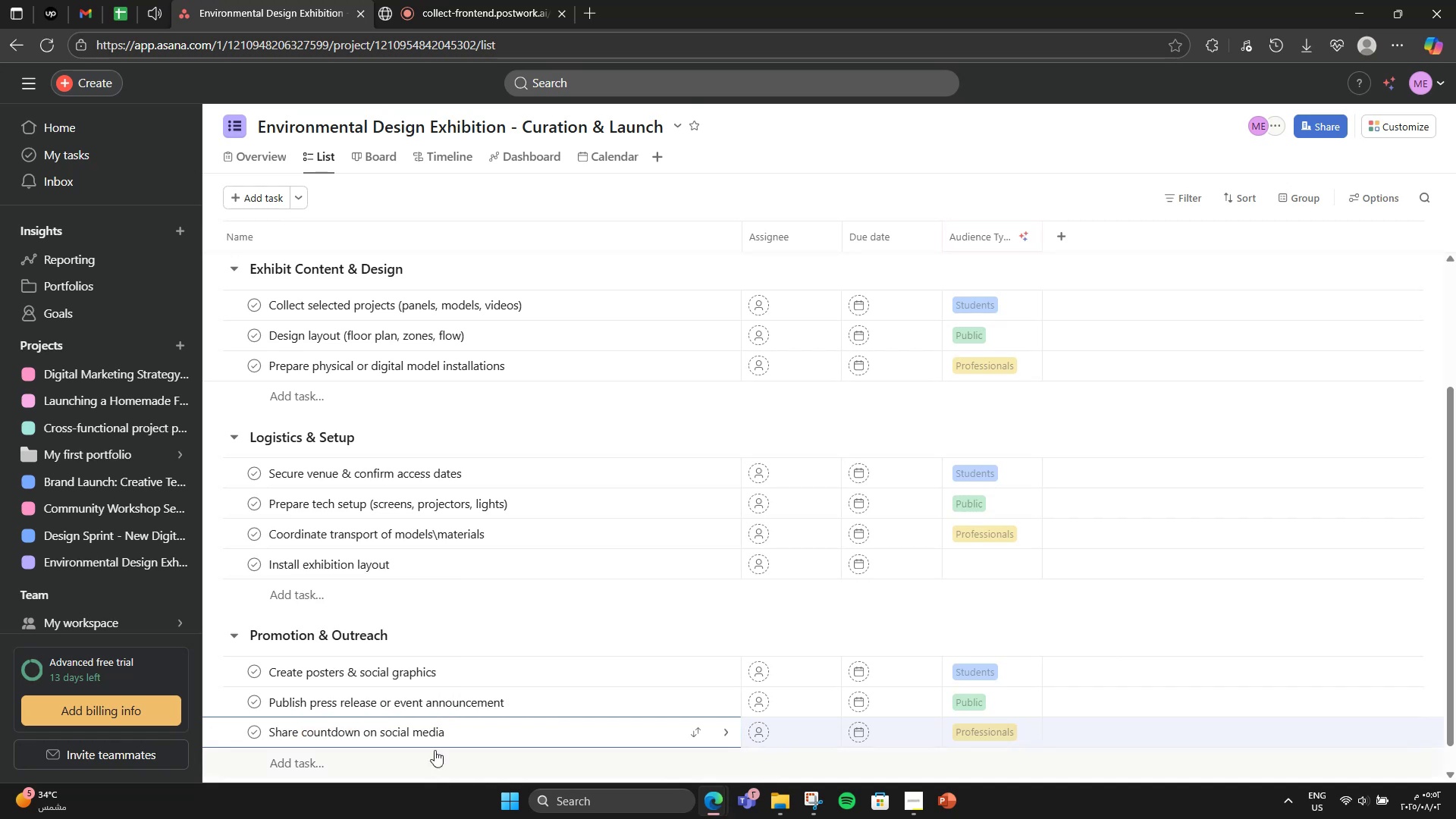 
left_click([508, 704])
 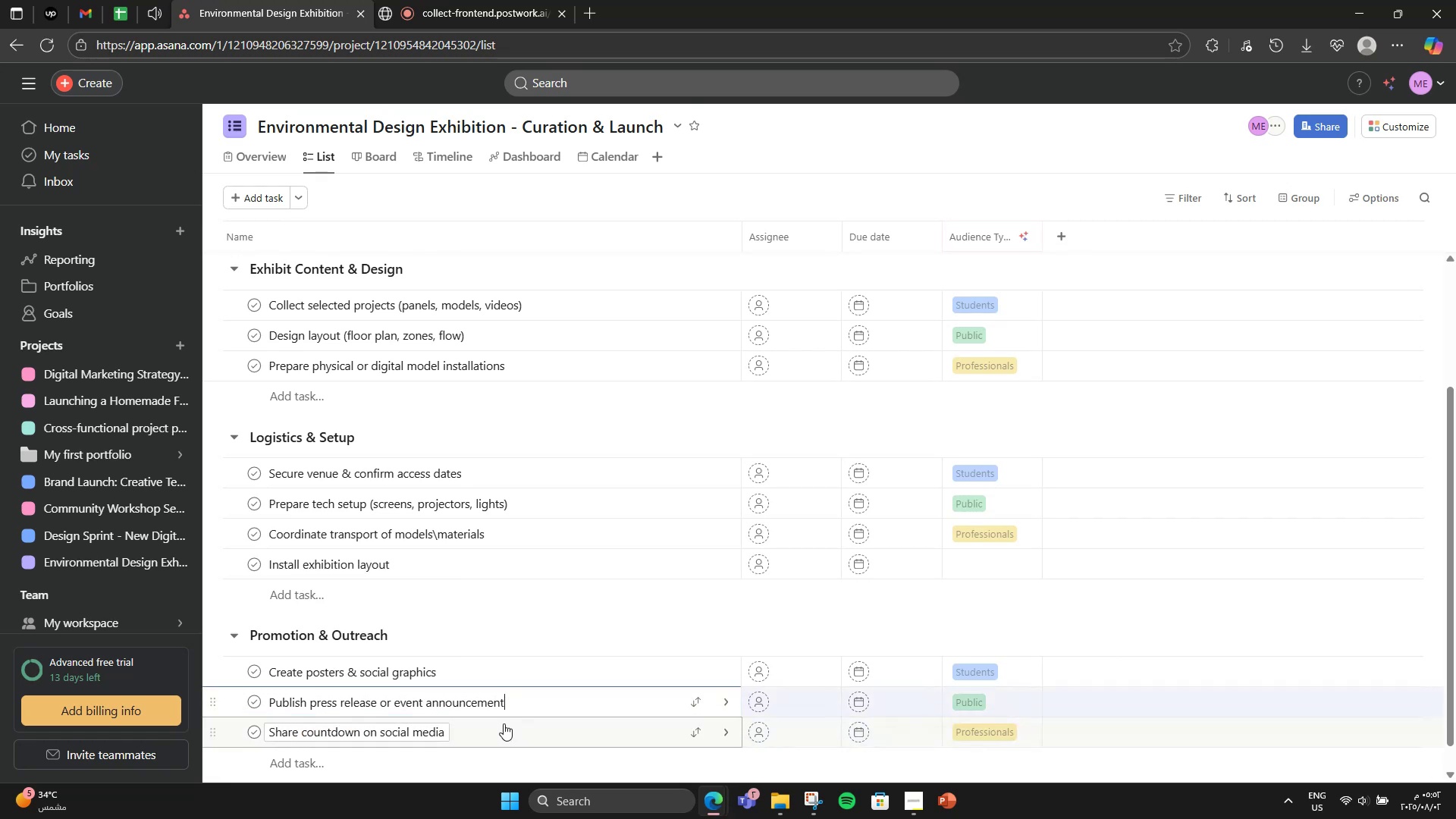 
left_click([504, 723])
 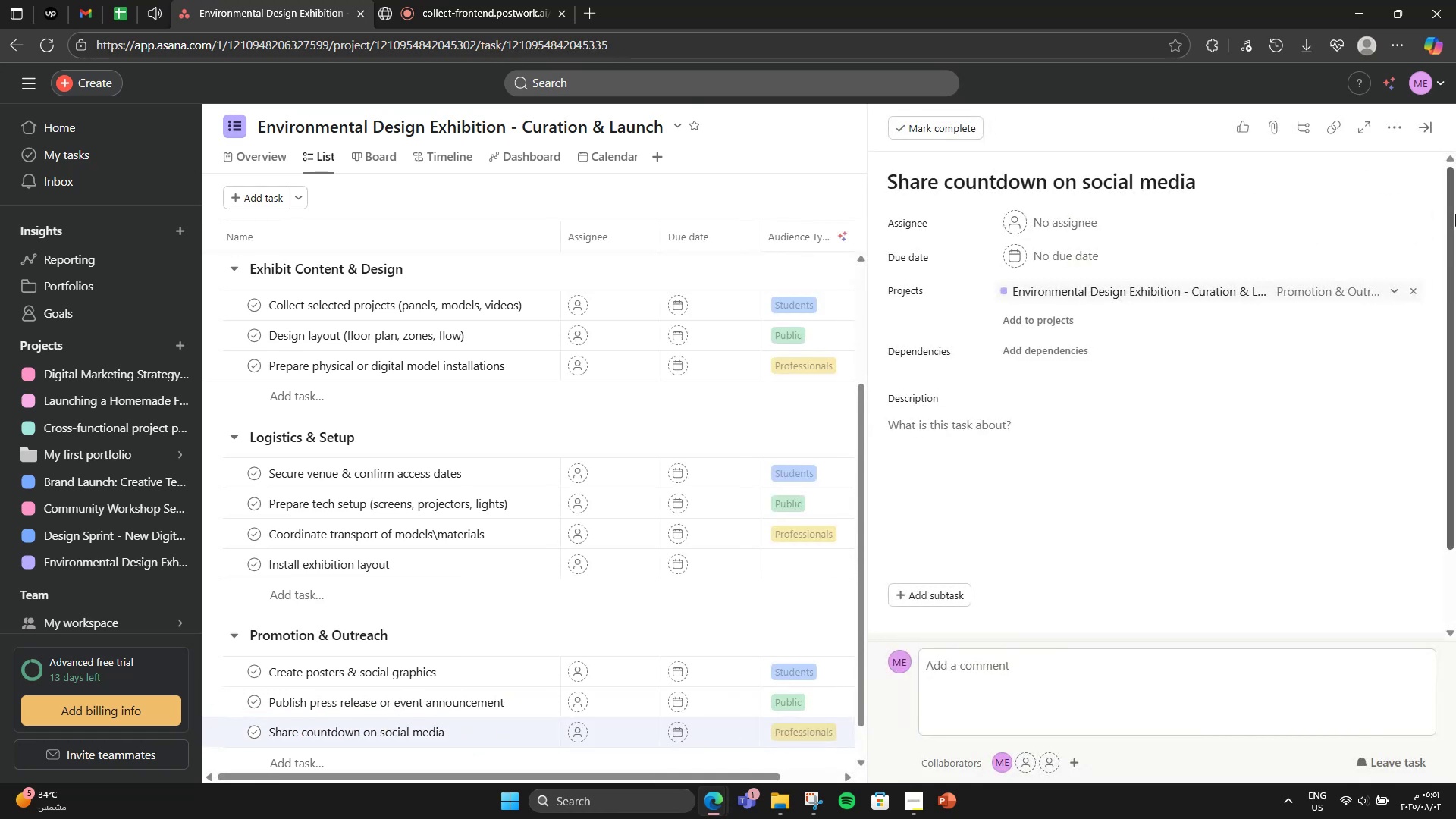 
left_click([1430, 127])
 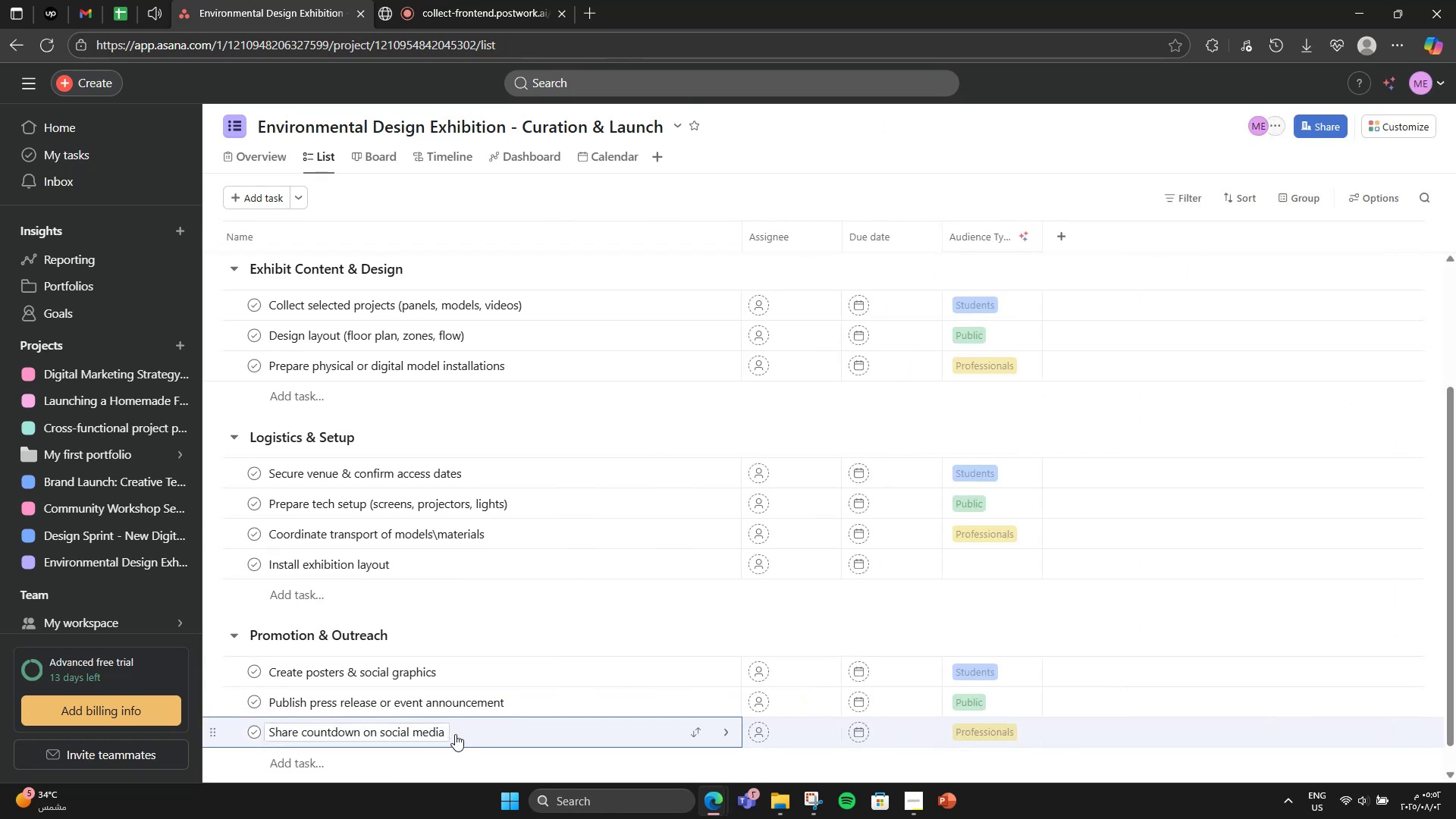 
left_click([444, 730])
 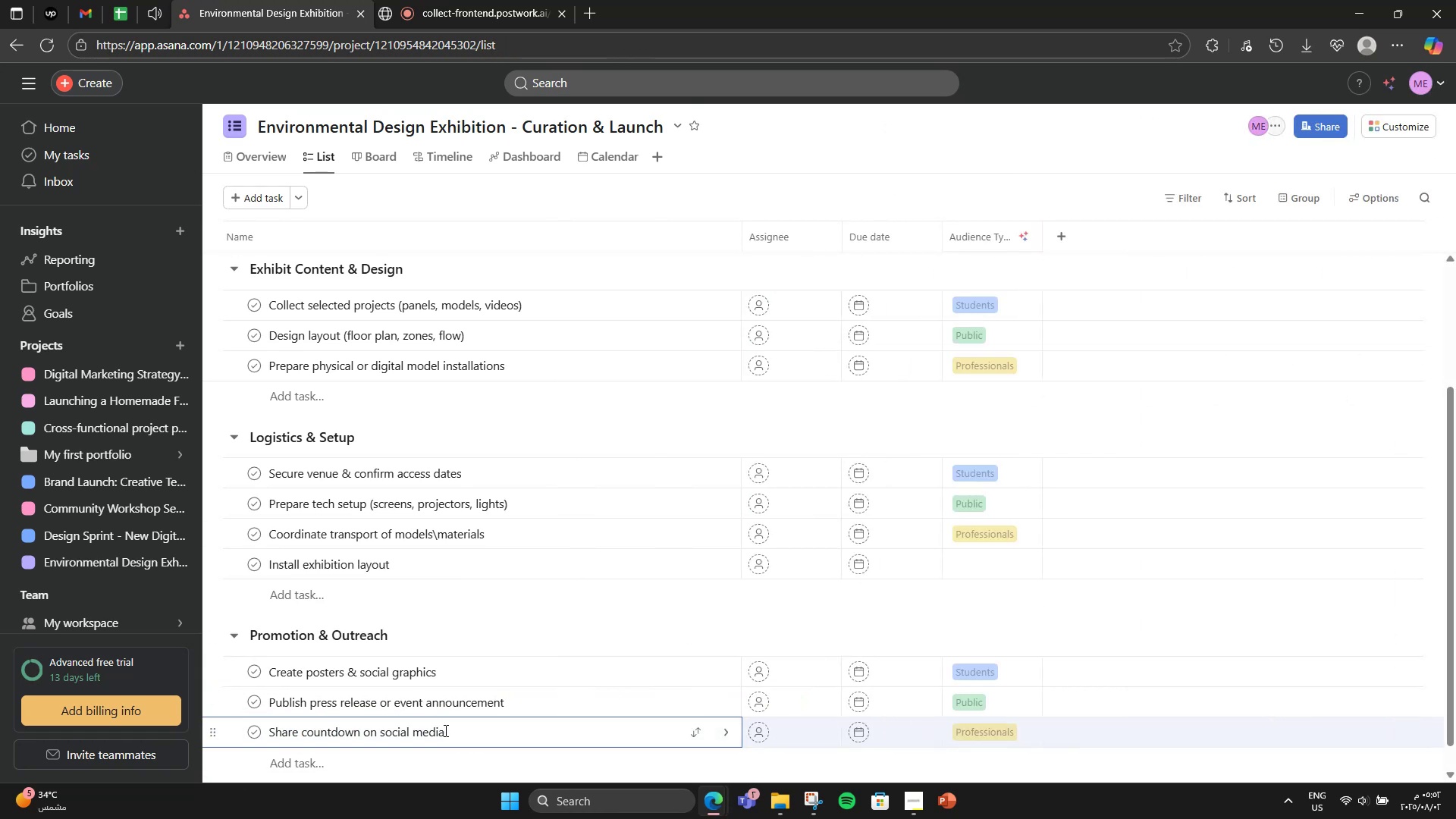 
key(Enter)
 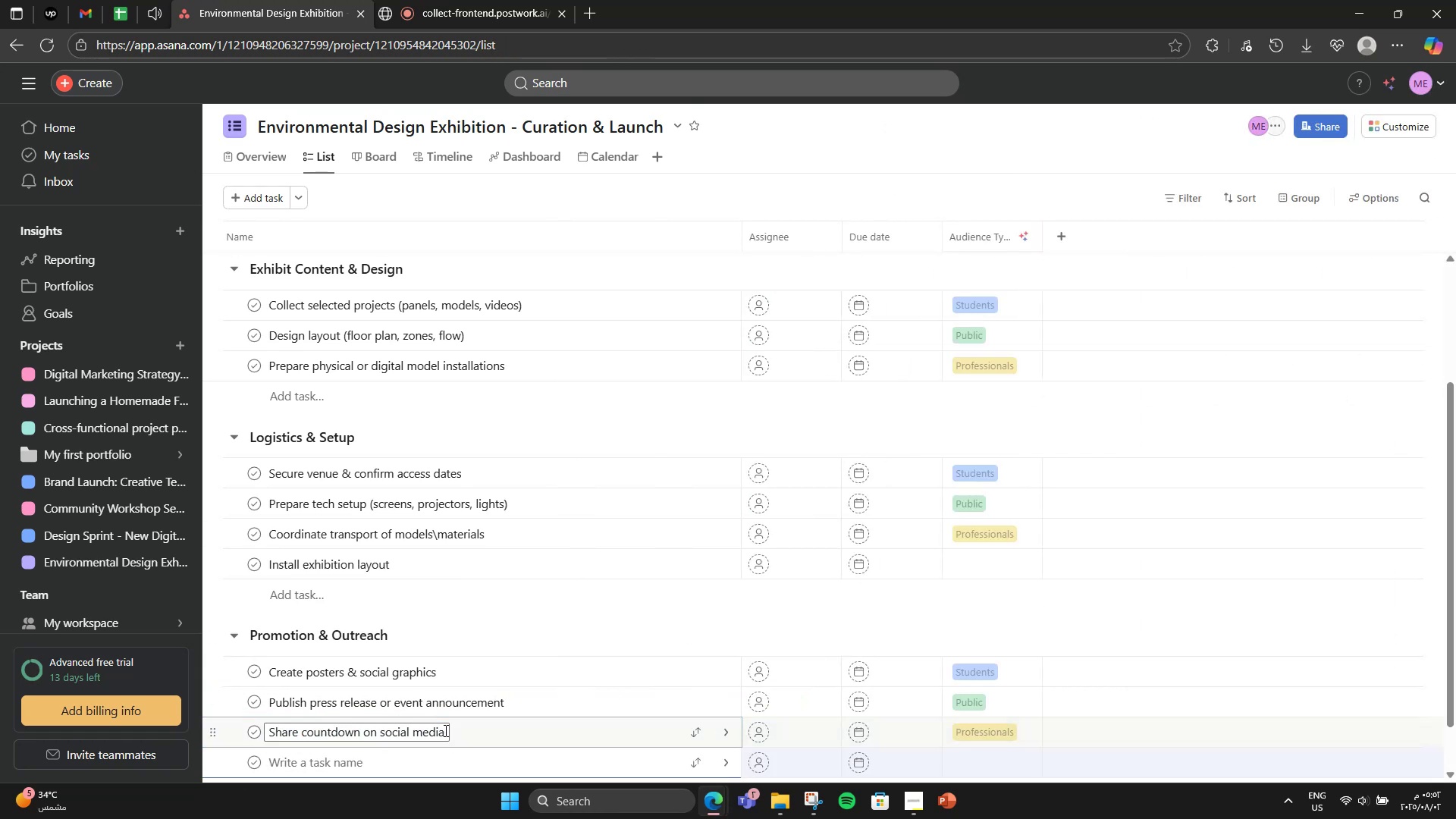 
type(I nvi)
key(Backspace)
key(Backspace)
key(Backspace)
key(Backspace)
type(nvite media unversities )
key(Backspace)
type(, and Key guests)
 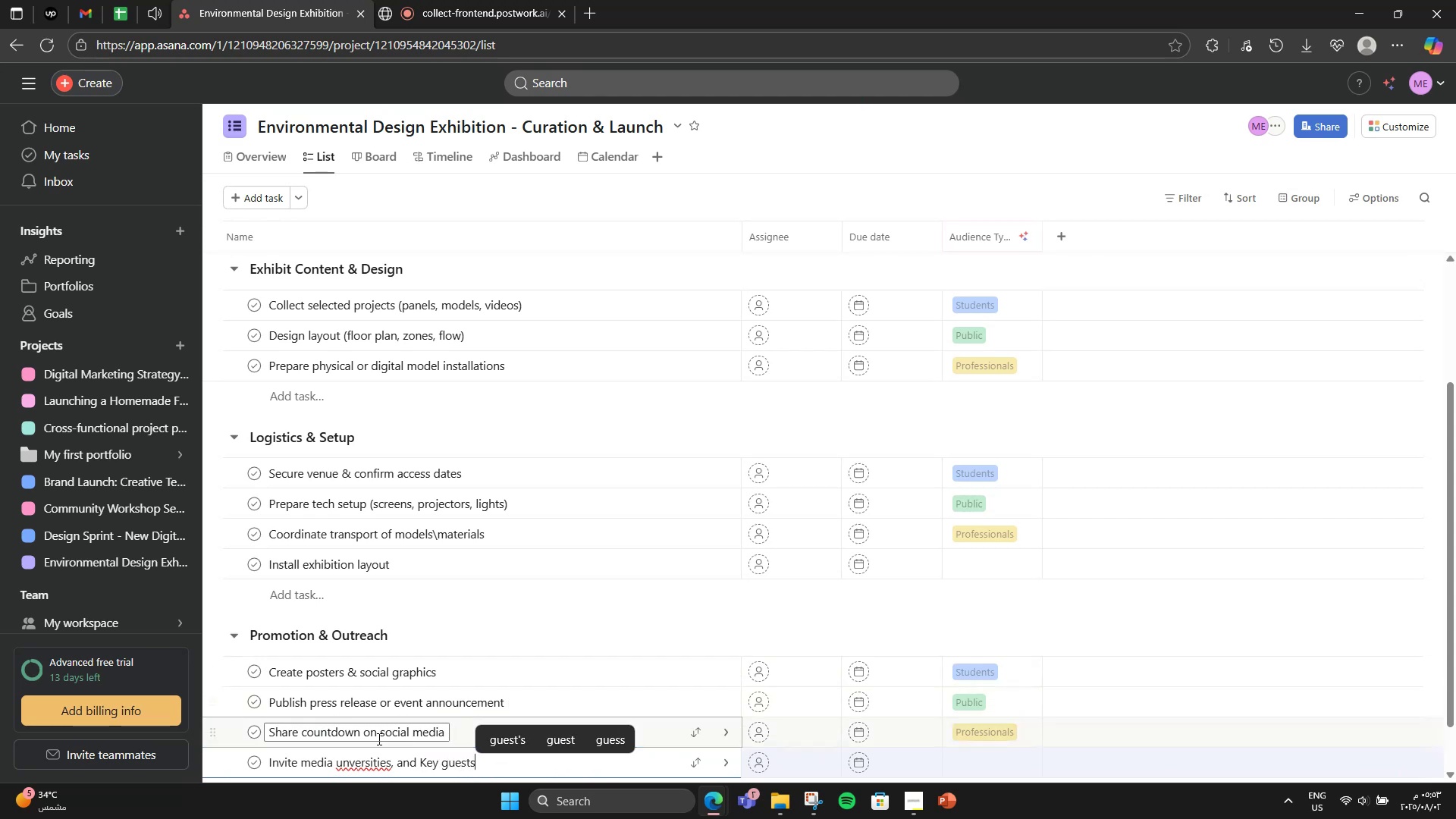 
left_click([349, 765])
 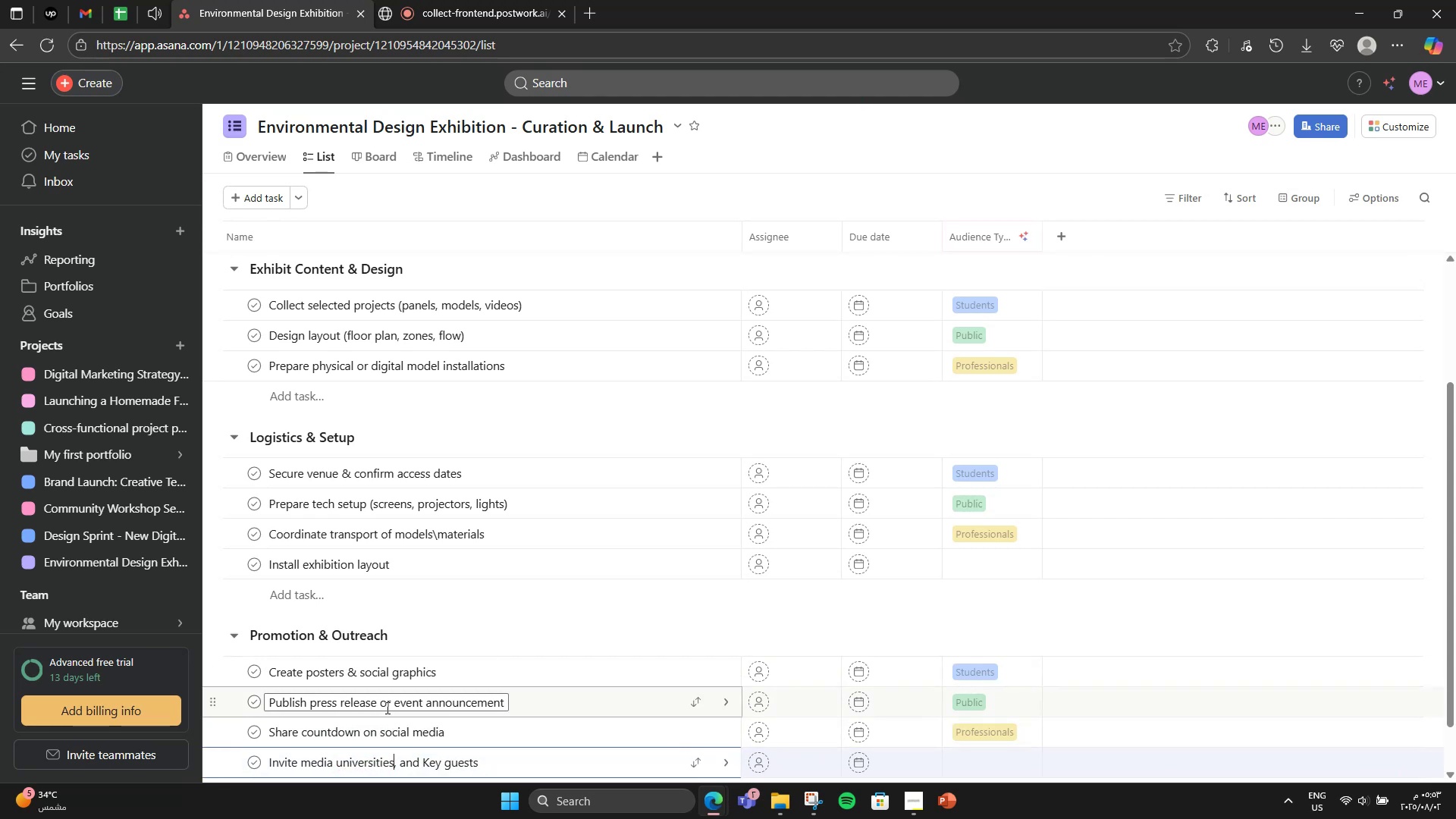 
scroll: coordinate [497, 717], scroll_direction: down, amount: 4.0
 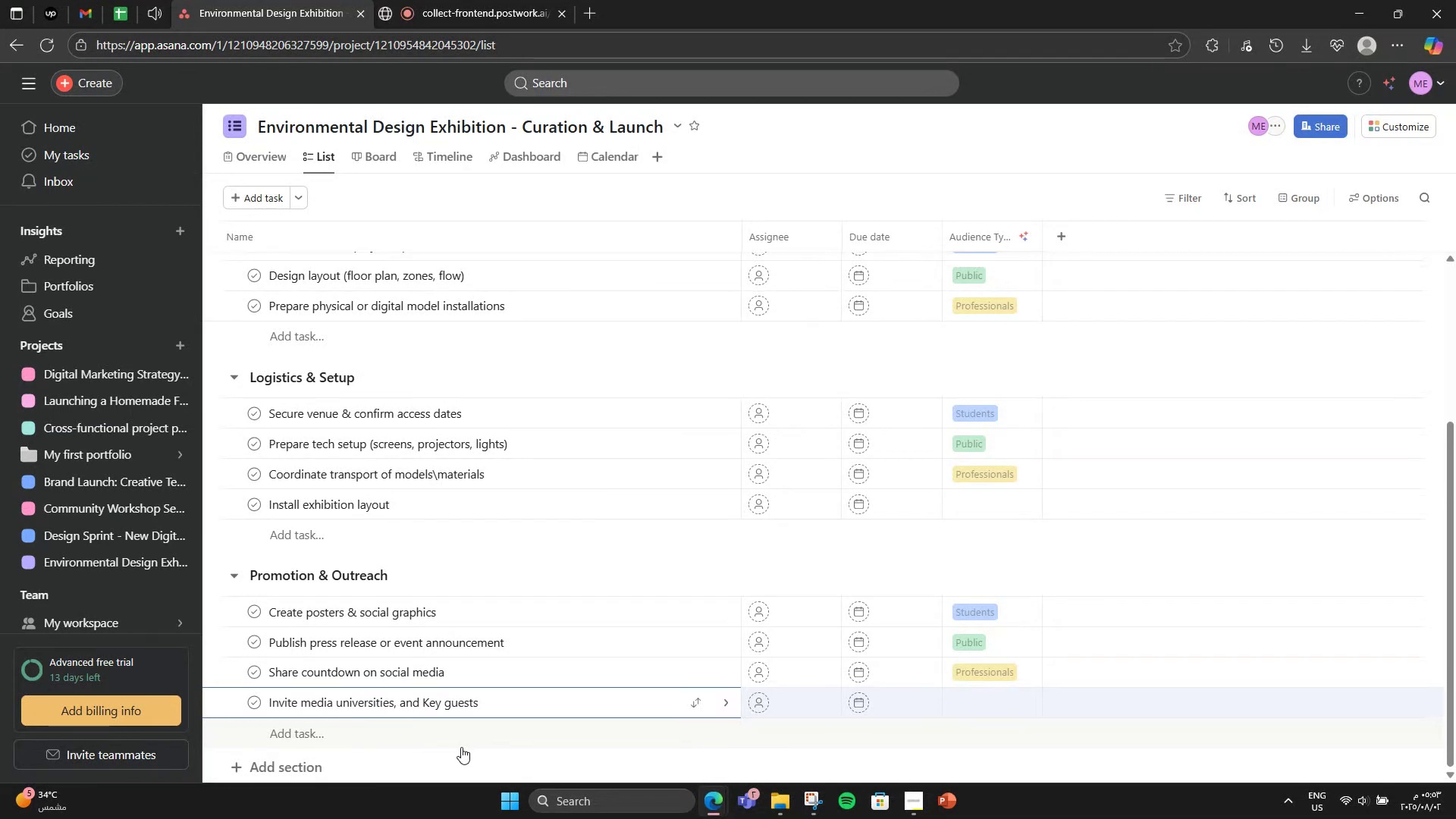 
wait(9.54)
 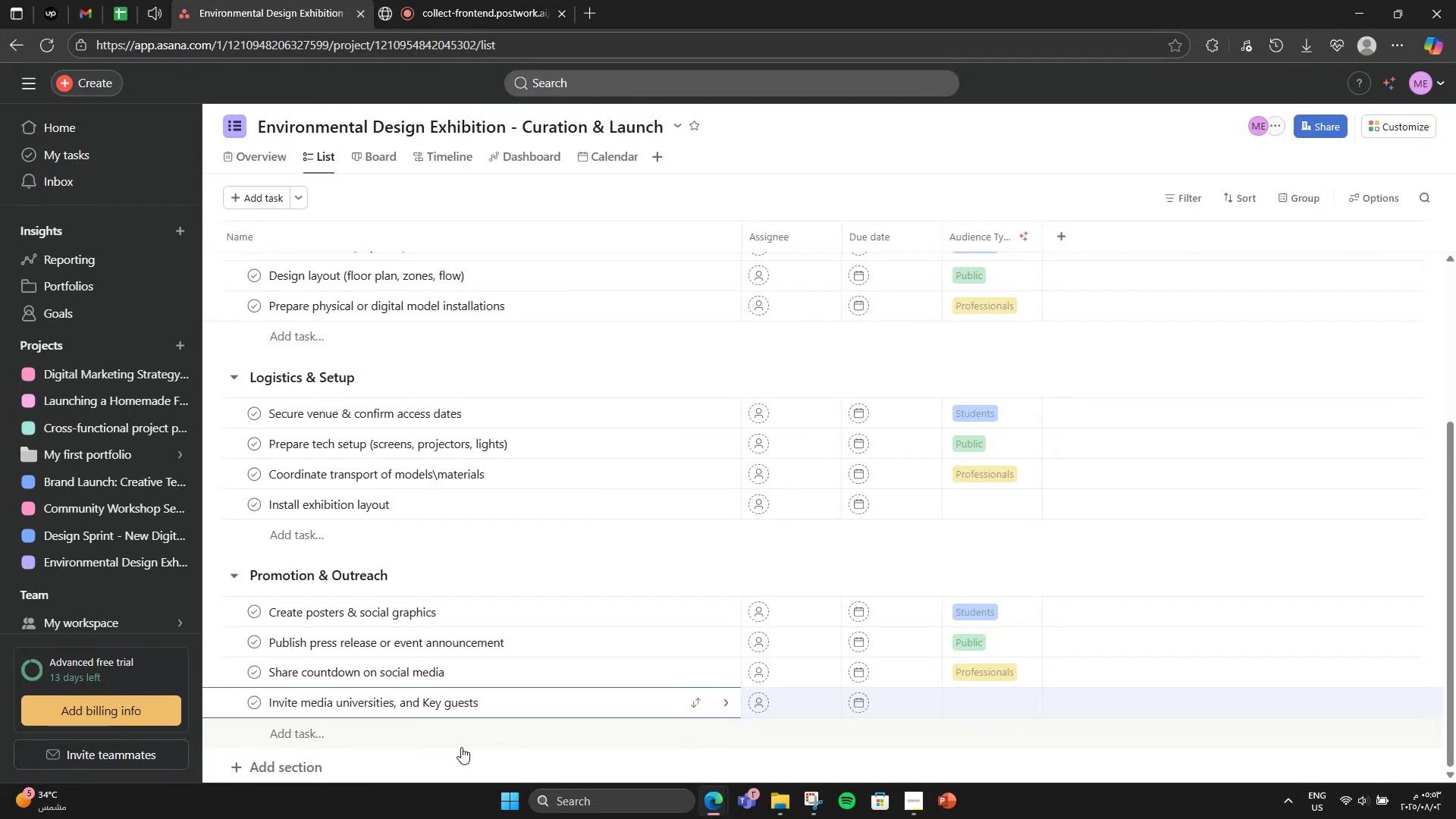 
scroll: coordinate [512, 694], scroll_direction: down, amount: 1.0
 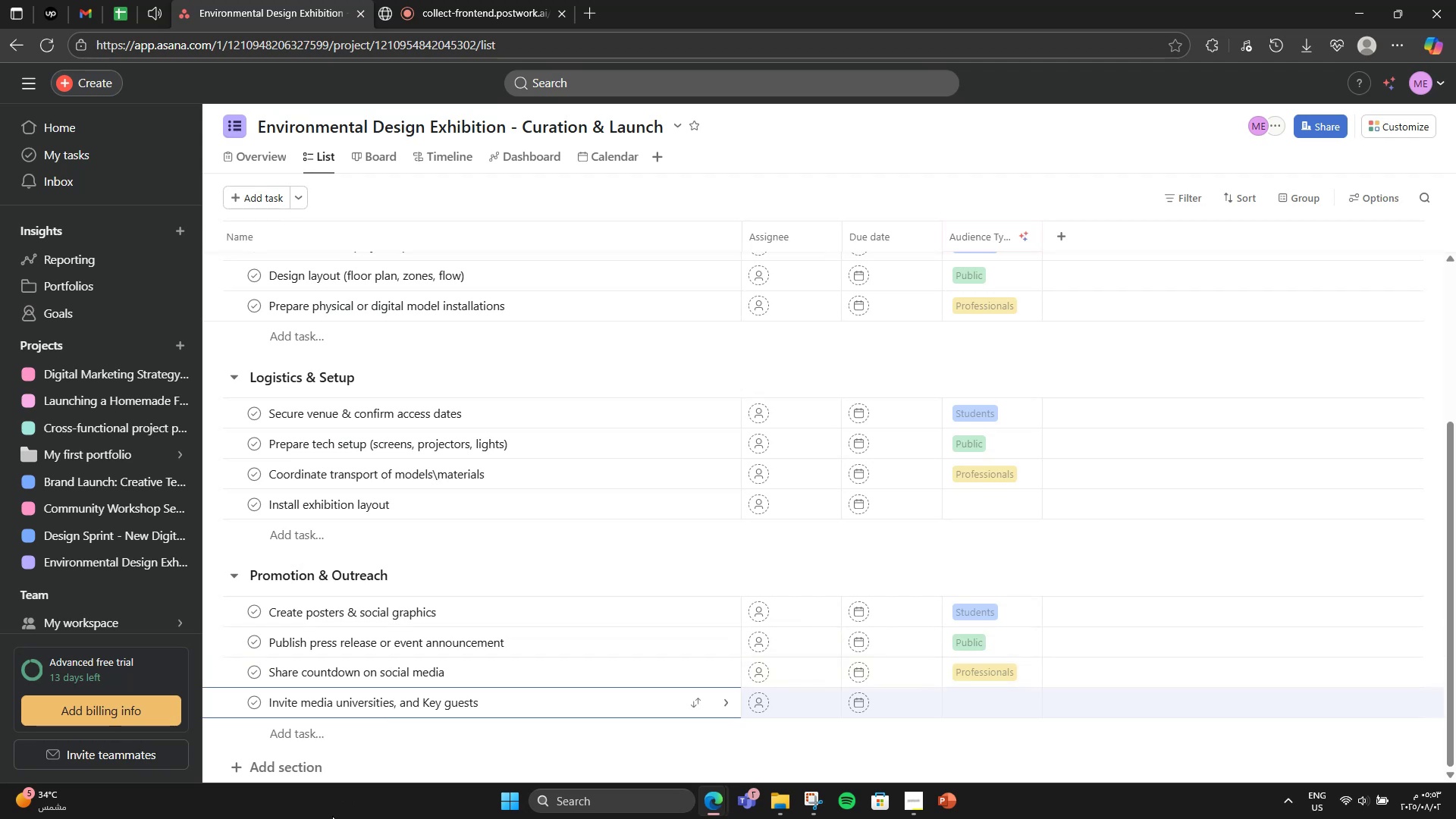 
wait(5.78)
 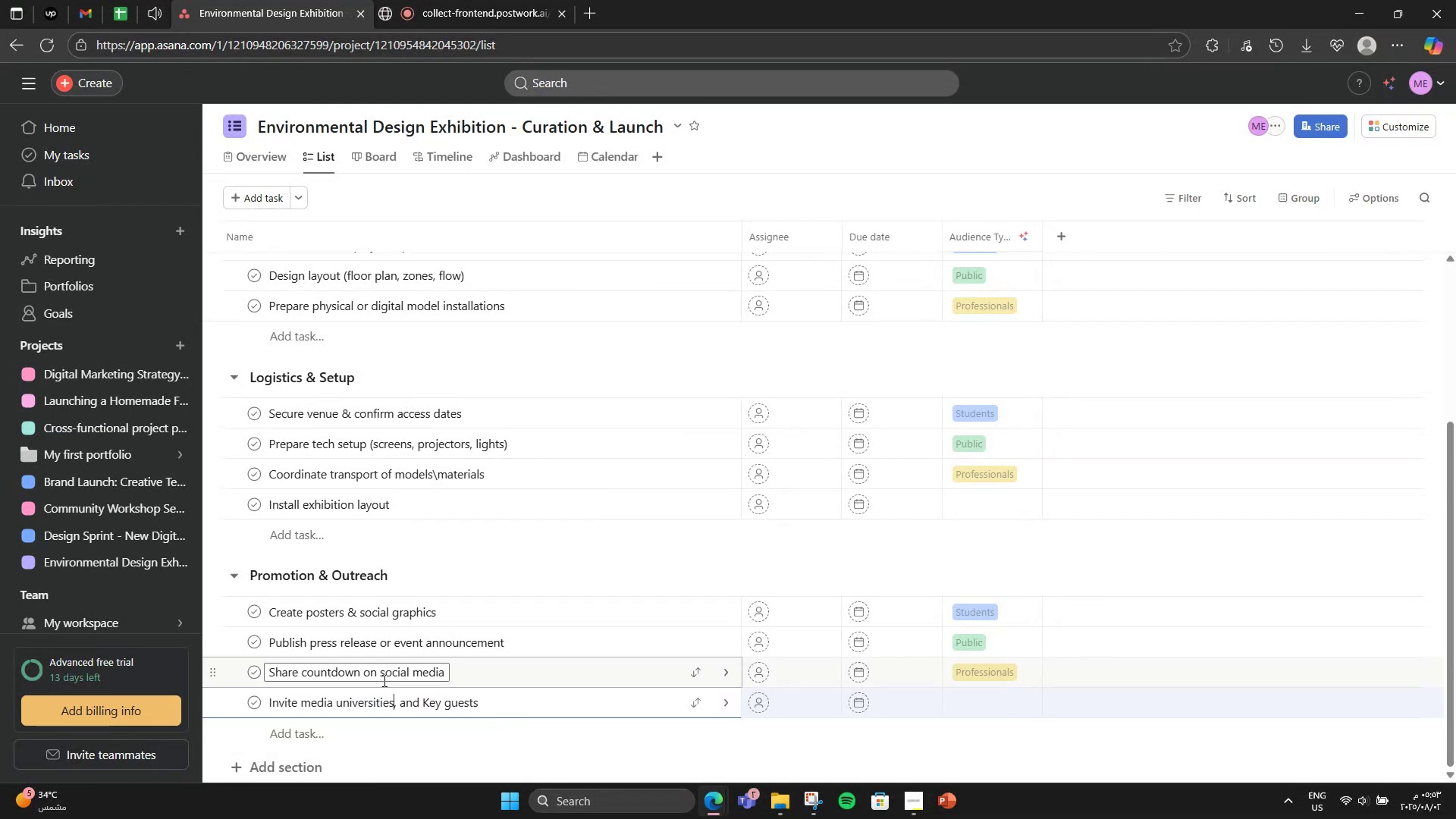 
left_click([278, 754])
 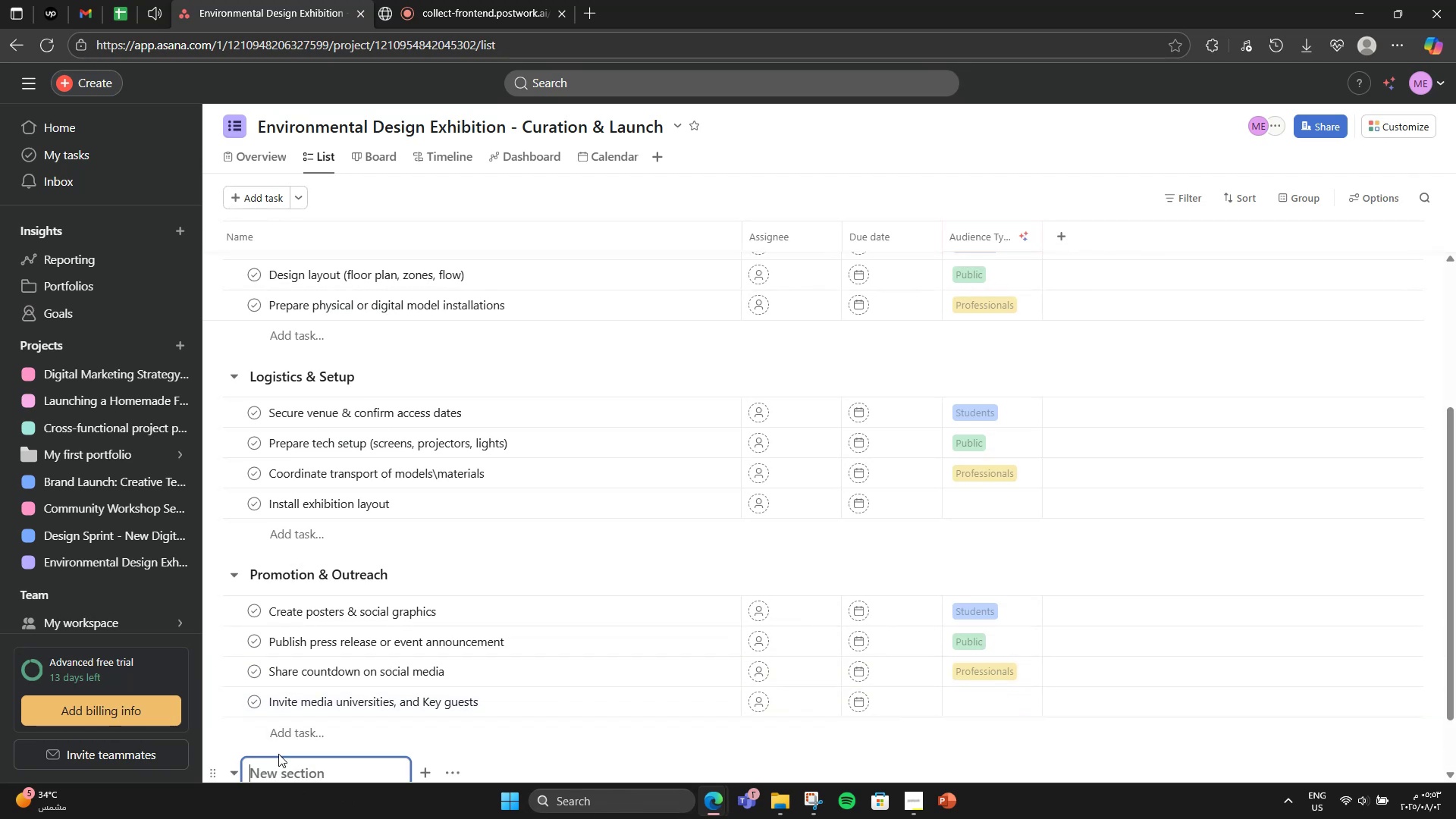 
scroll: coordinate [351, 670], scroll_direction: down, amount: 4.0
 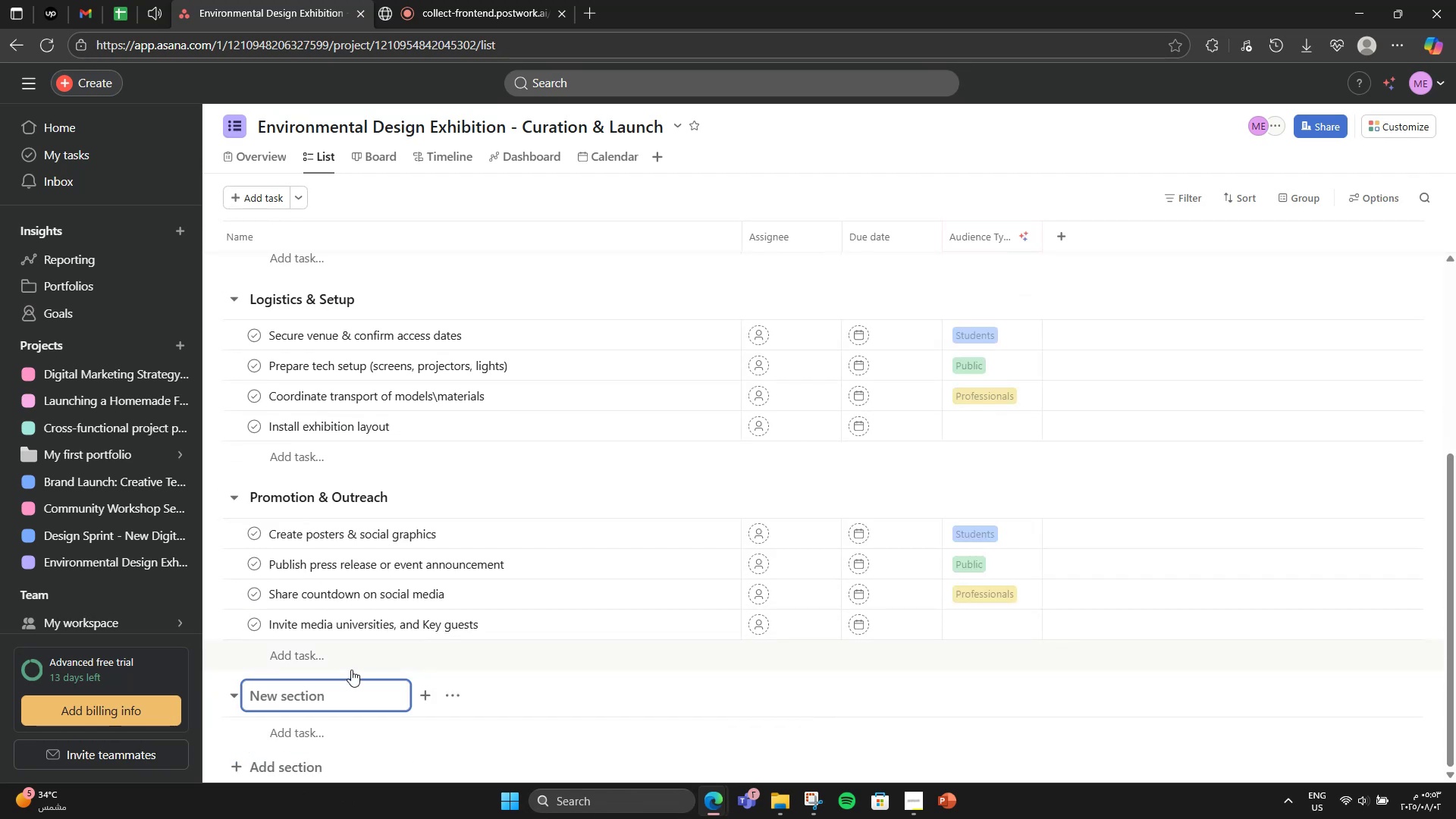 
type(Launch & d)
key(Backspace)
type(Documentation)
 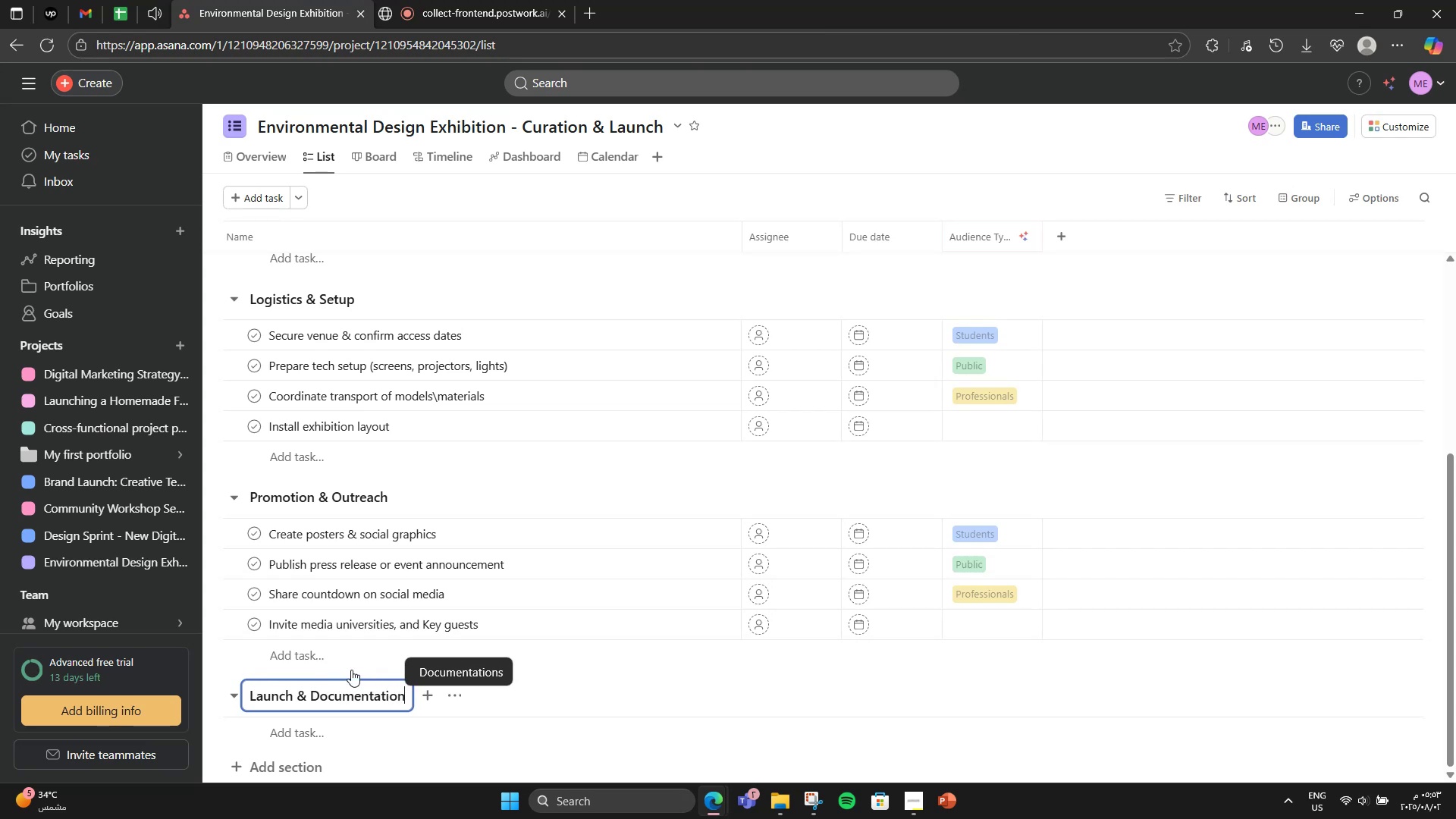 
left_click([282, 706])
 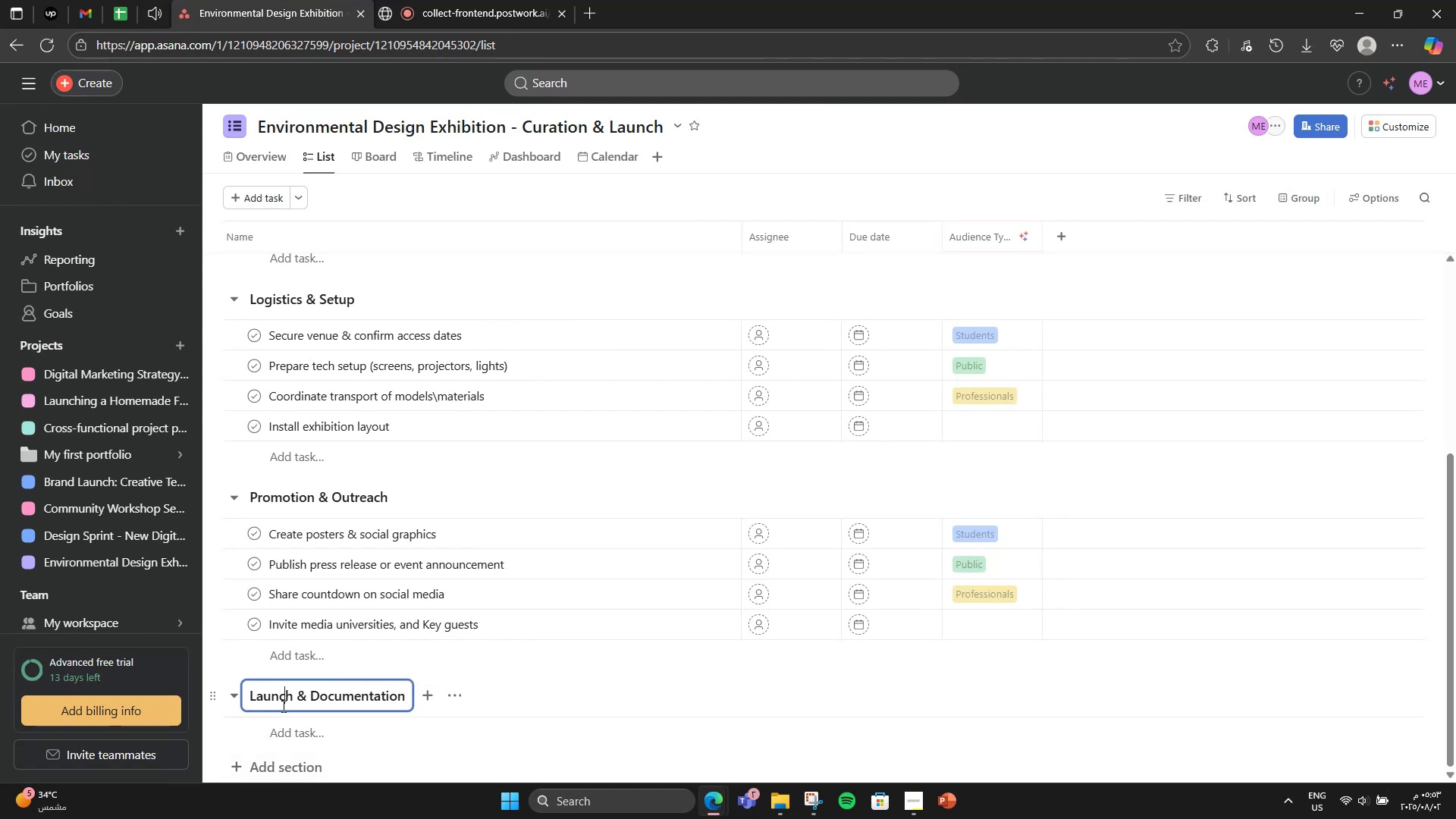 
mouse_move([309, 733])
 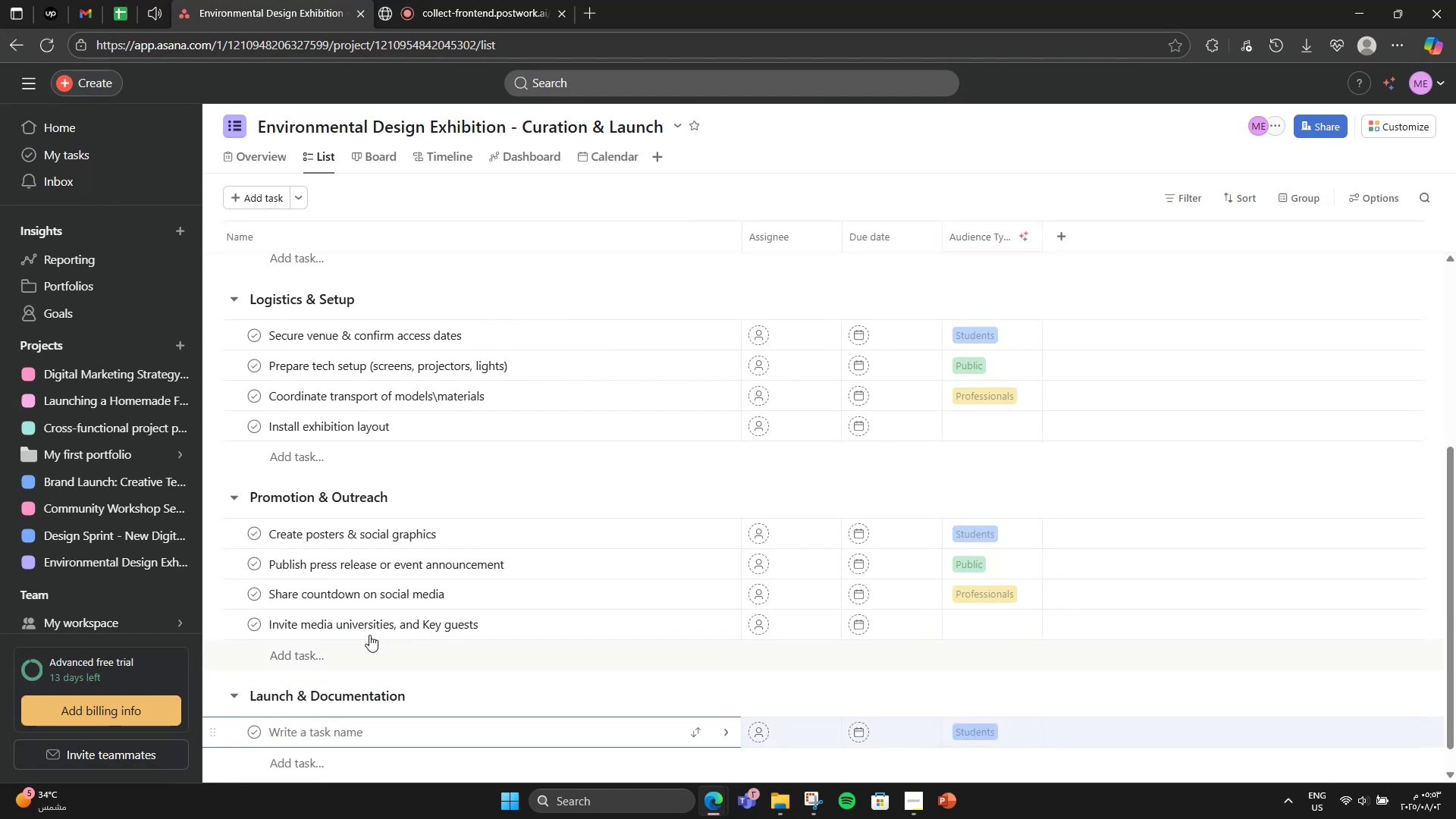 
scroll: coordinate [391, 608], scroll_direction: down, amount: 3.0
 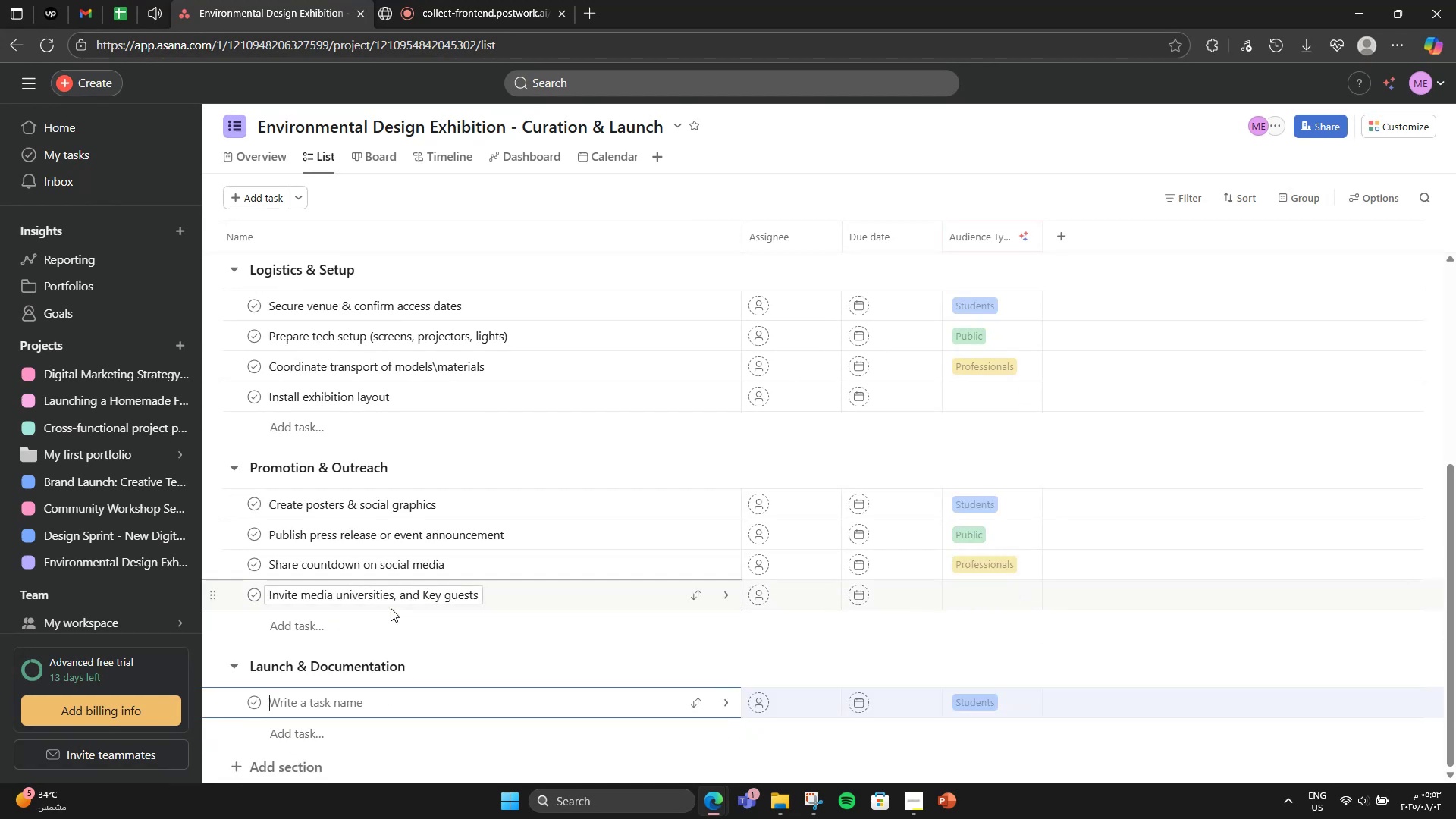 
type(Host Opening event (tour, panel, reception))
key(NumpadEnter)
type(Capture event photos =)
key(Backspace)
type(=)
key(Backspace)
type(+ visitor feedback)
 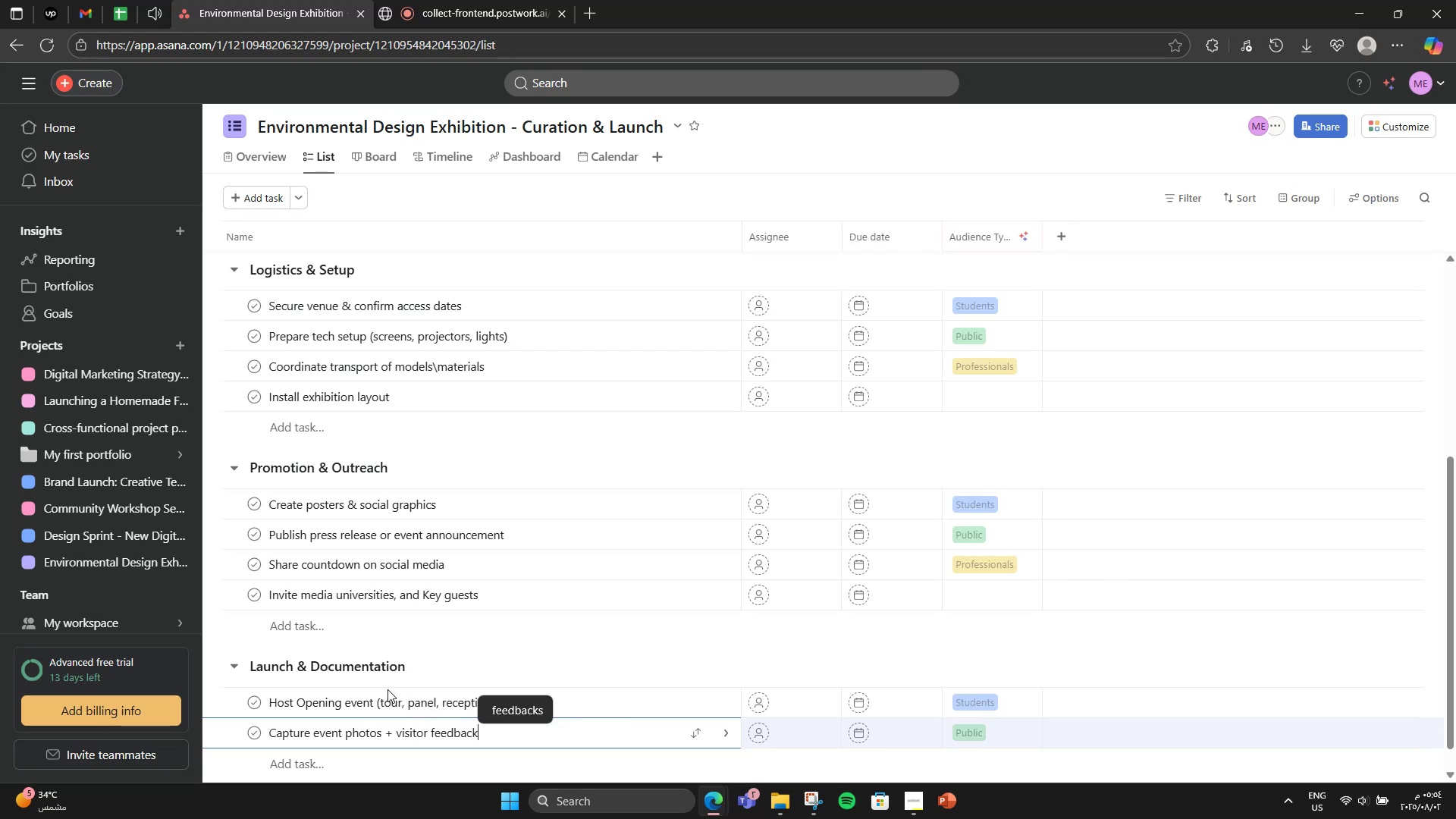 
scroll: coordinate [387, 689], scroll_direction: down, amount: 3.0
 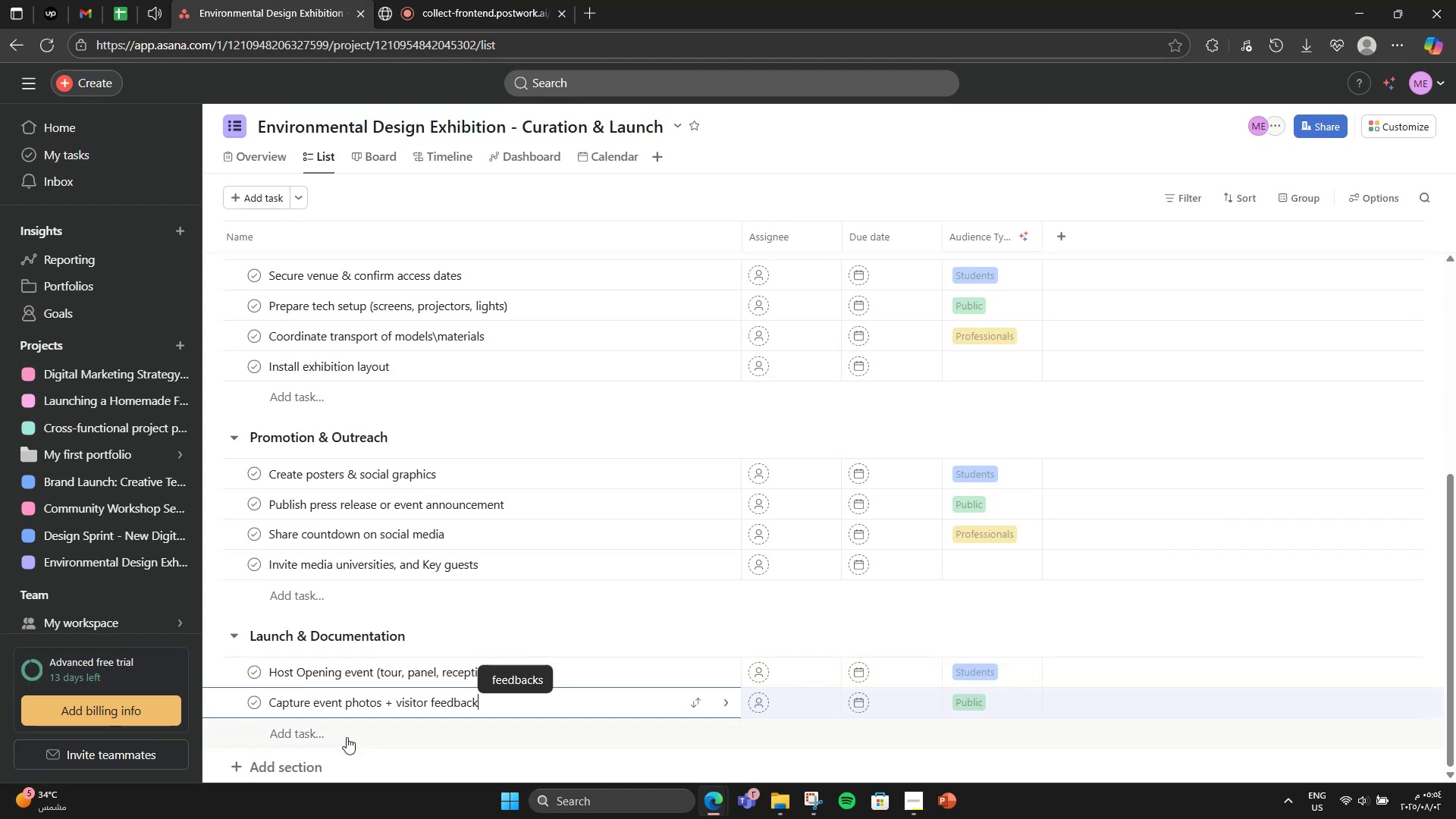 
left_click([347, 737])
 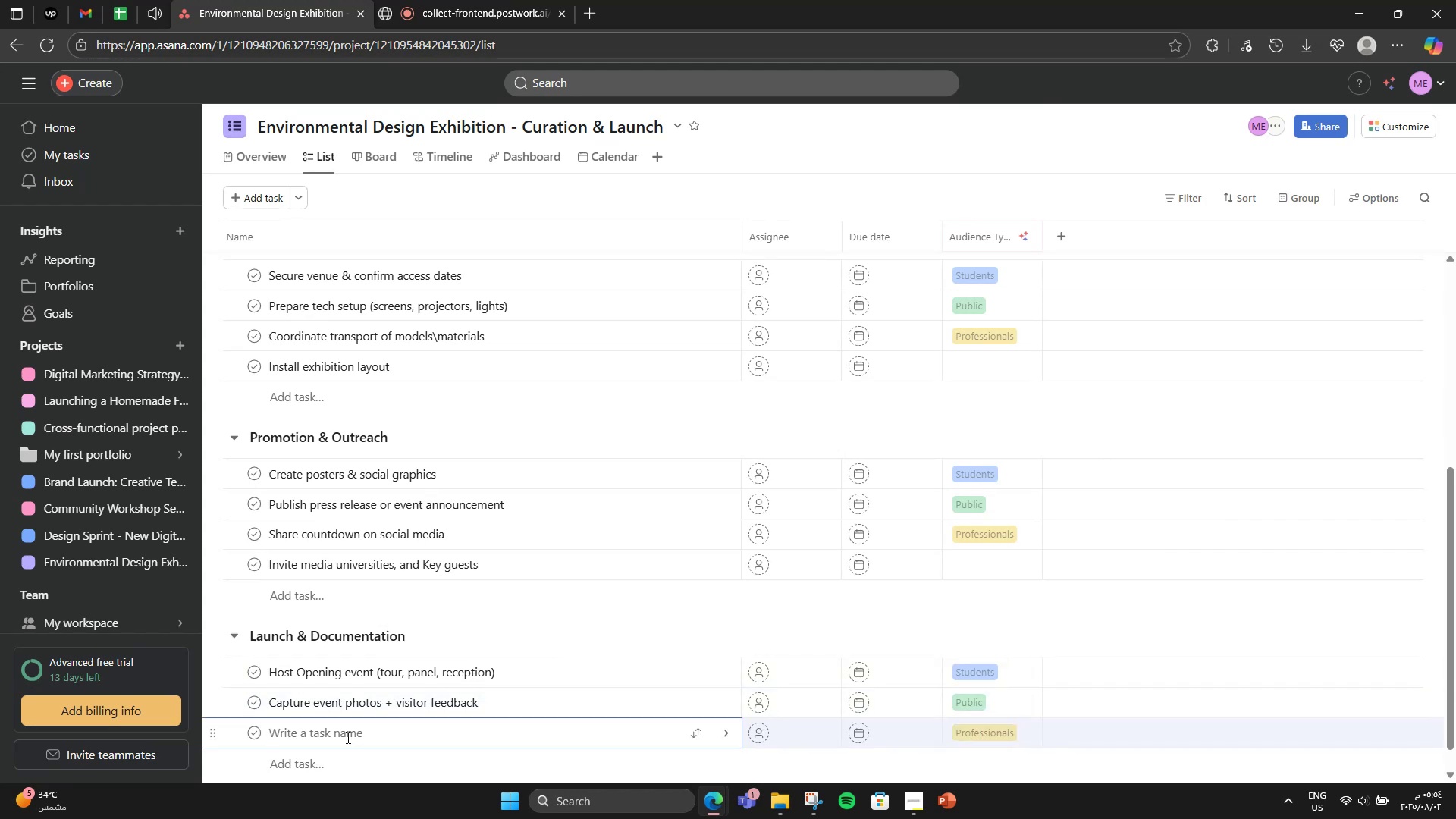 
type(Share highlights online & tag collaborators)
 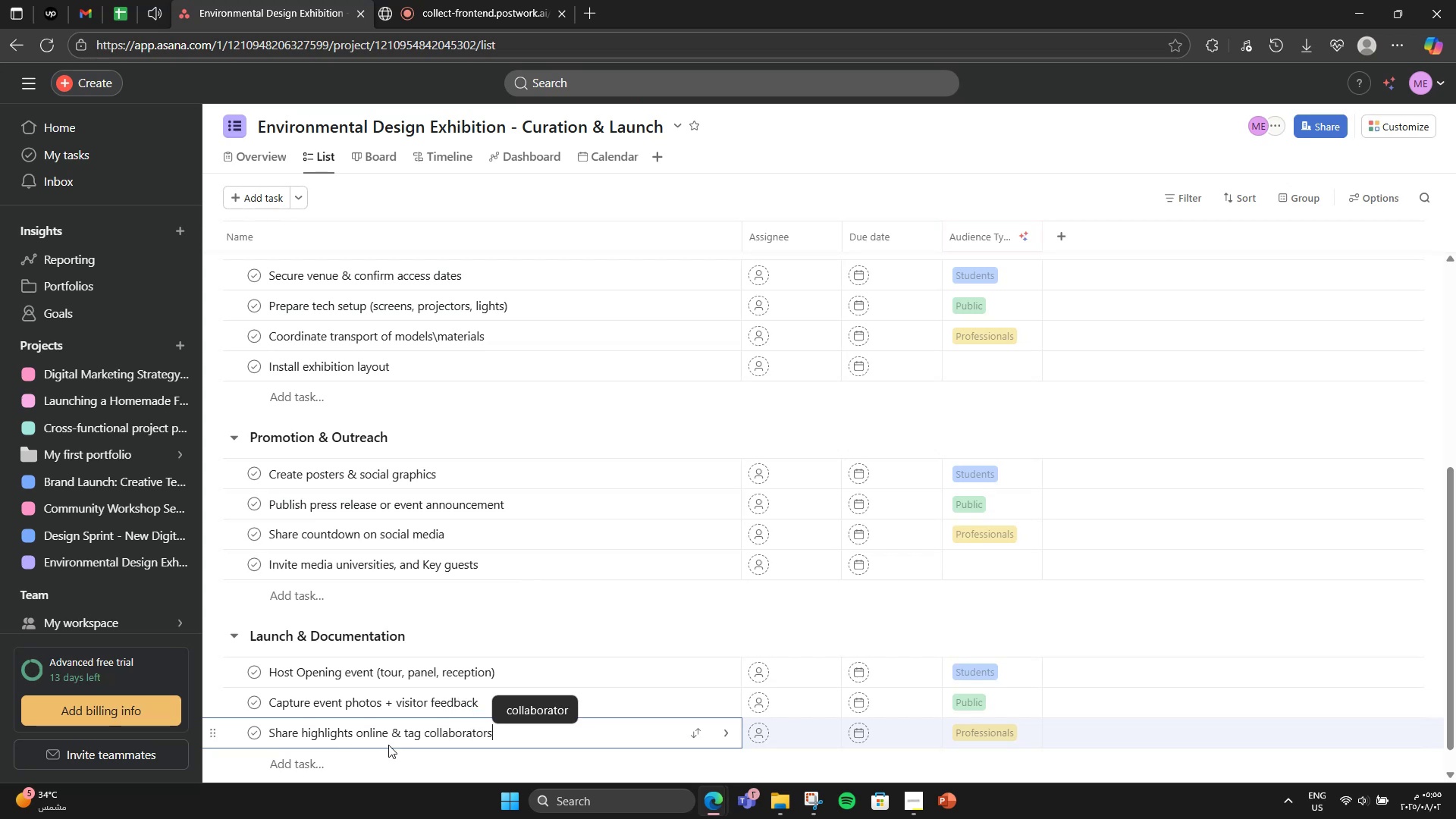 
scroll: coordinate [404, 725], scroll_direction: down, amount: 3.0
 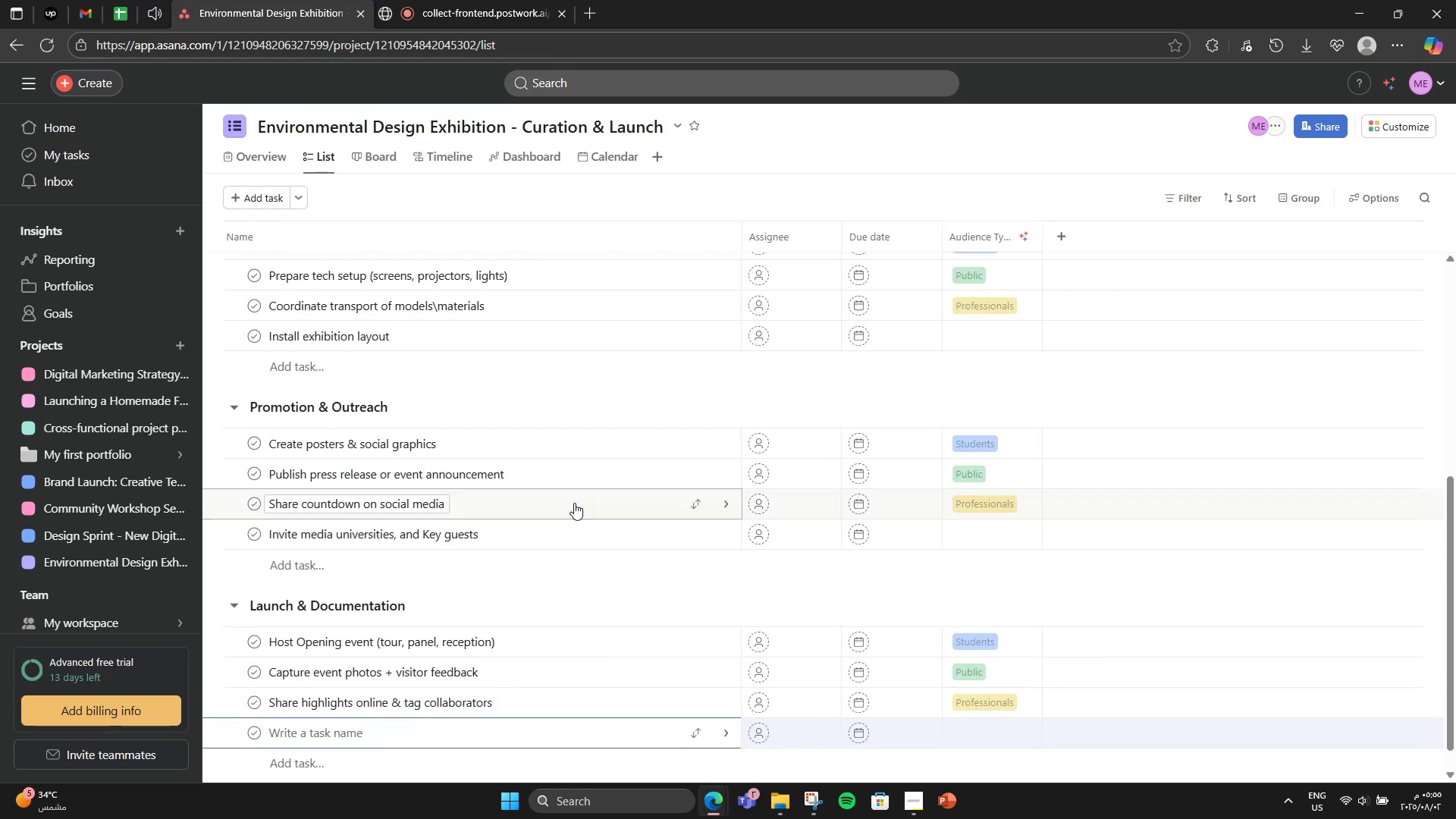 
type(Dismantle and store exhibition materials)
 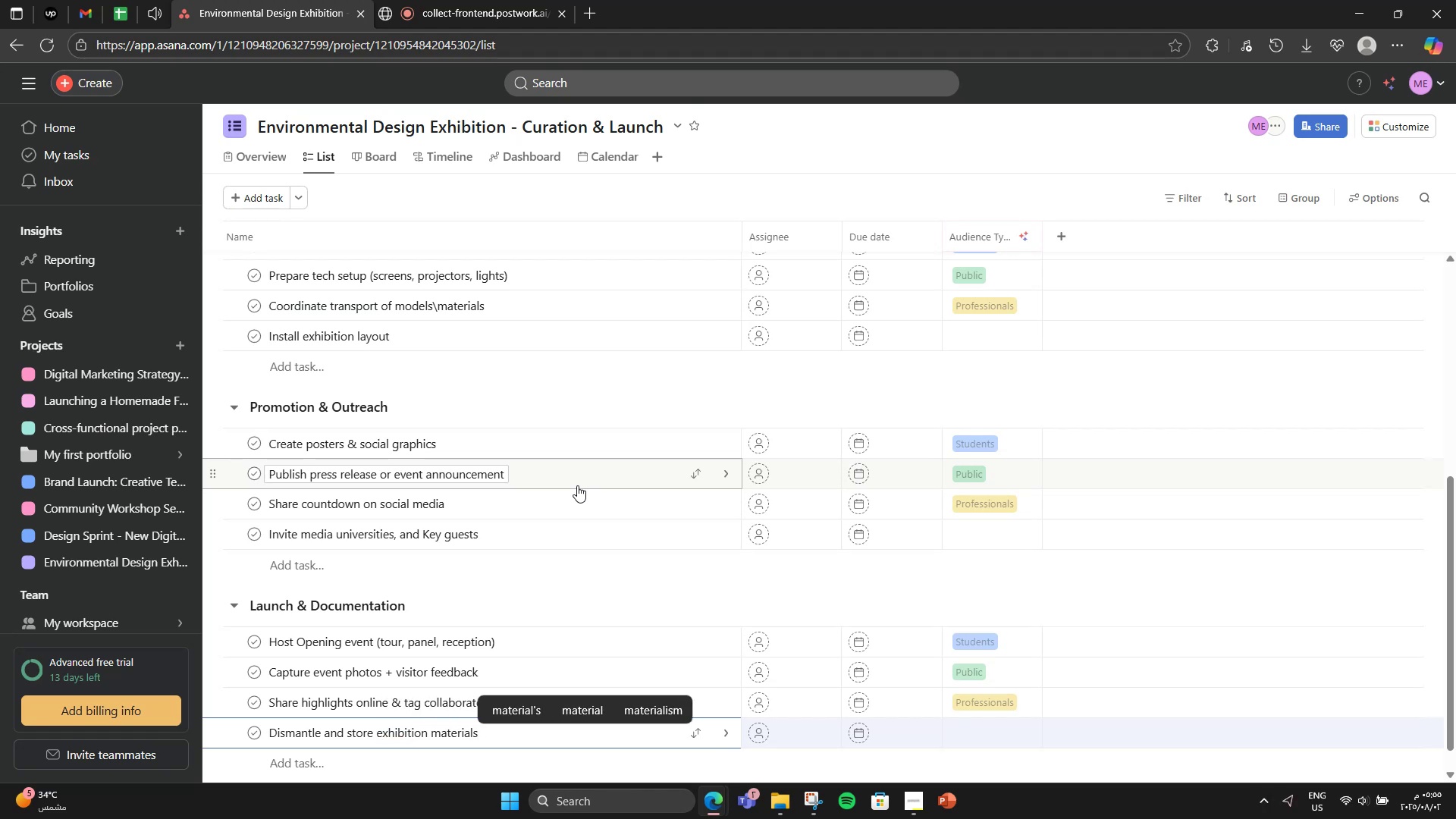 
scroll: coordinate [491, 315], scroll_direction: down, amount: 4.0
 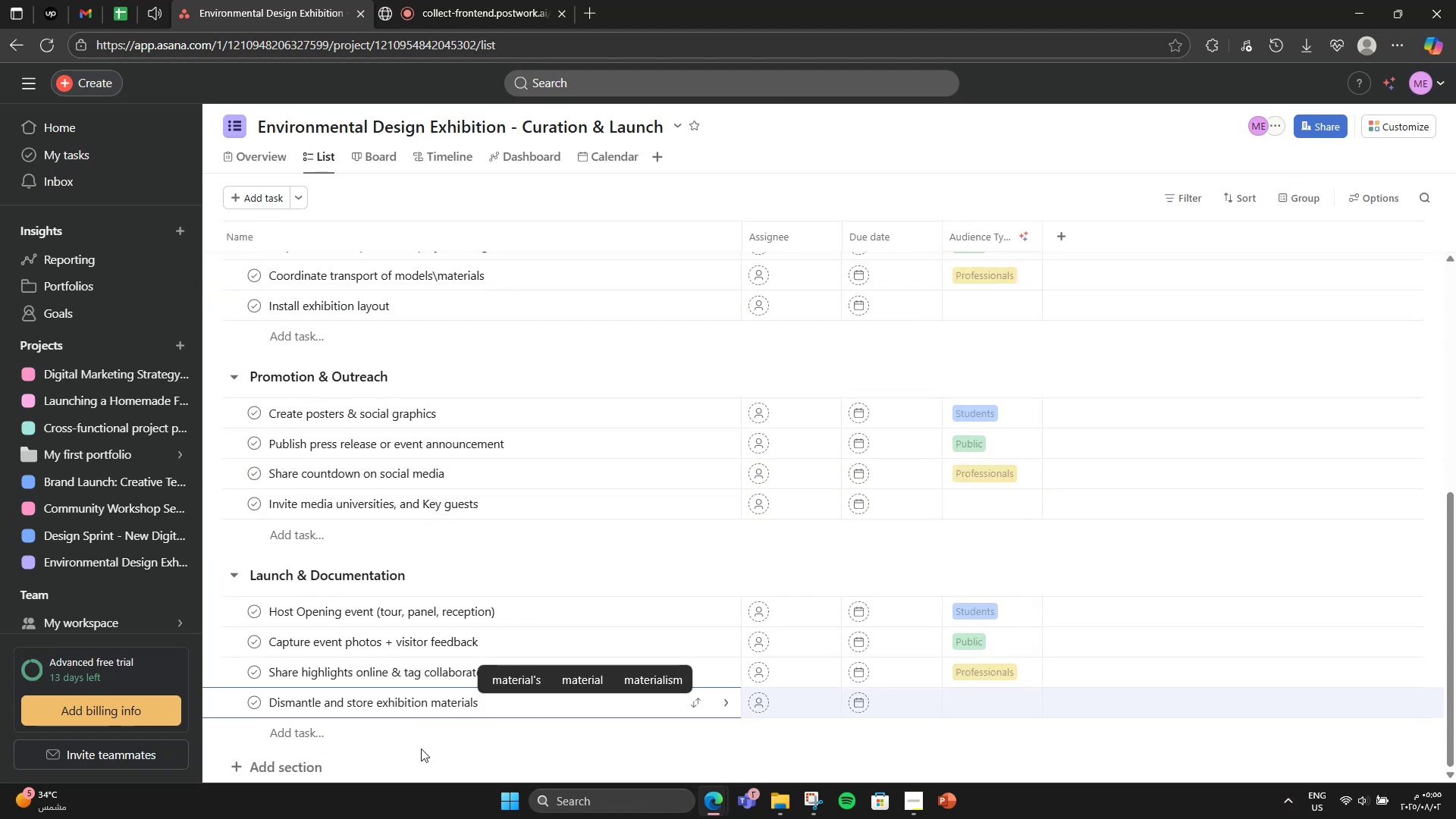 
wait(12.07)
 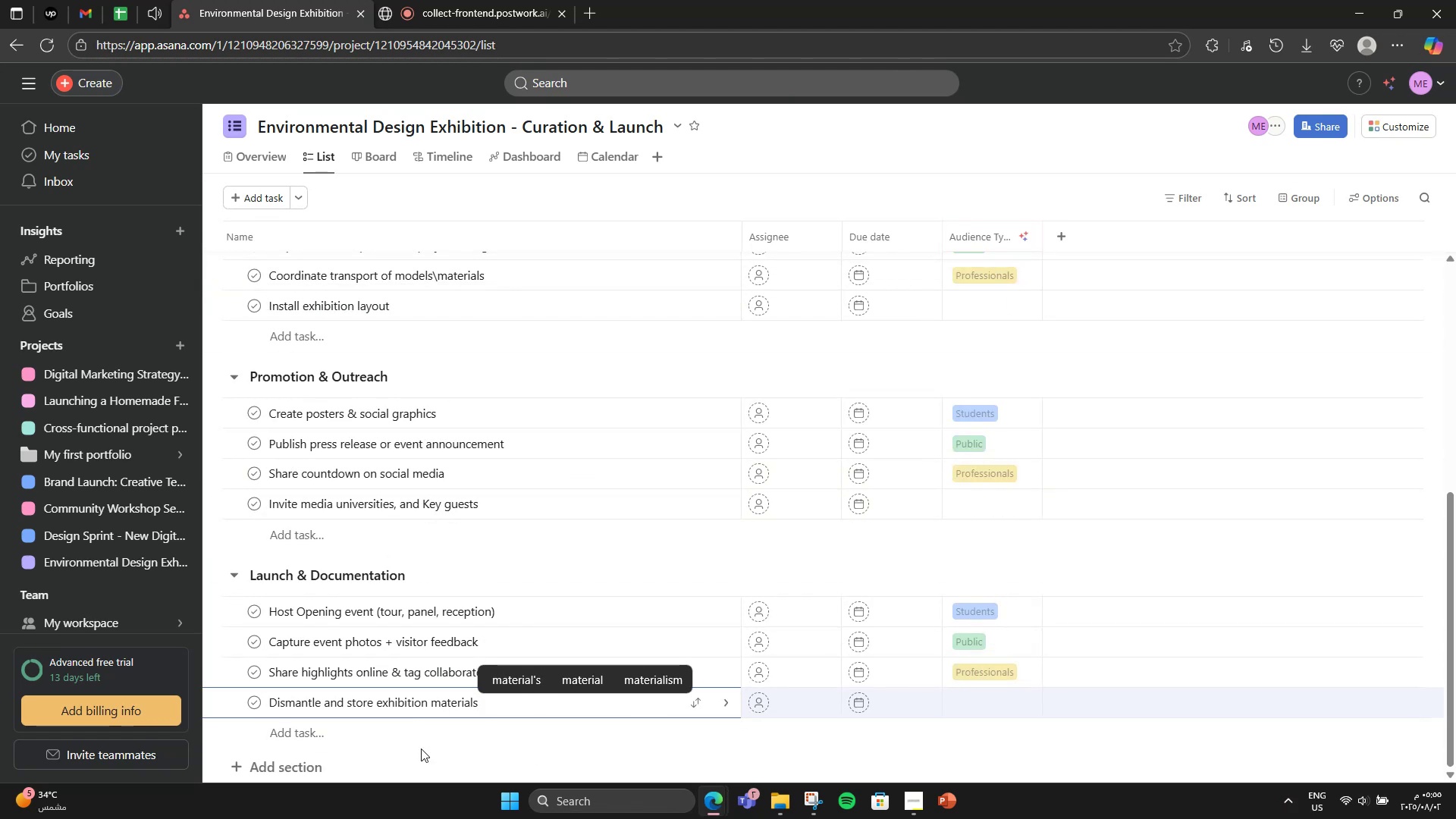 
scroll: coordinate [453, 743], scroll_direction: up, amount: 10.0
 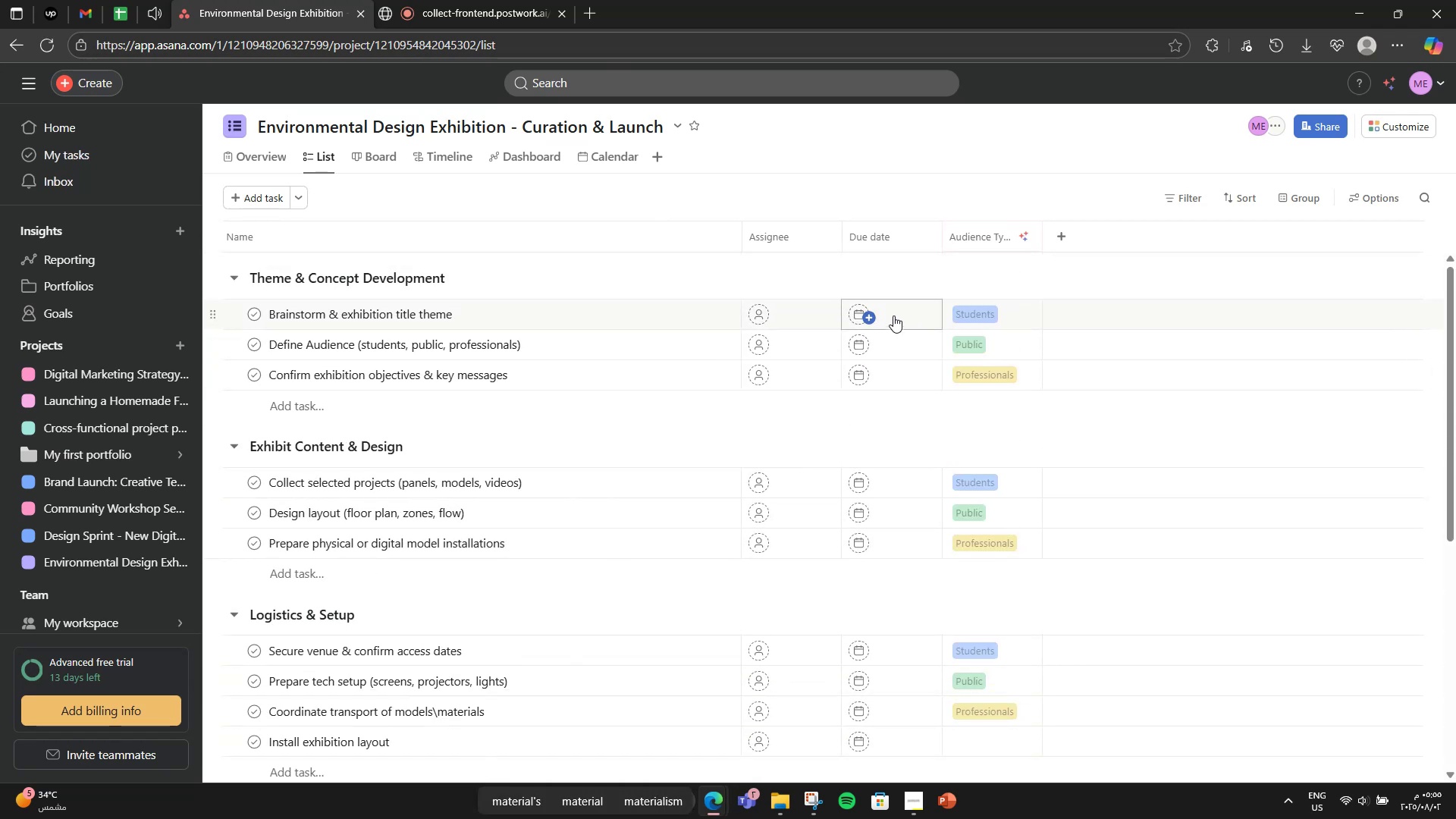 
left_click([893, 315])
 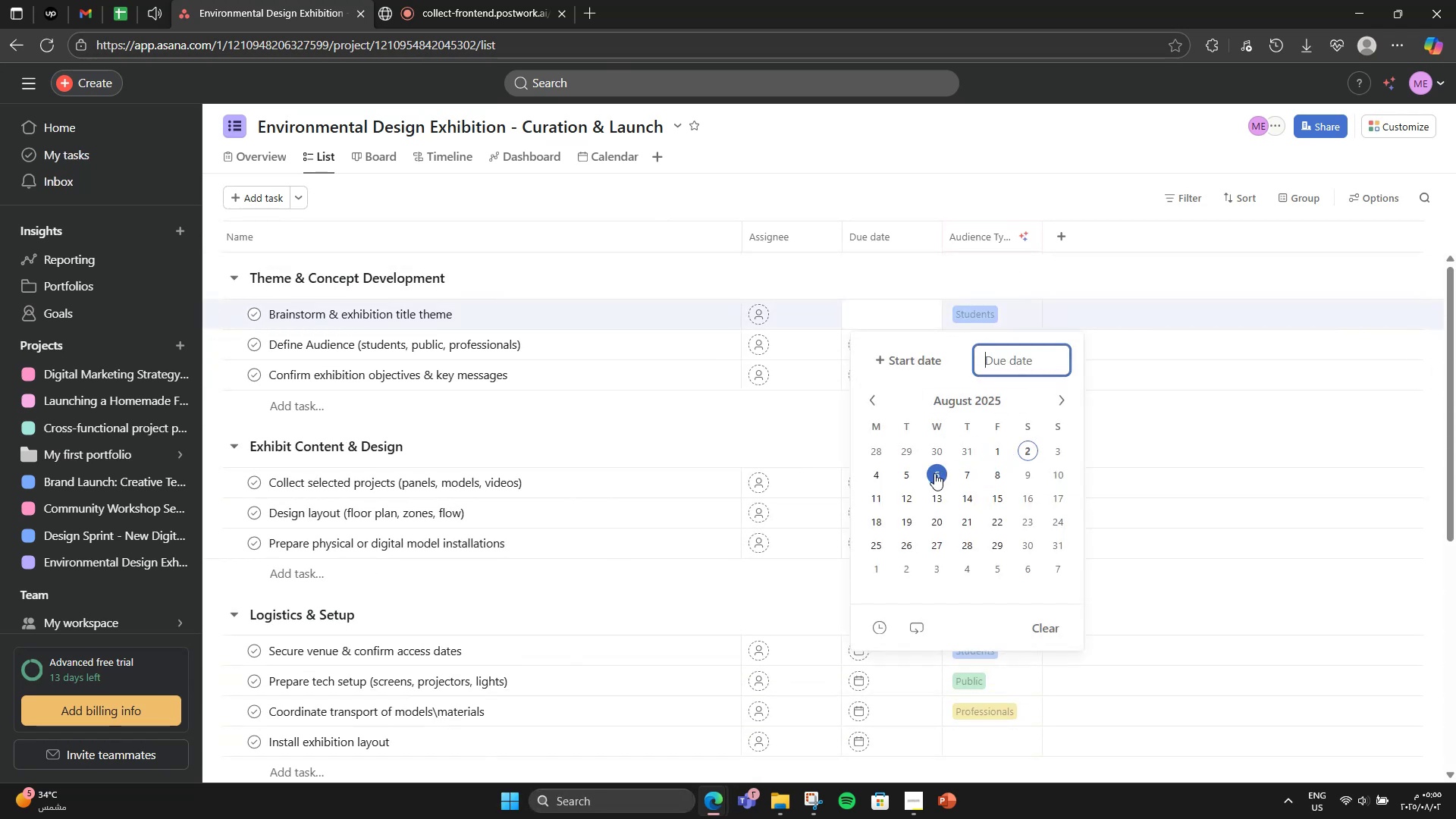 
left_click([916, 478])
 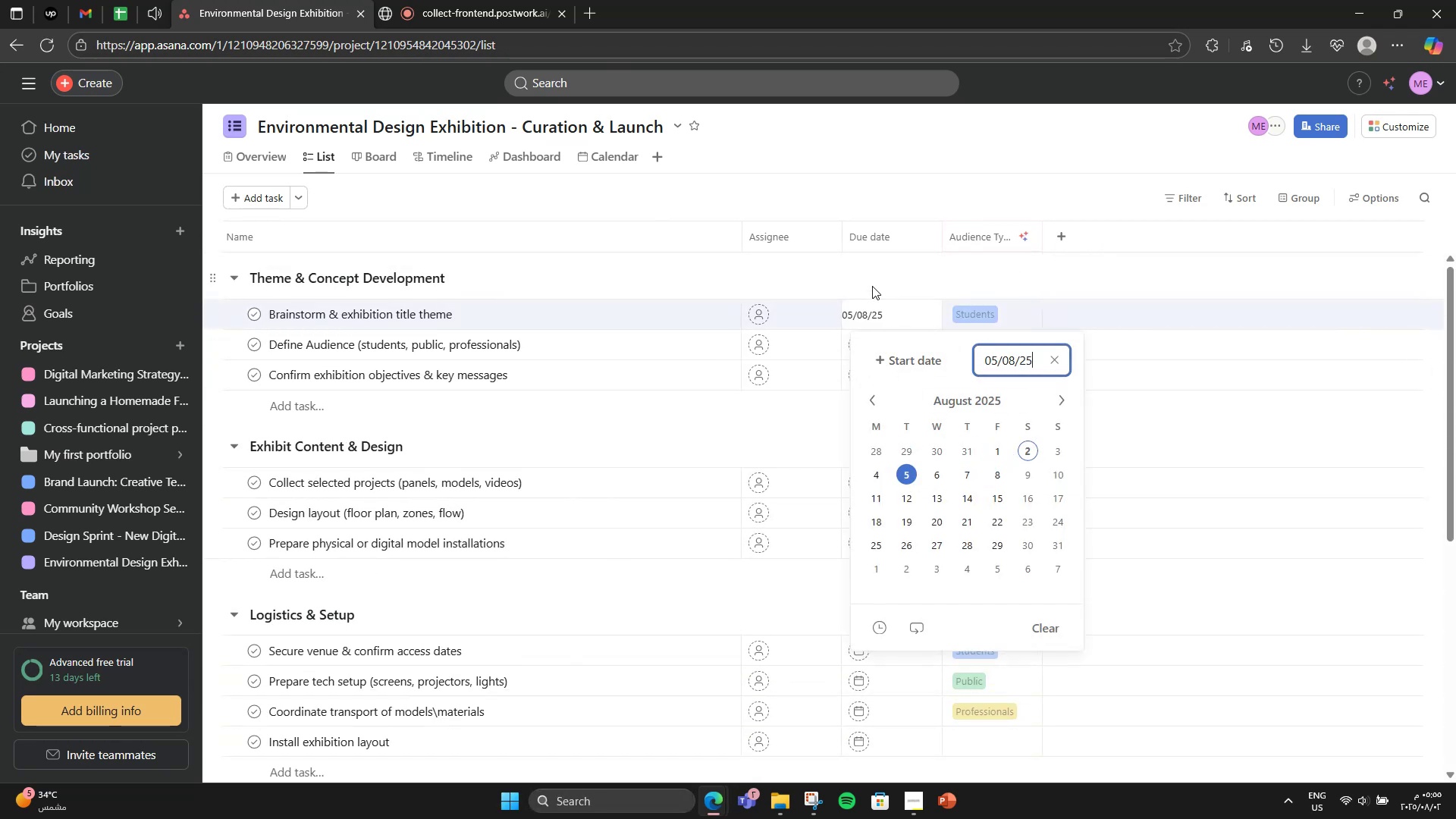 
left_click([872, 278])
 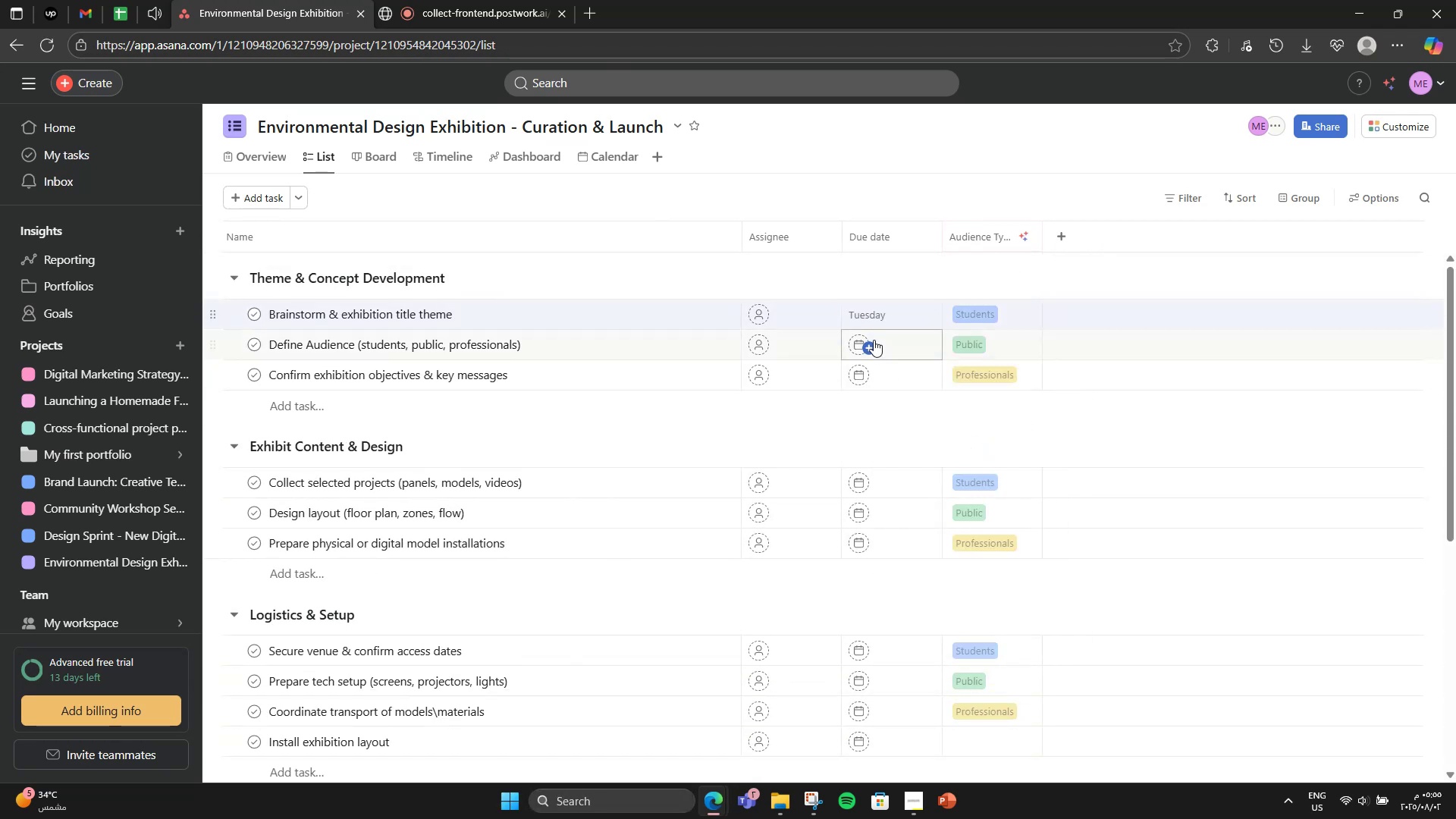 
left_click([874, 343])
 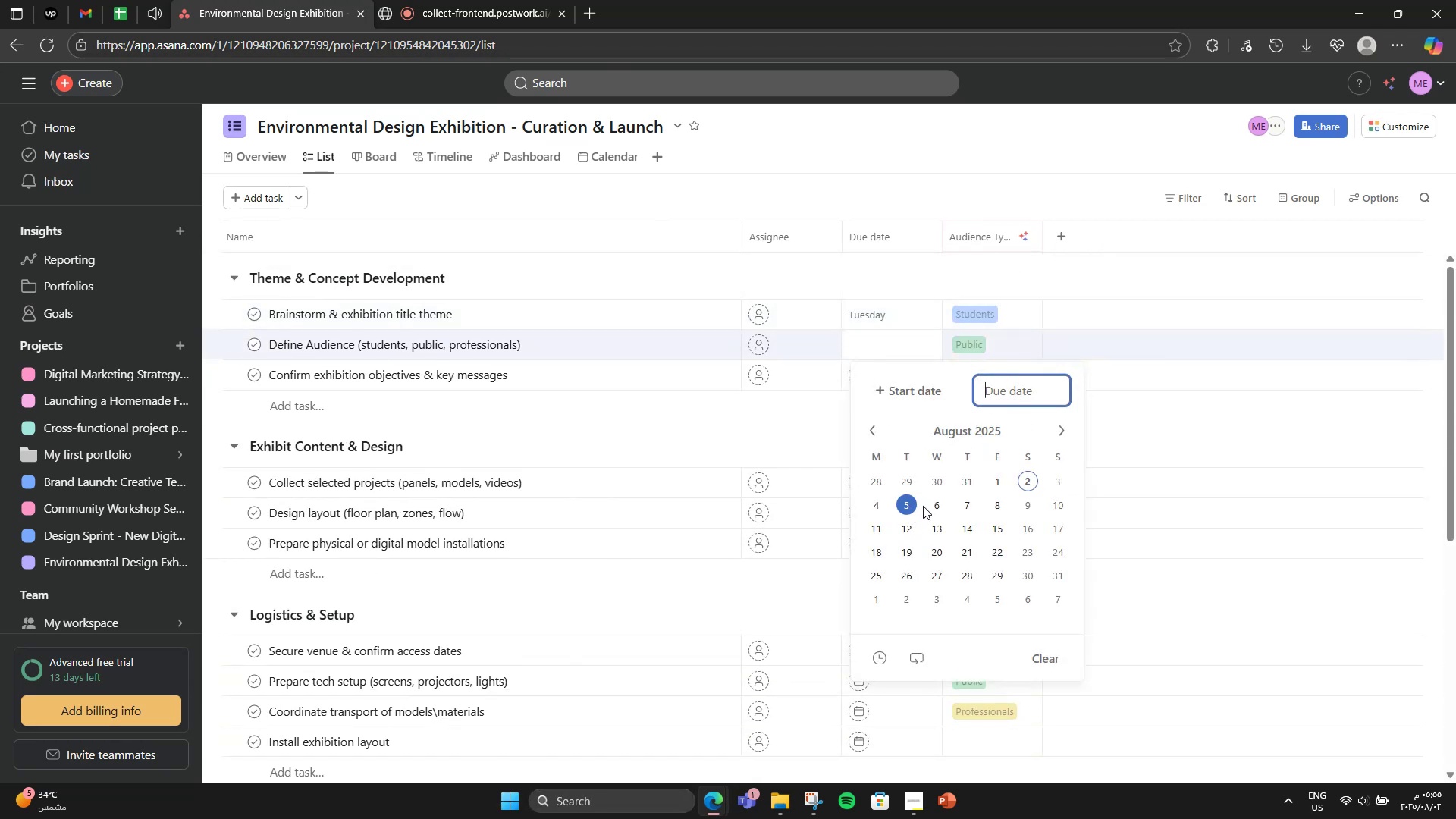 
left_click([929, 503])
 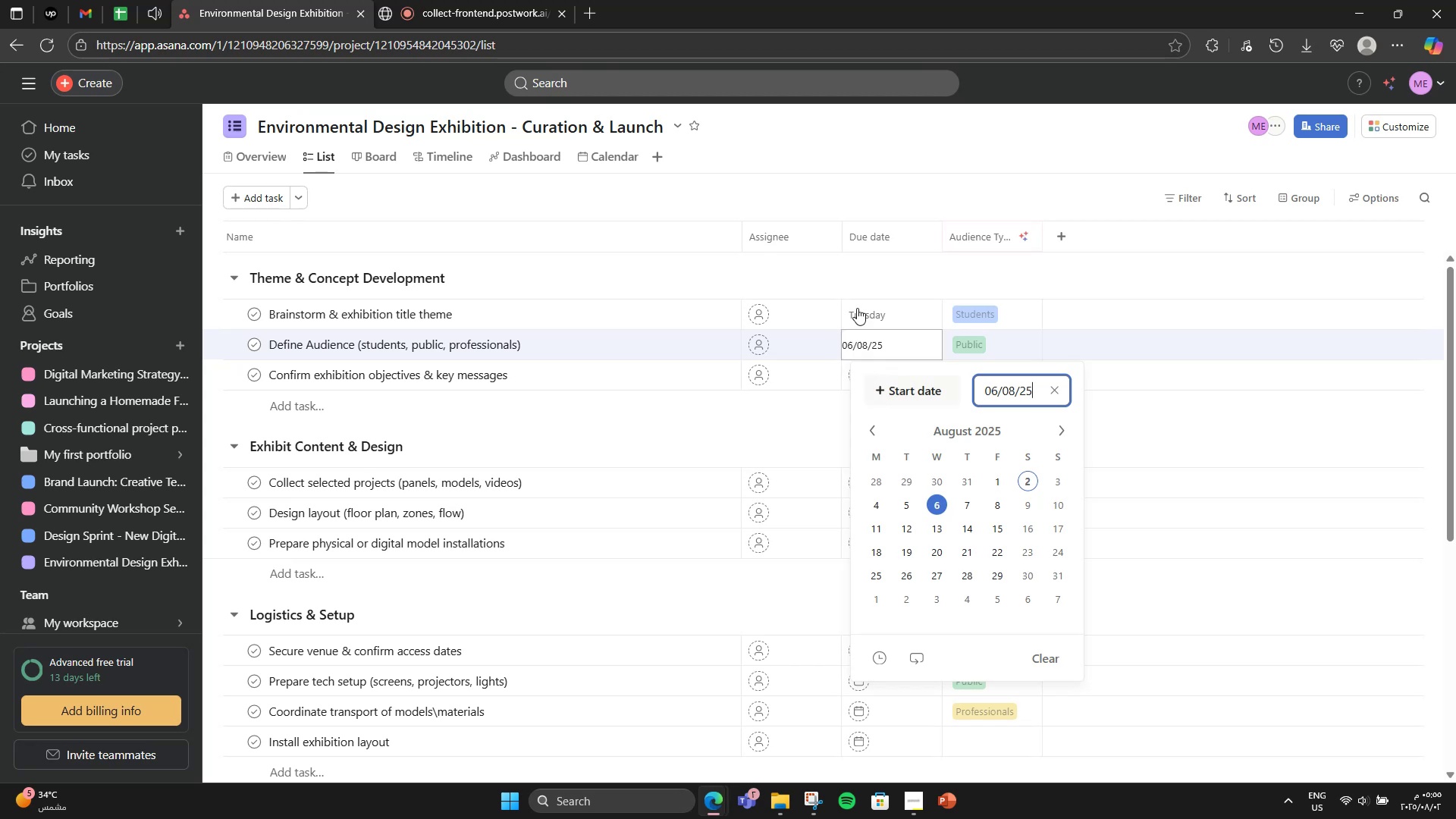 
left_click([861, 262])
 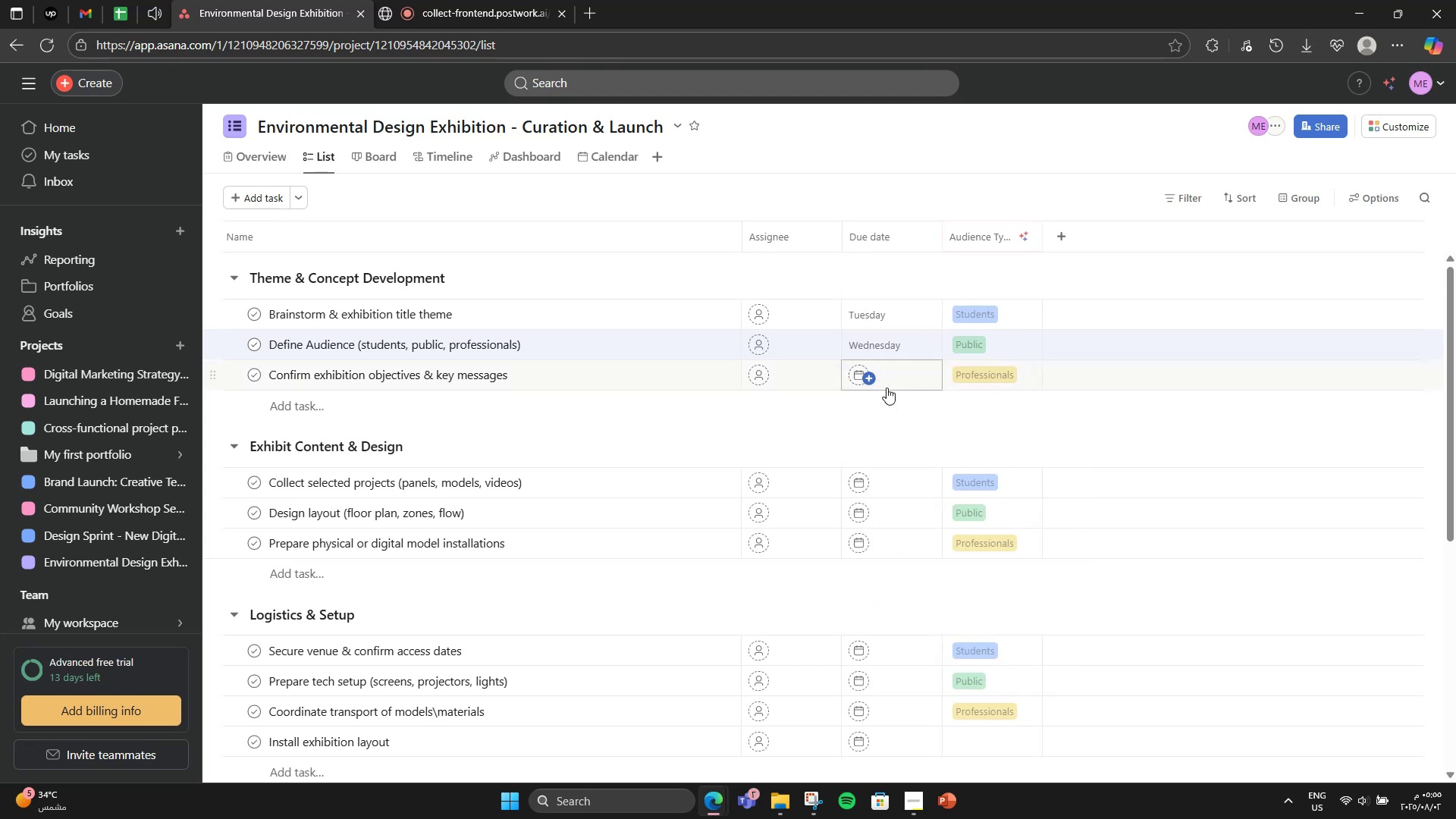 
left_click([886, 388])
 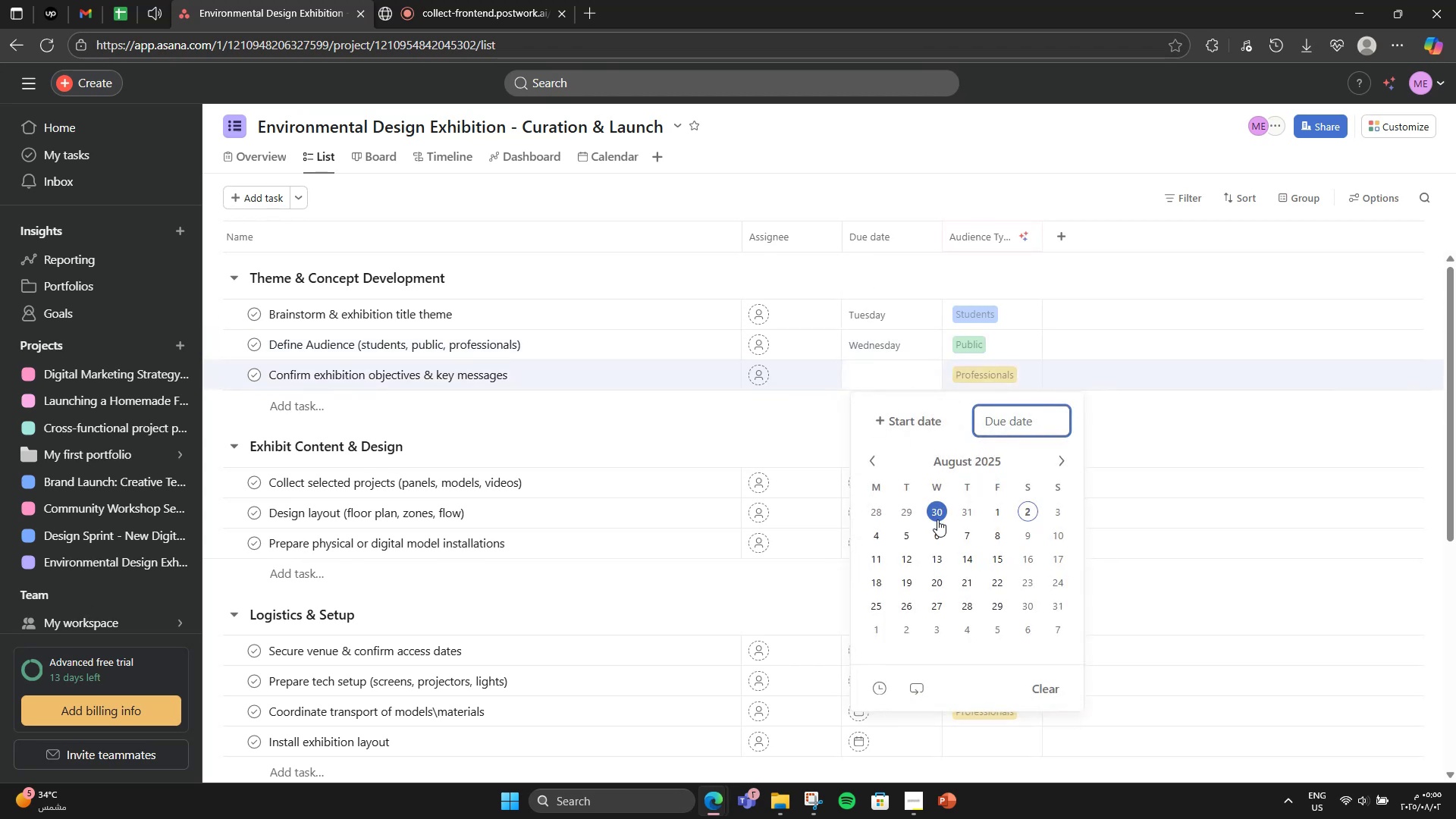 
left_click([934, 530])
 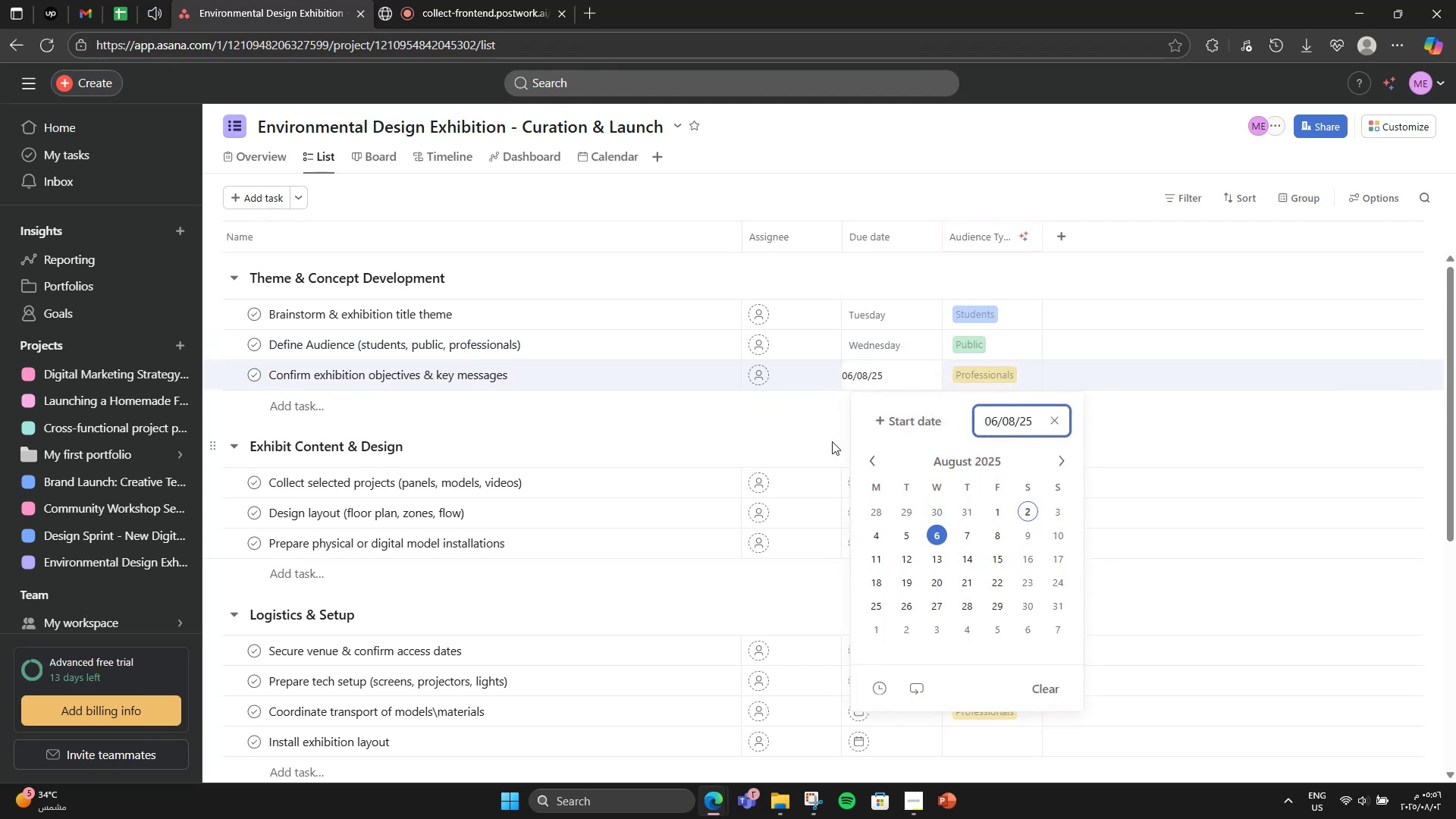 
left_click([830, 441])
 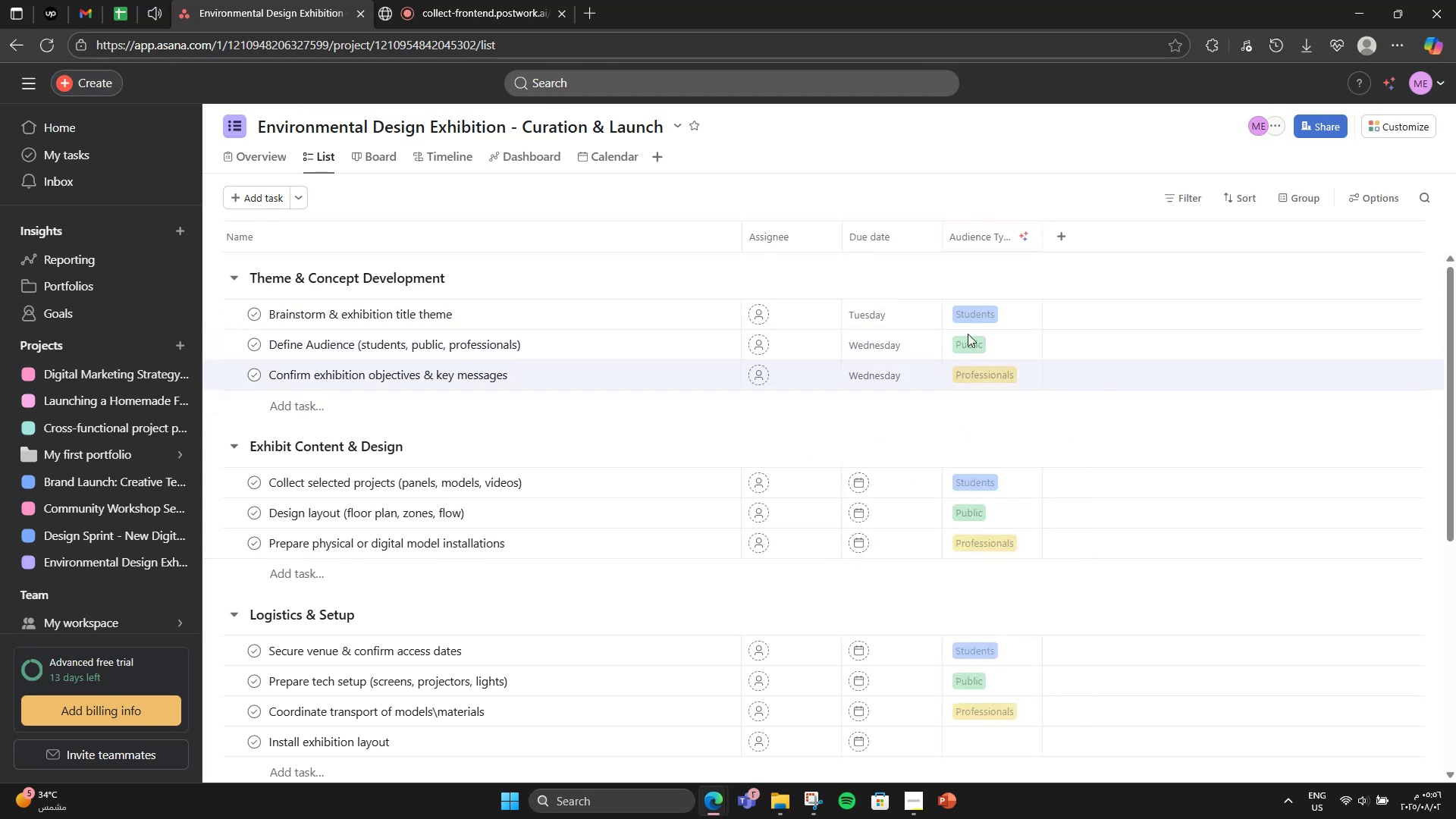 
left_click([995, 234])
 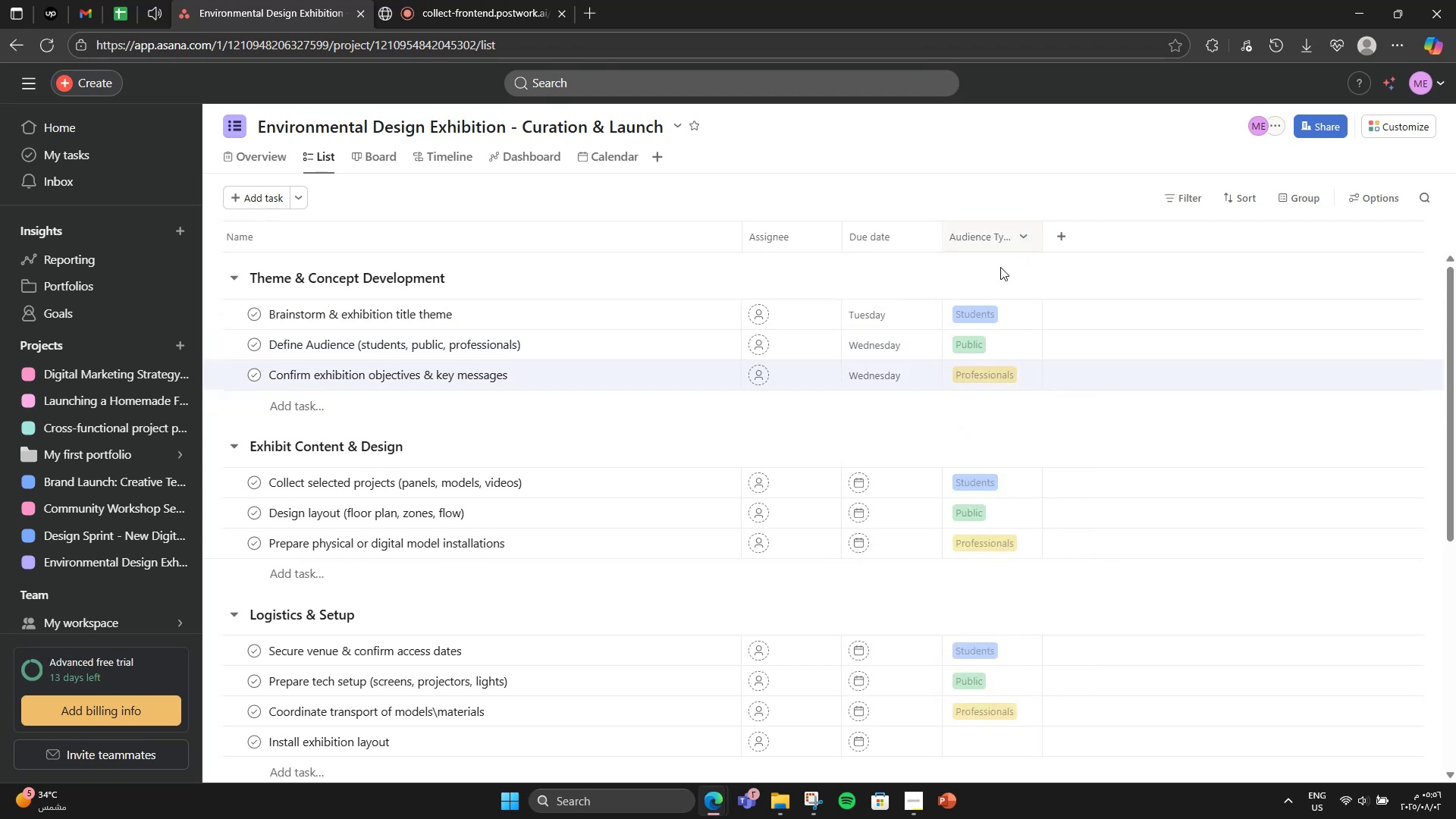 
mouse_move([1032, 240])
 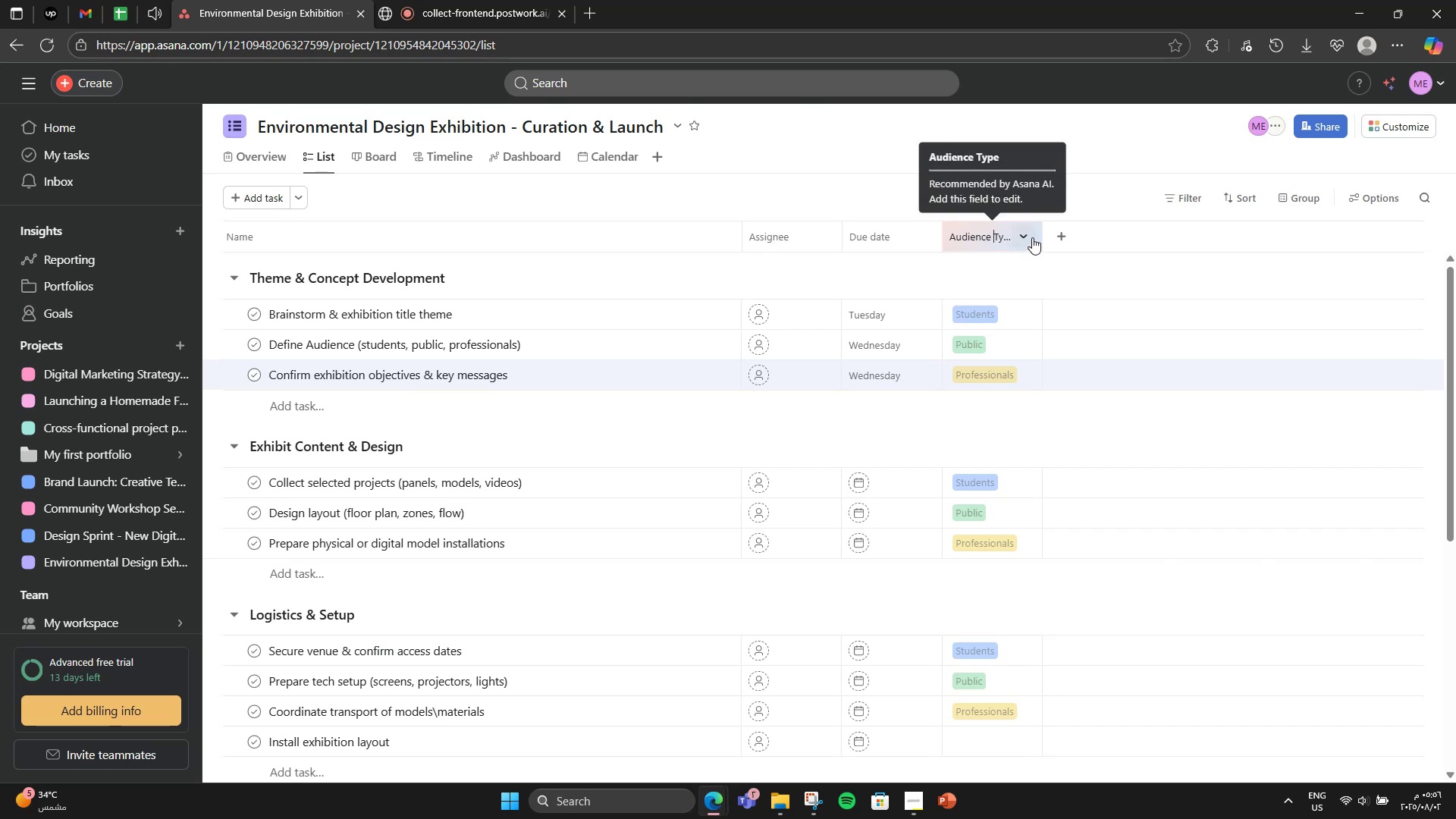 
left_click([1032, 237])
 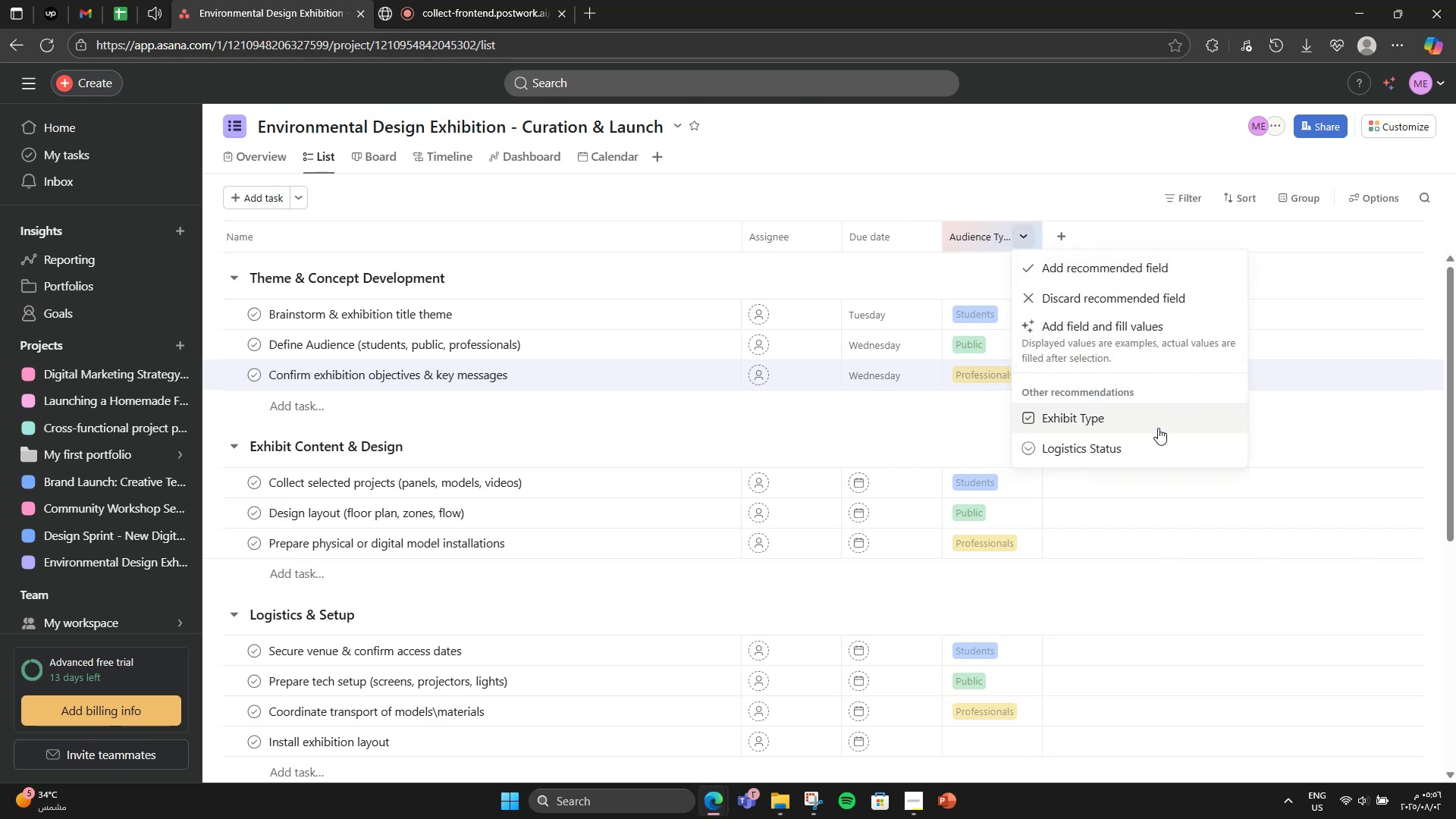 
left_click([984, 281])
 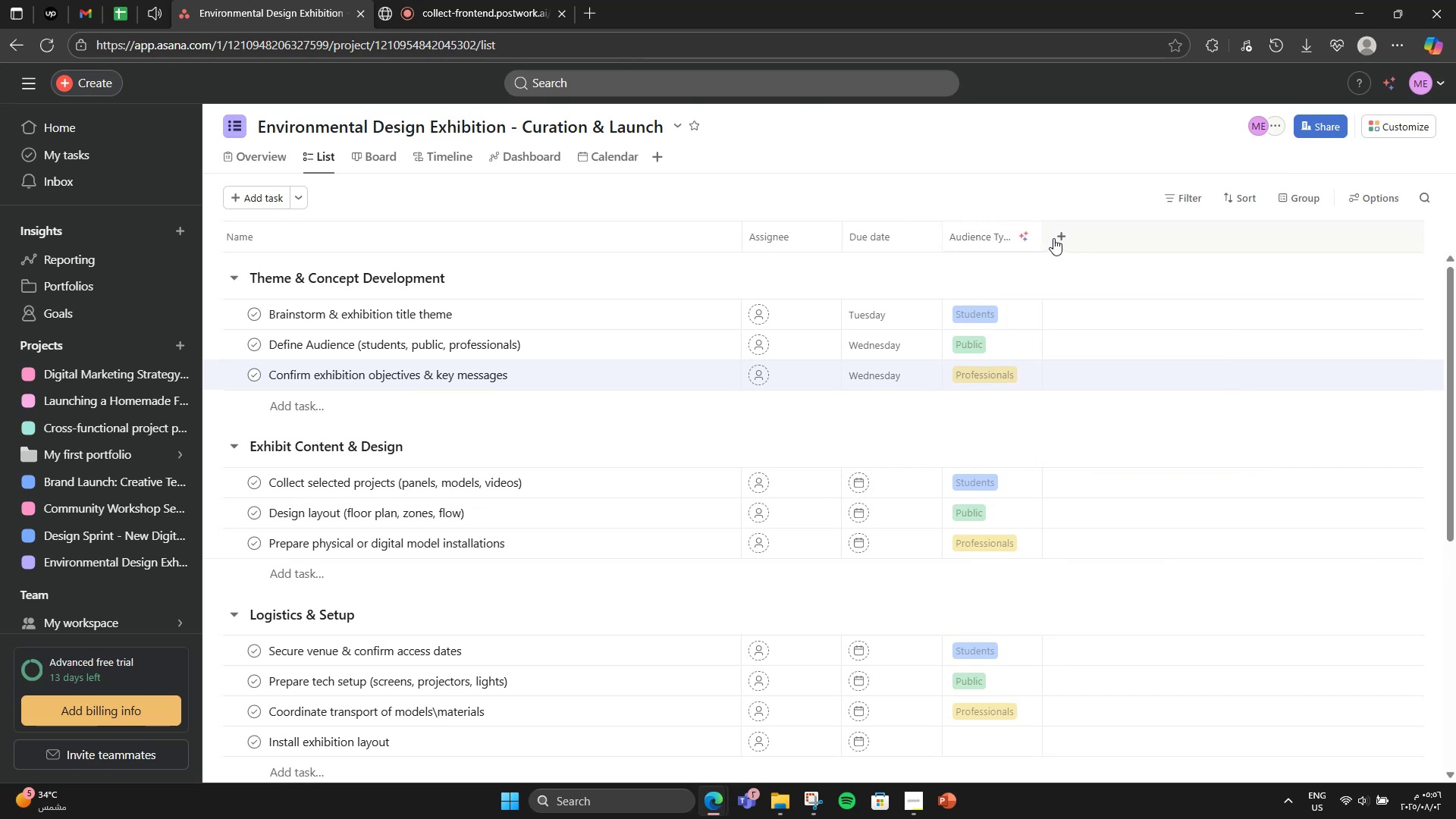 
left_click([1061, 237])
 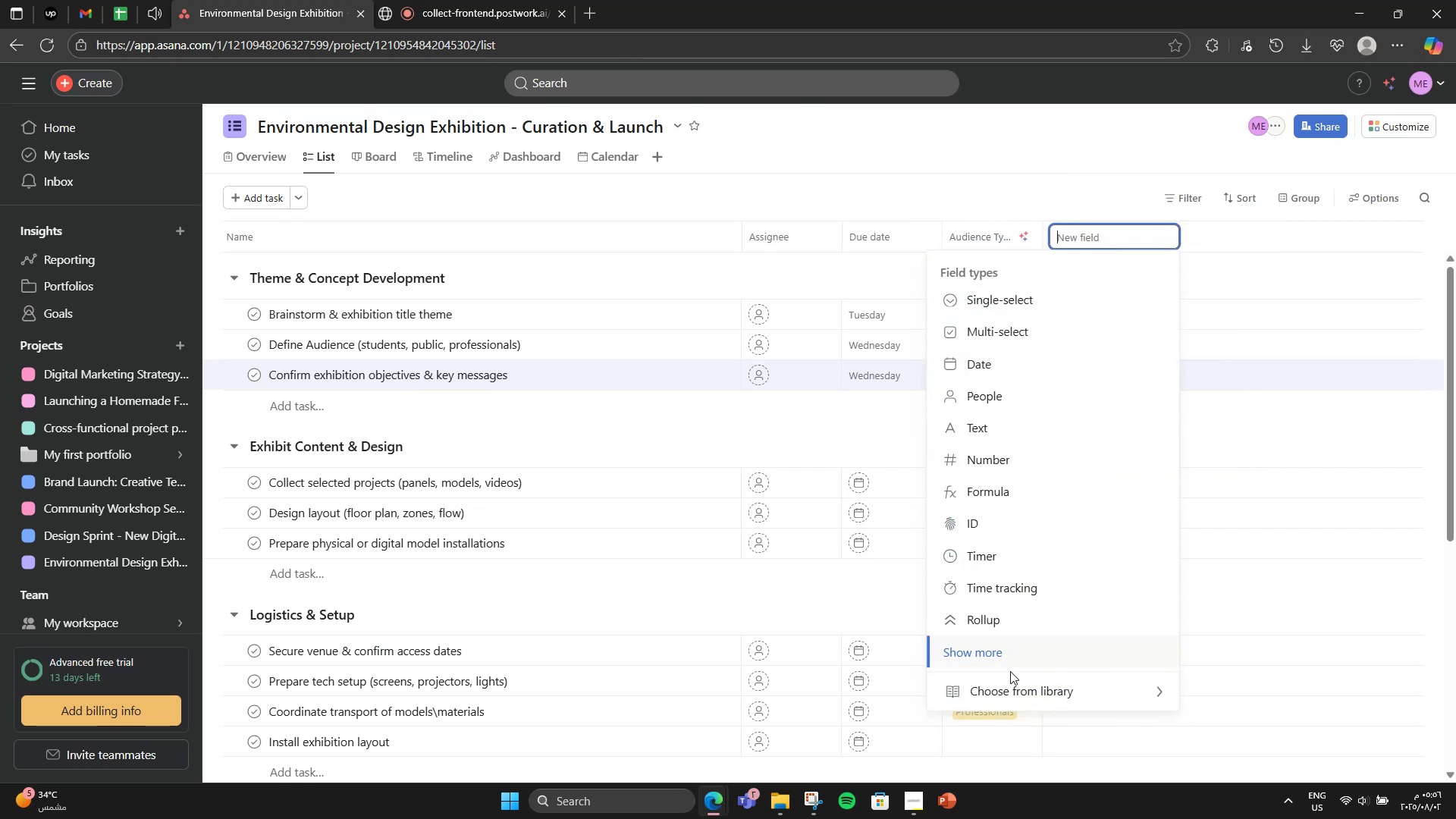 
left_click([1005, 682])
 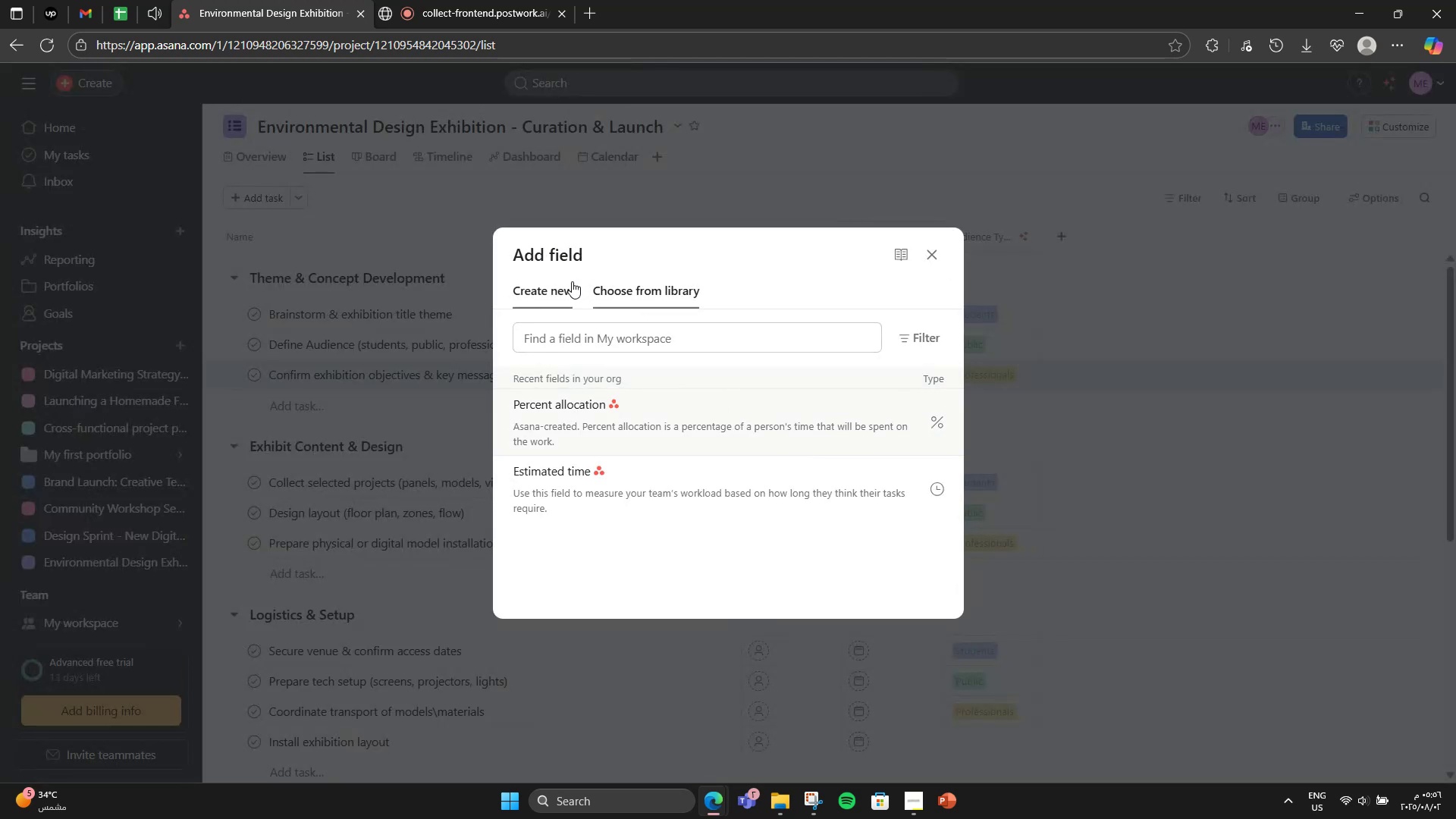 
left_click([572, 281])
 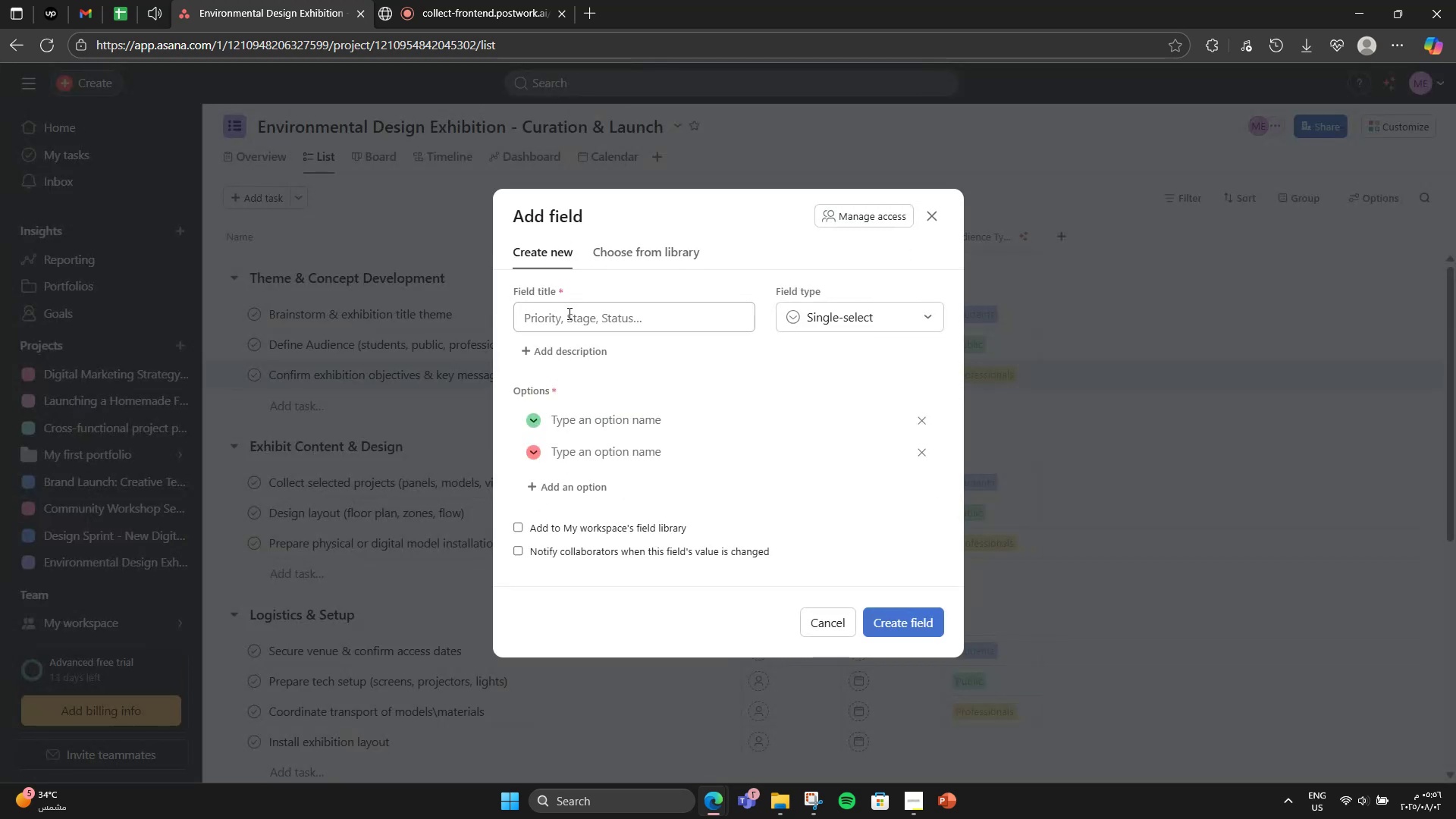 
left_click([568, 314])
 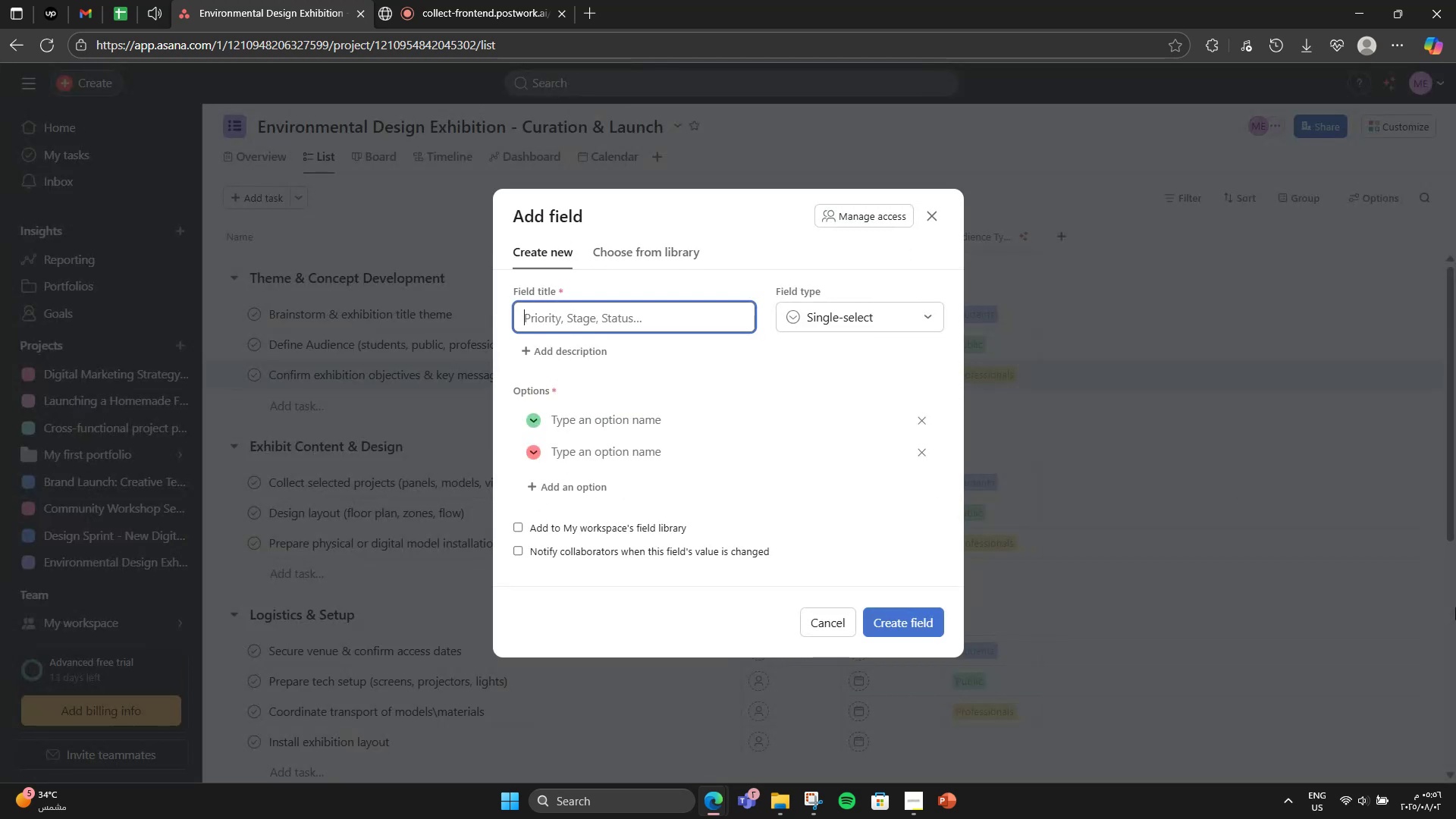 
type(Priority)
 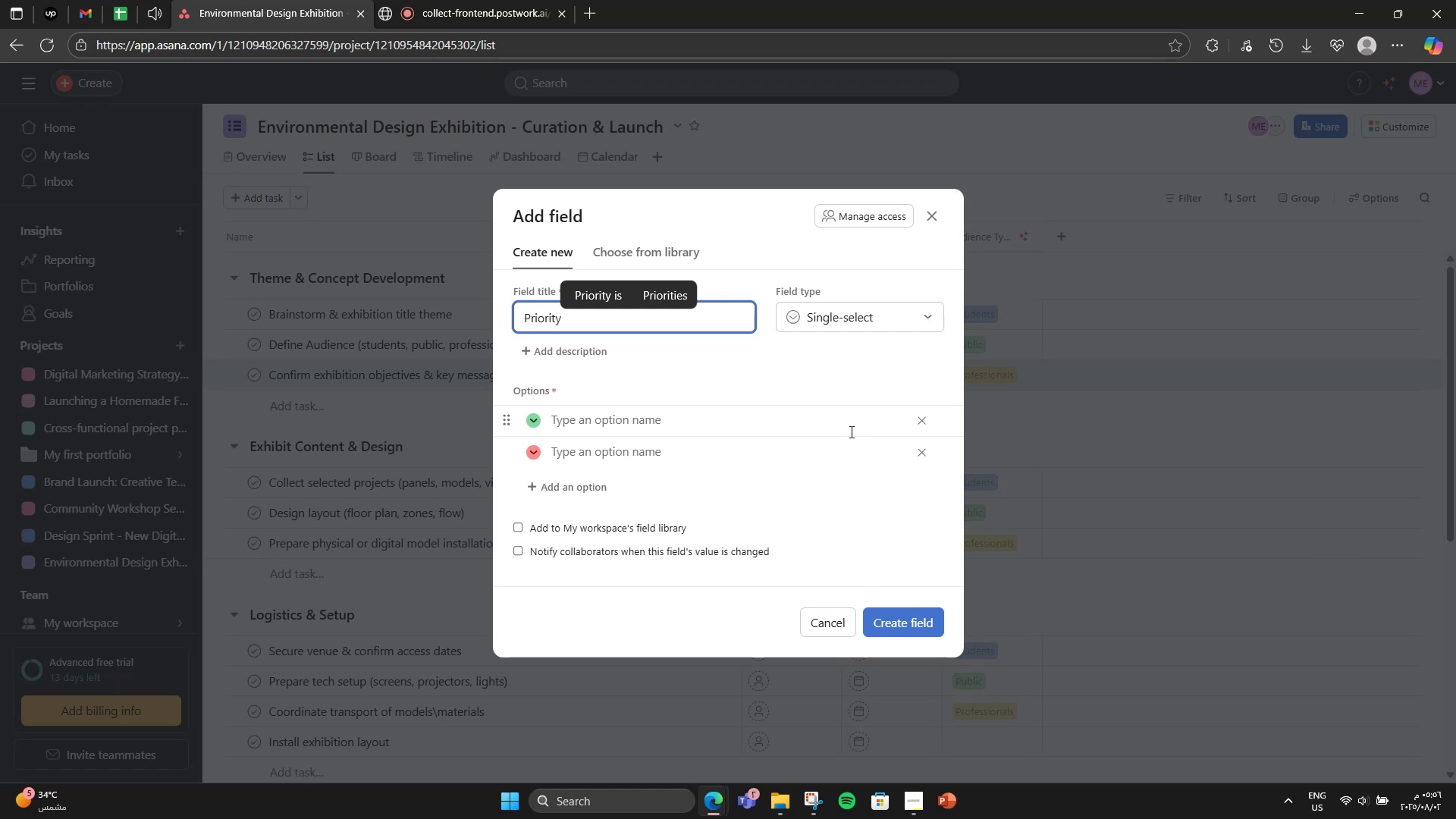 
double_click([743, 422])
 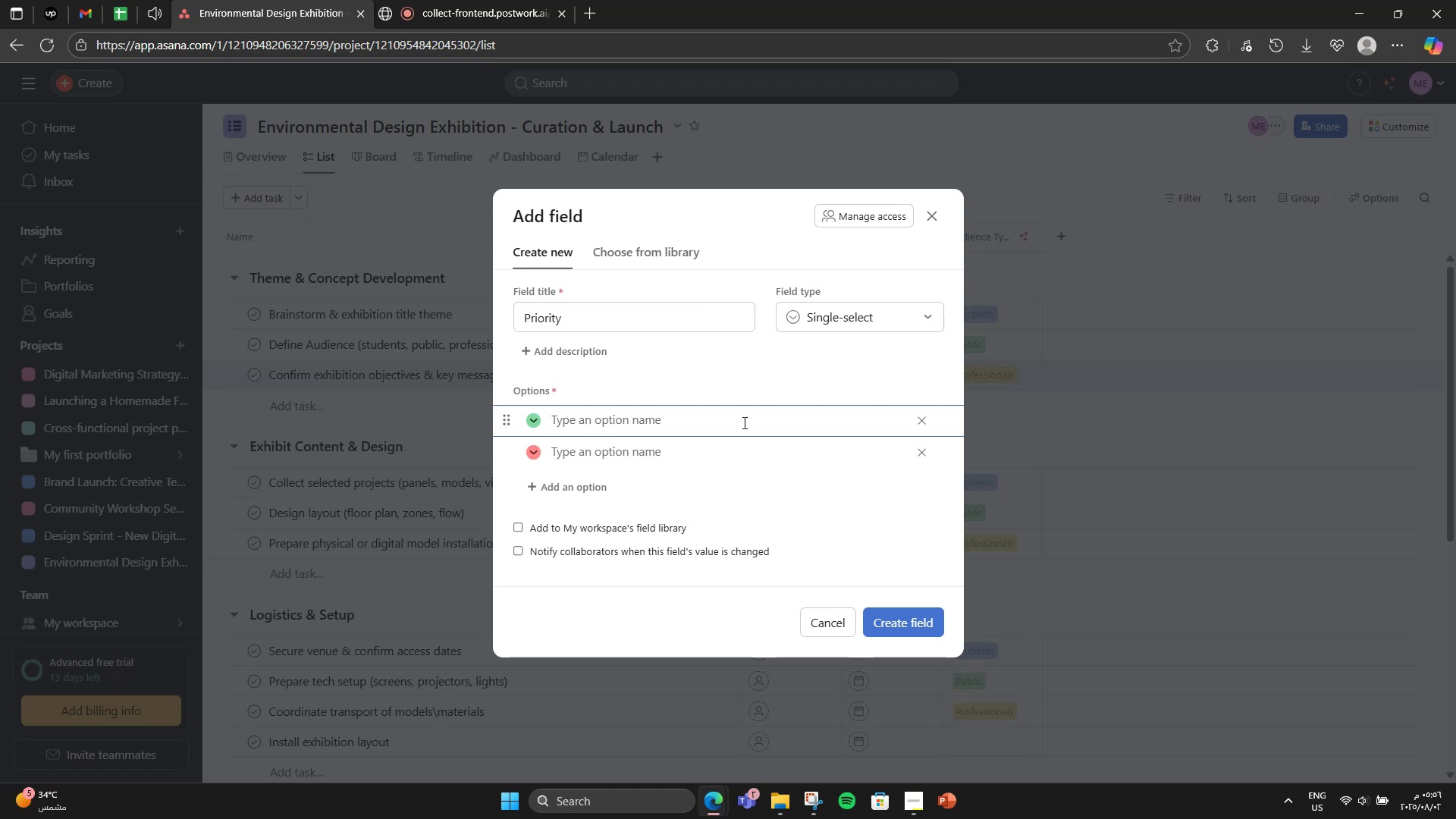 
type(HI)
key(Backspace)
type(igh)
 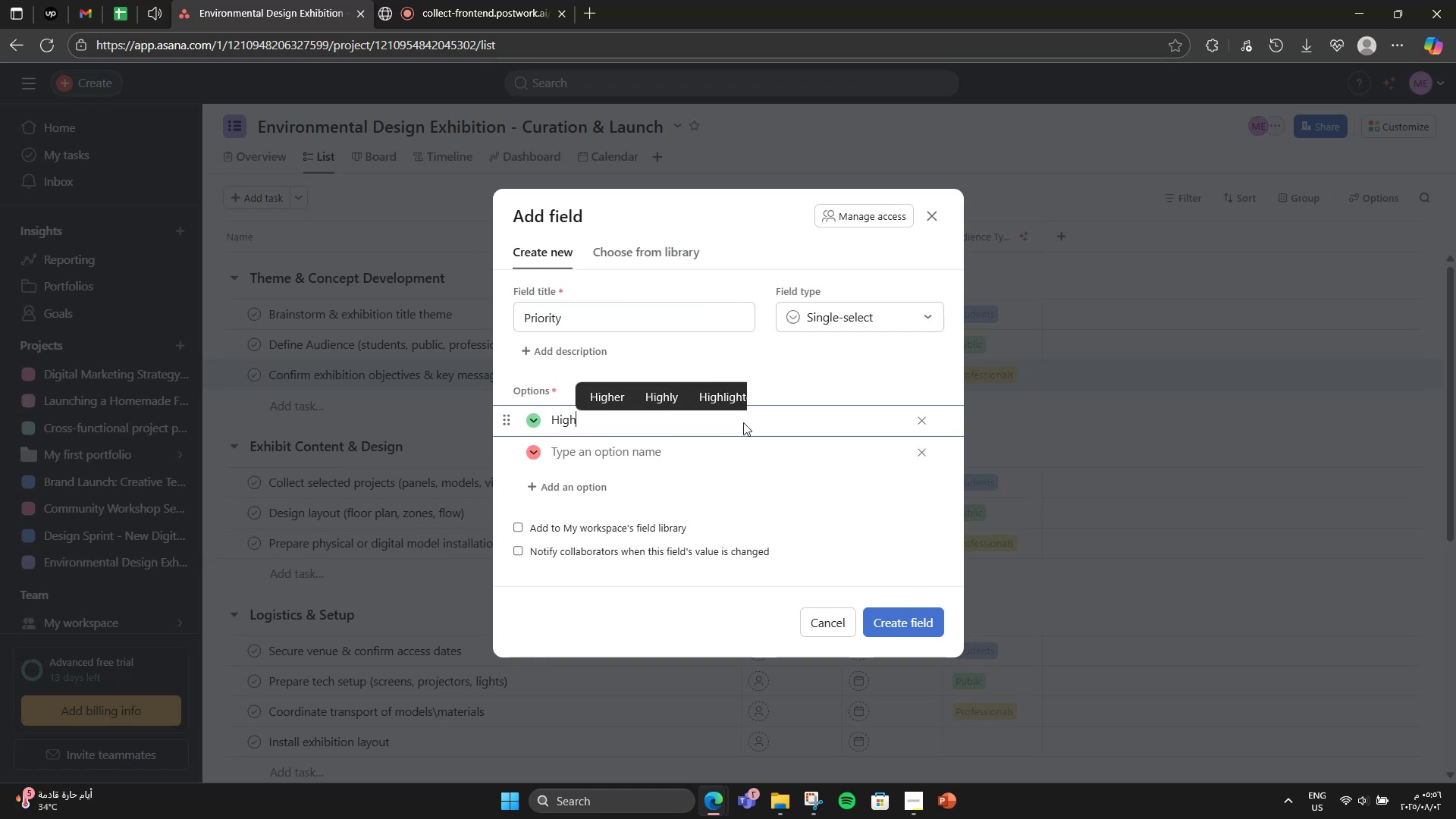 
key(Enter)
 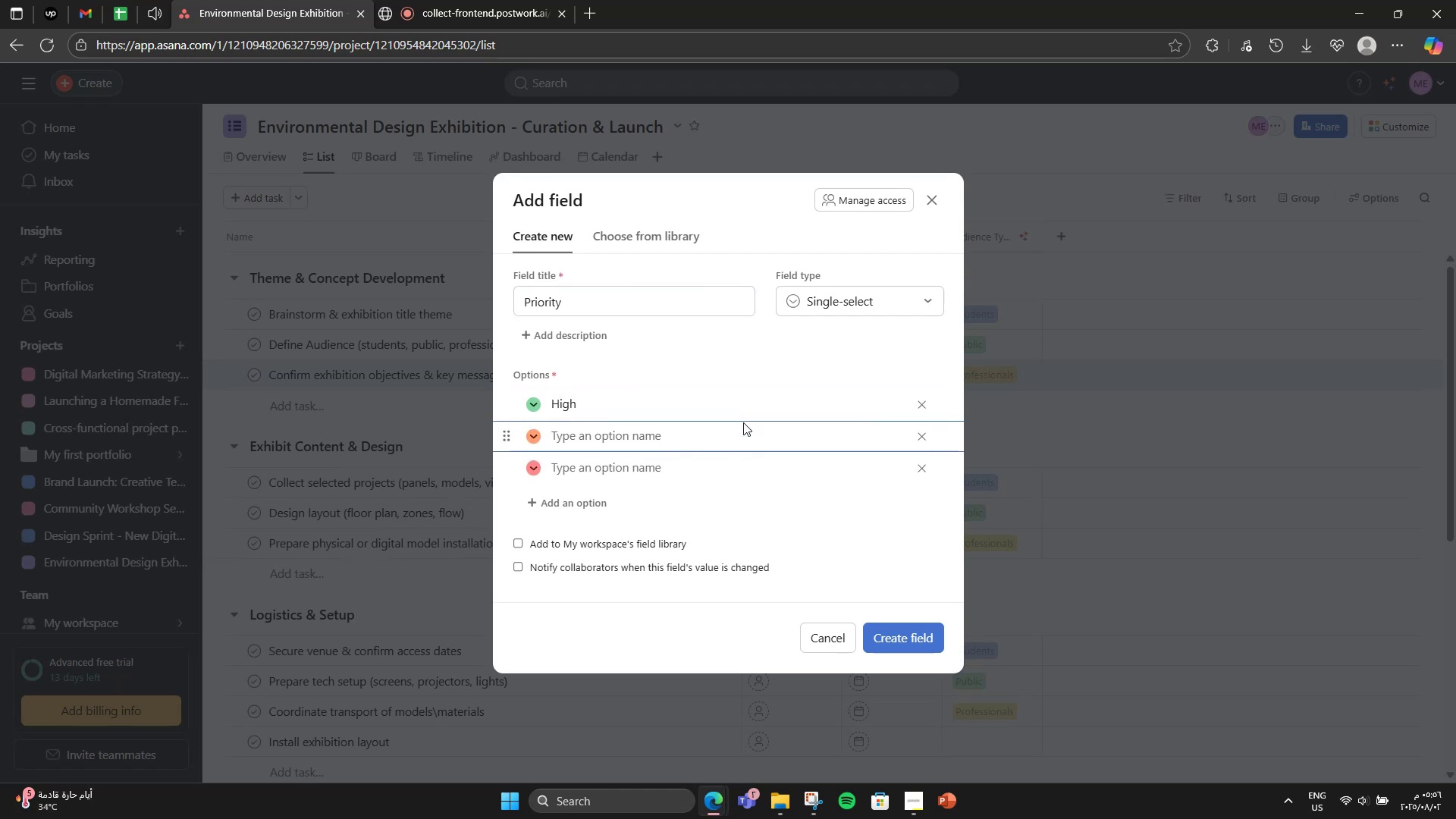 
type(Low)
 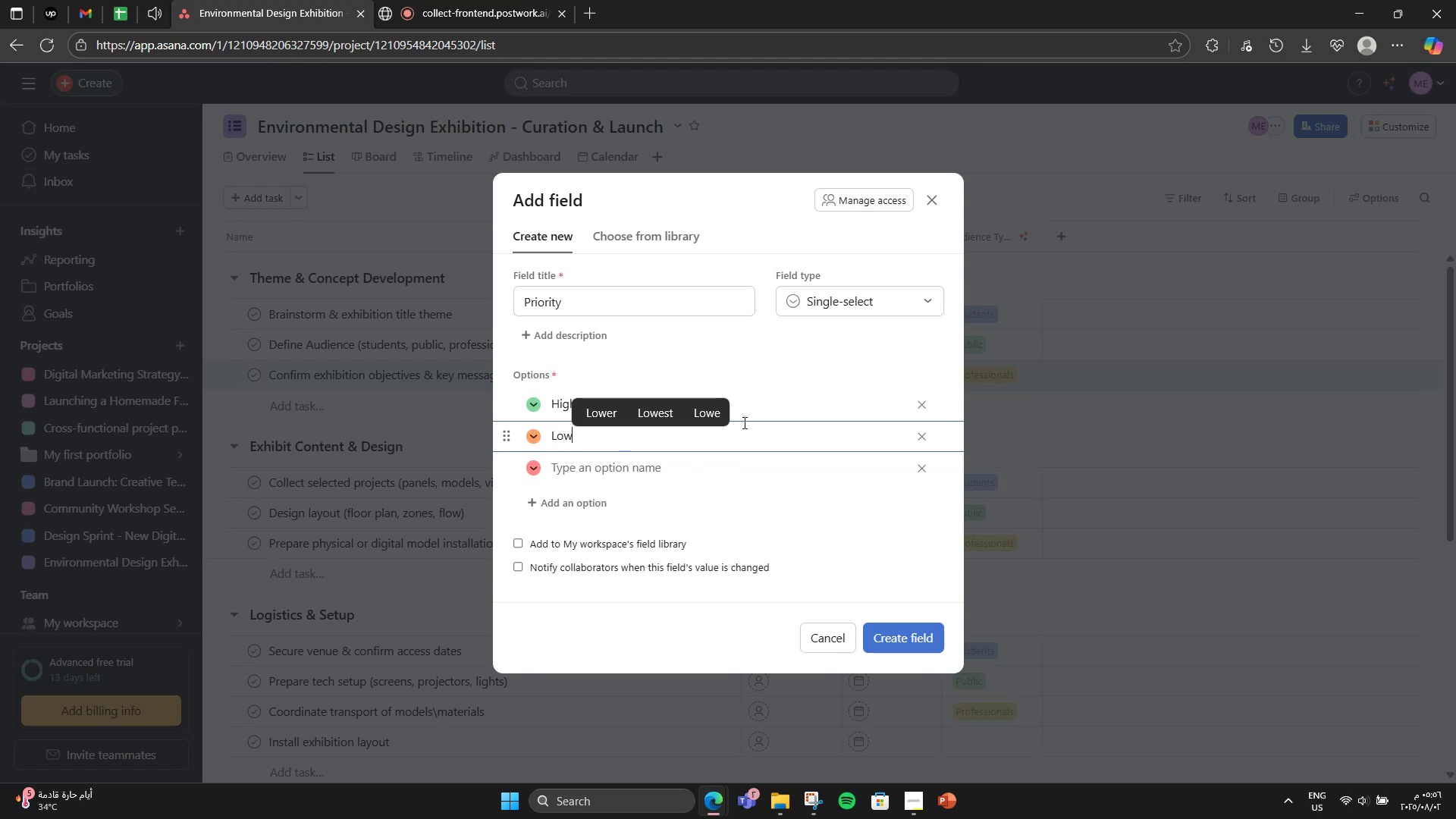 
key(Enter)
 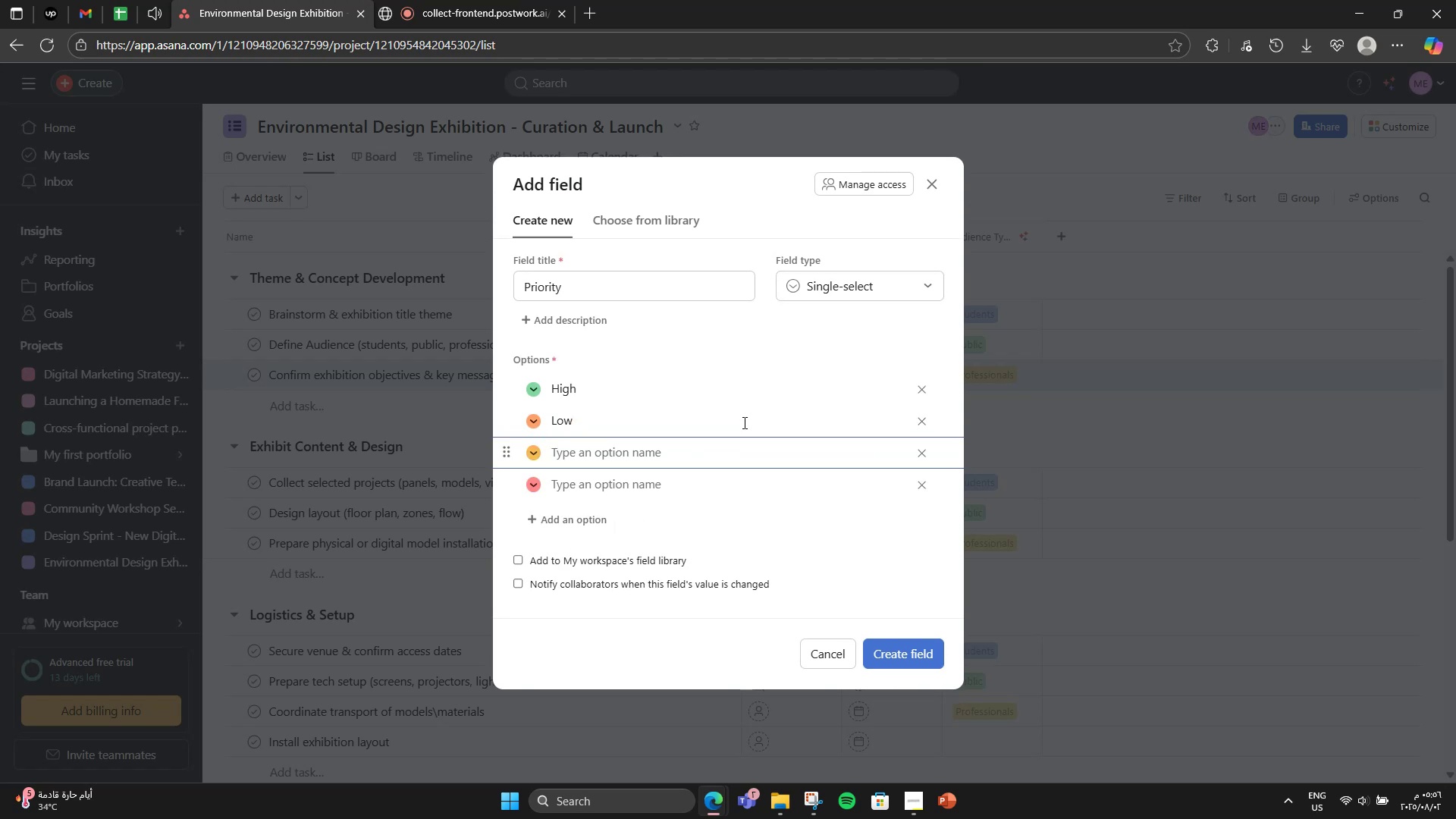 
type(Meduim)
 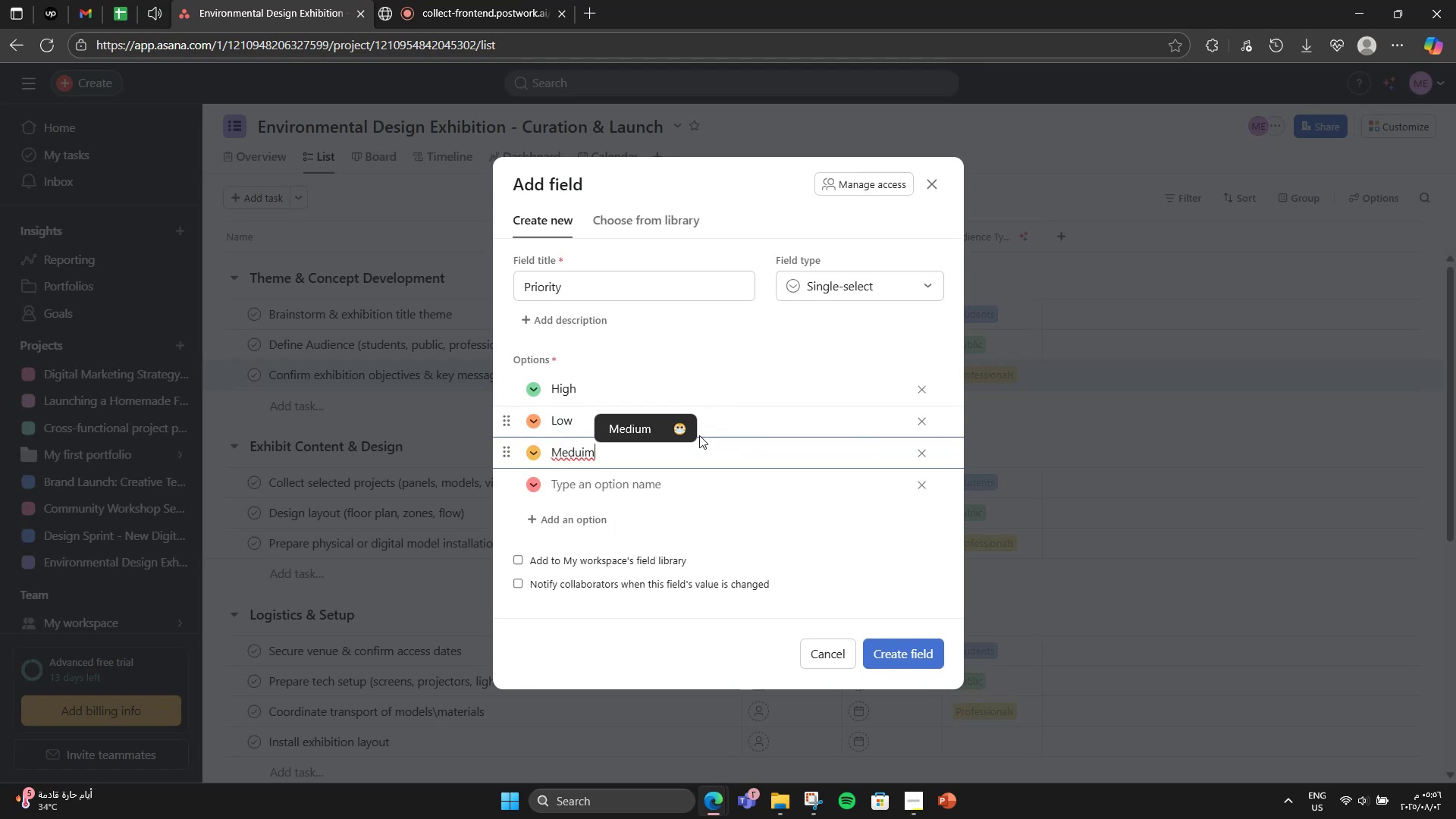 
left_click([585, 459])
 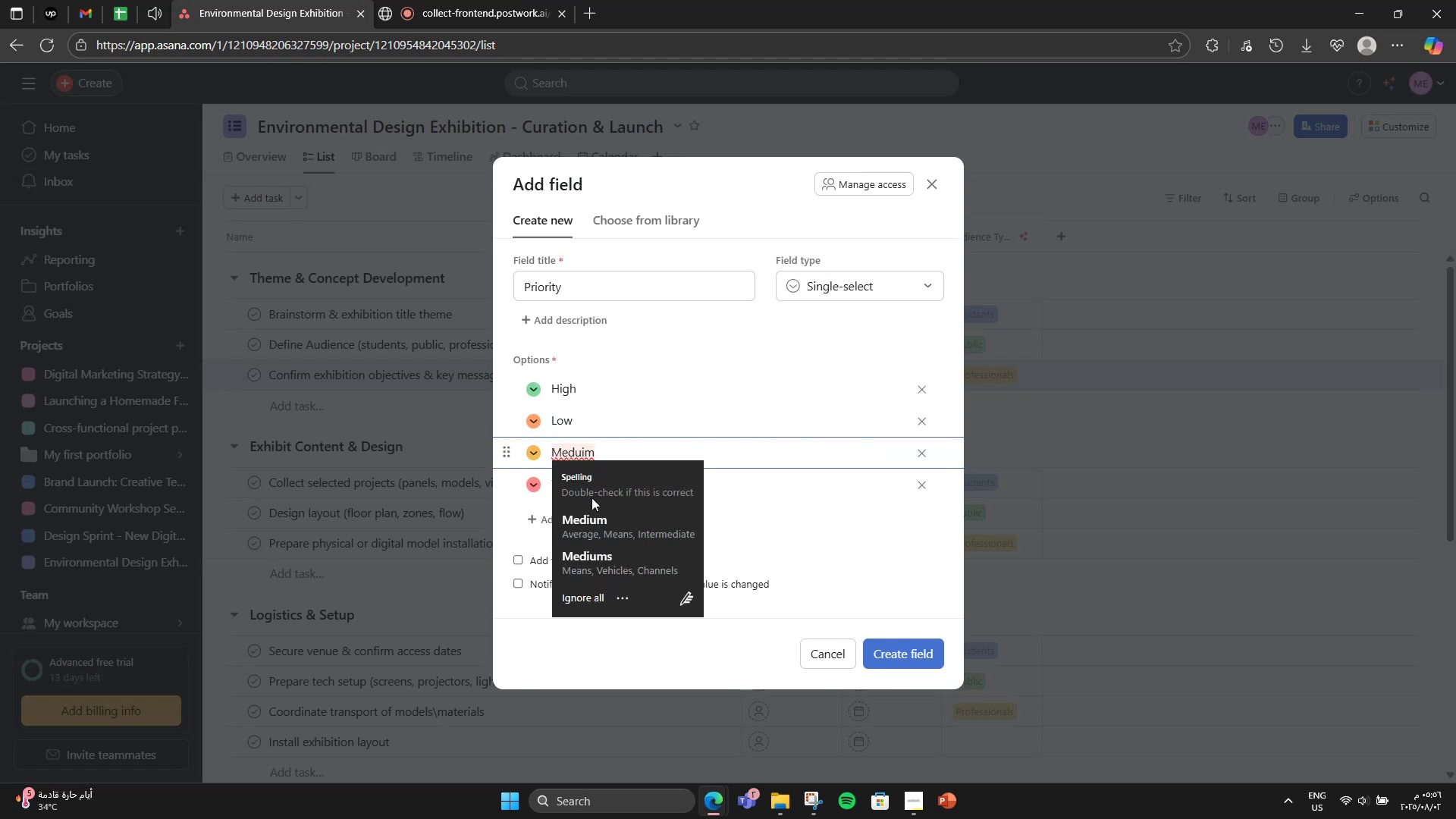 
left_click([577, 517])
 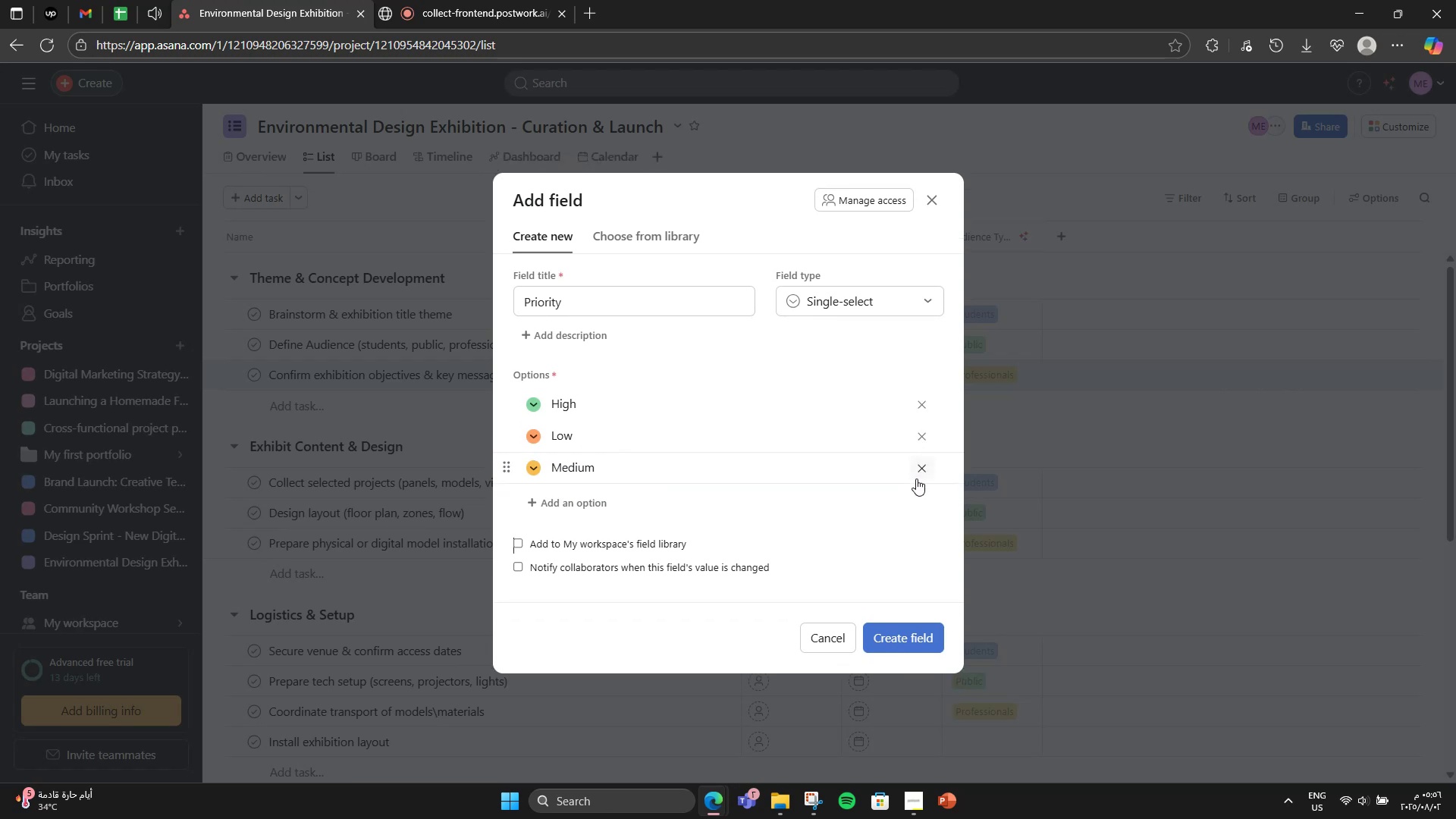 
left_click([535, 406])
 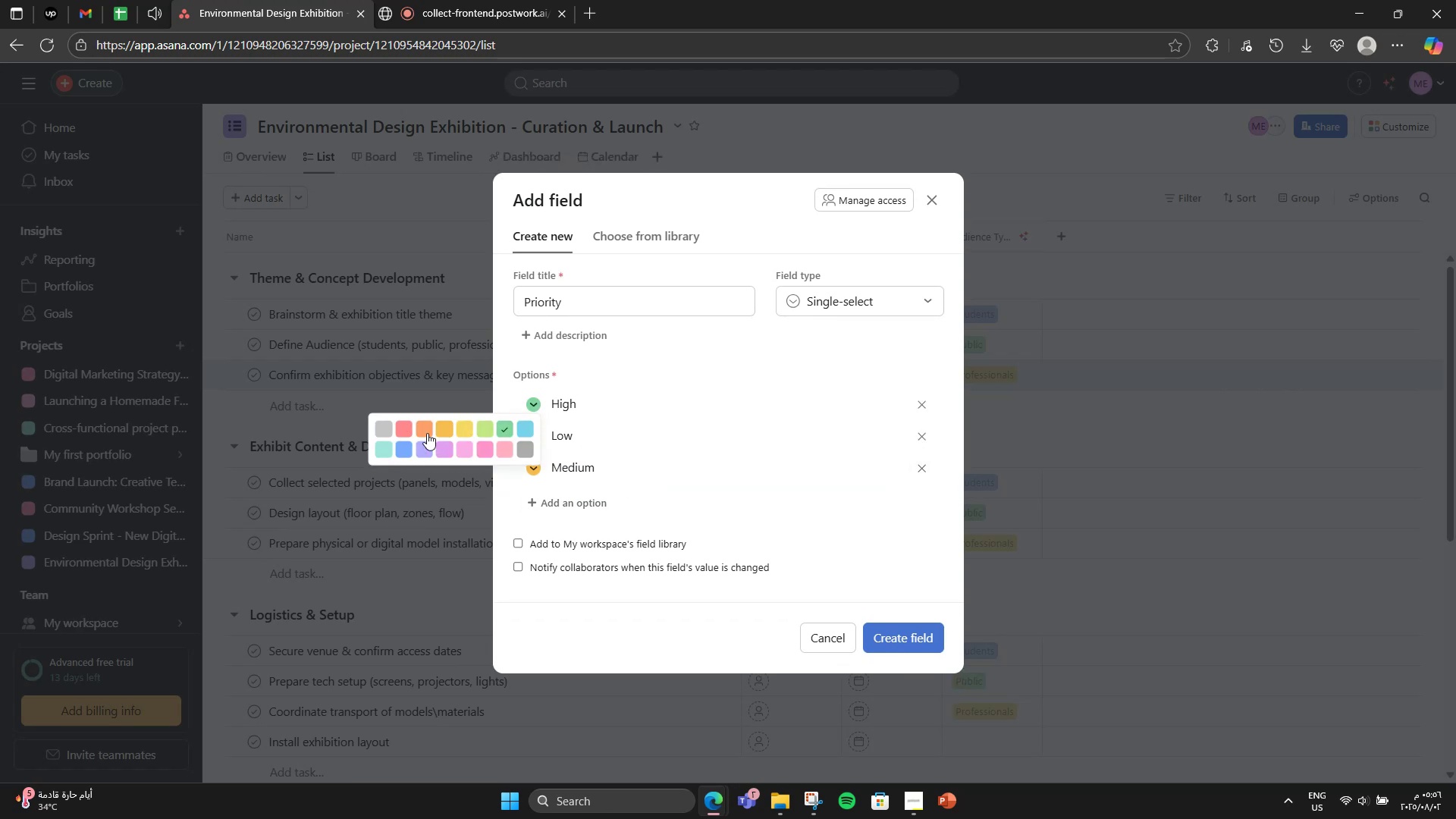 
left_click([398, 426])
 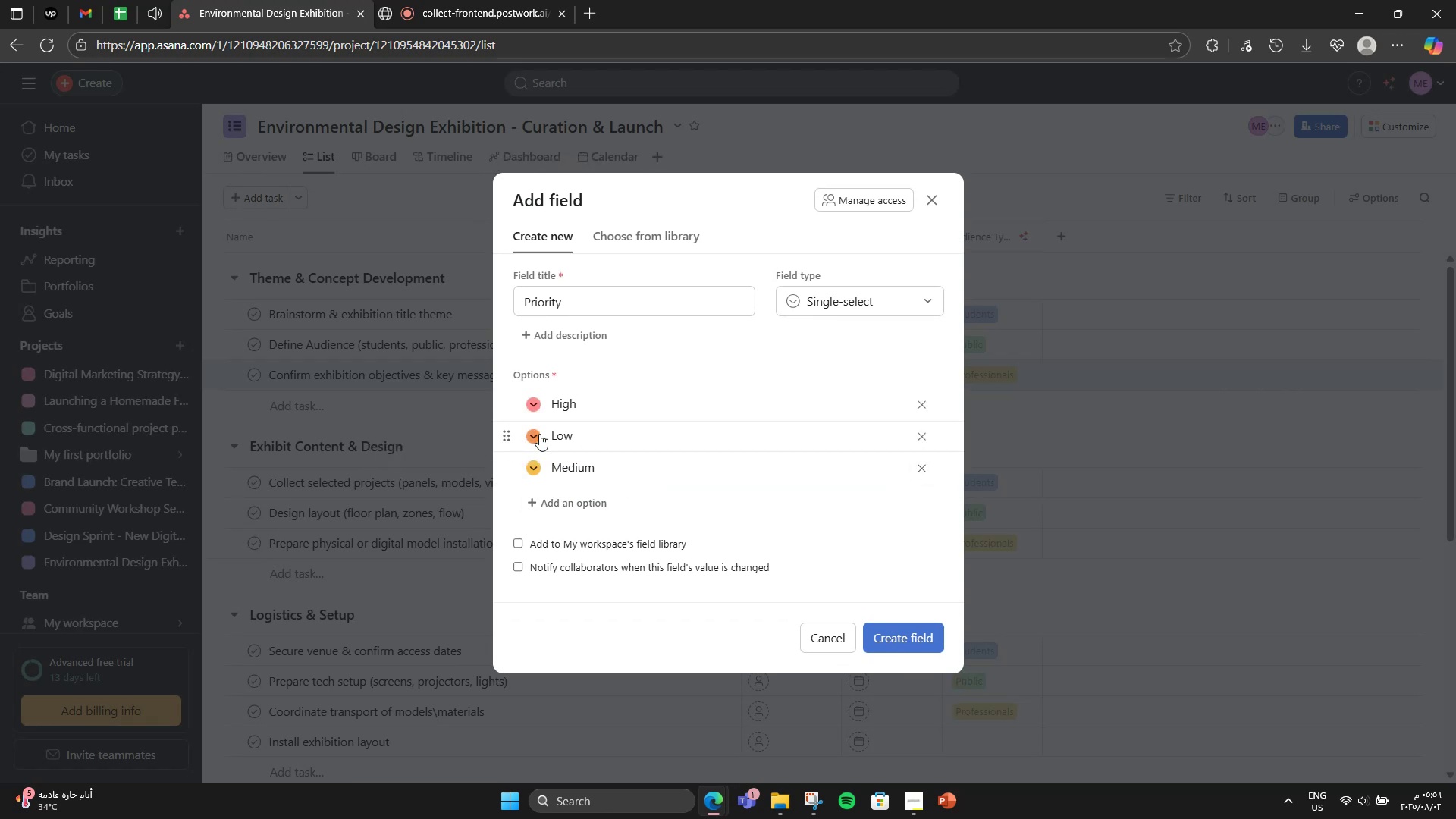 
left_click([539, 435])
 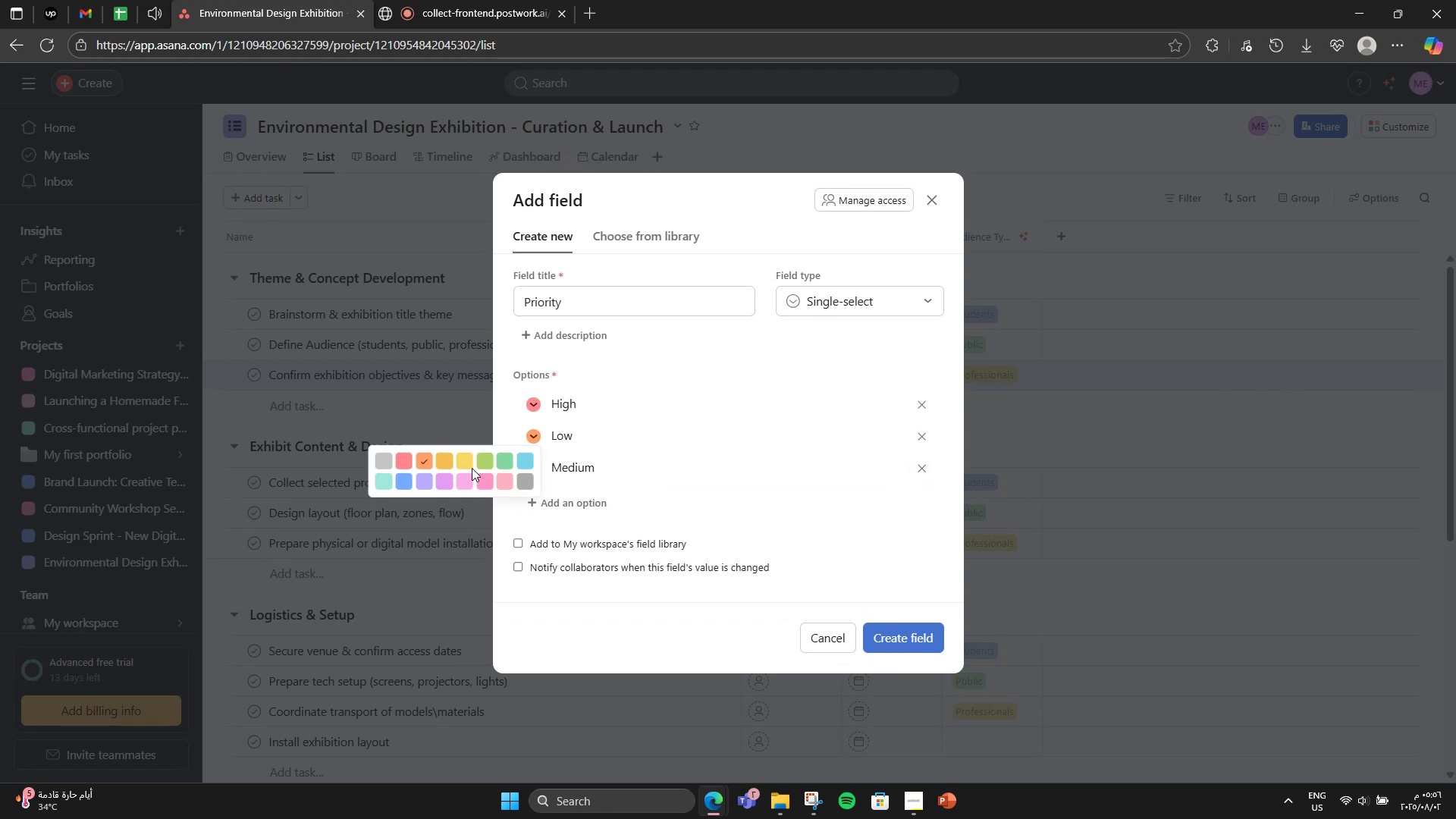 
left_click([472, 467])
 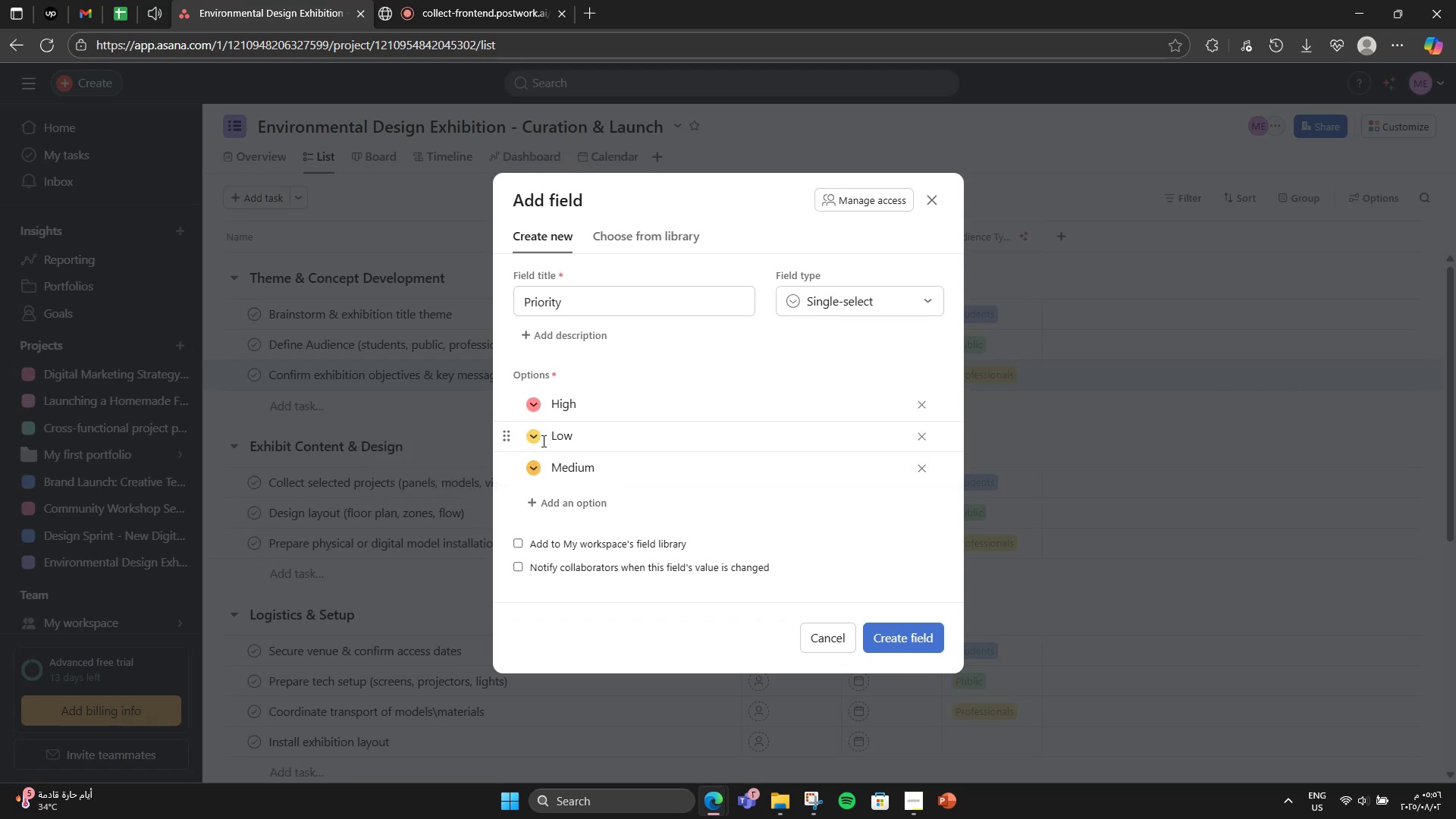 
left_click([535, 441])
 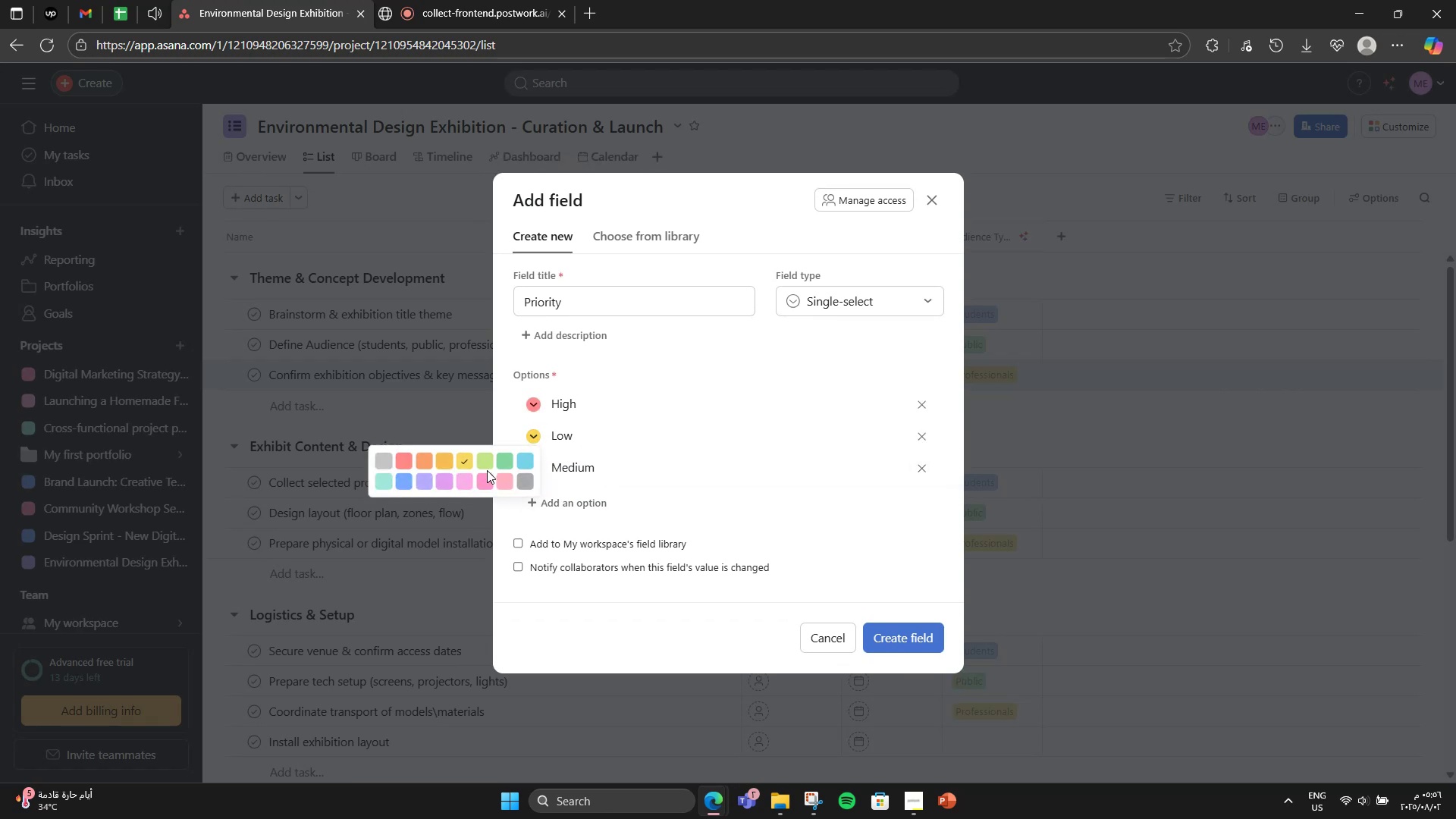 
left_click([485, 466])
 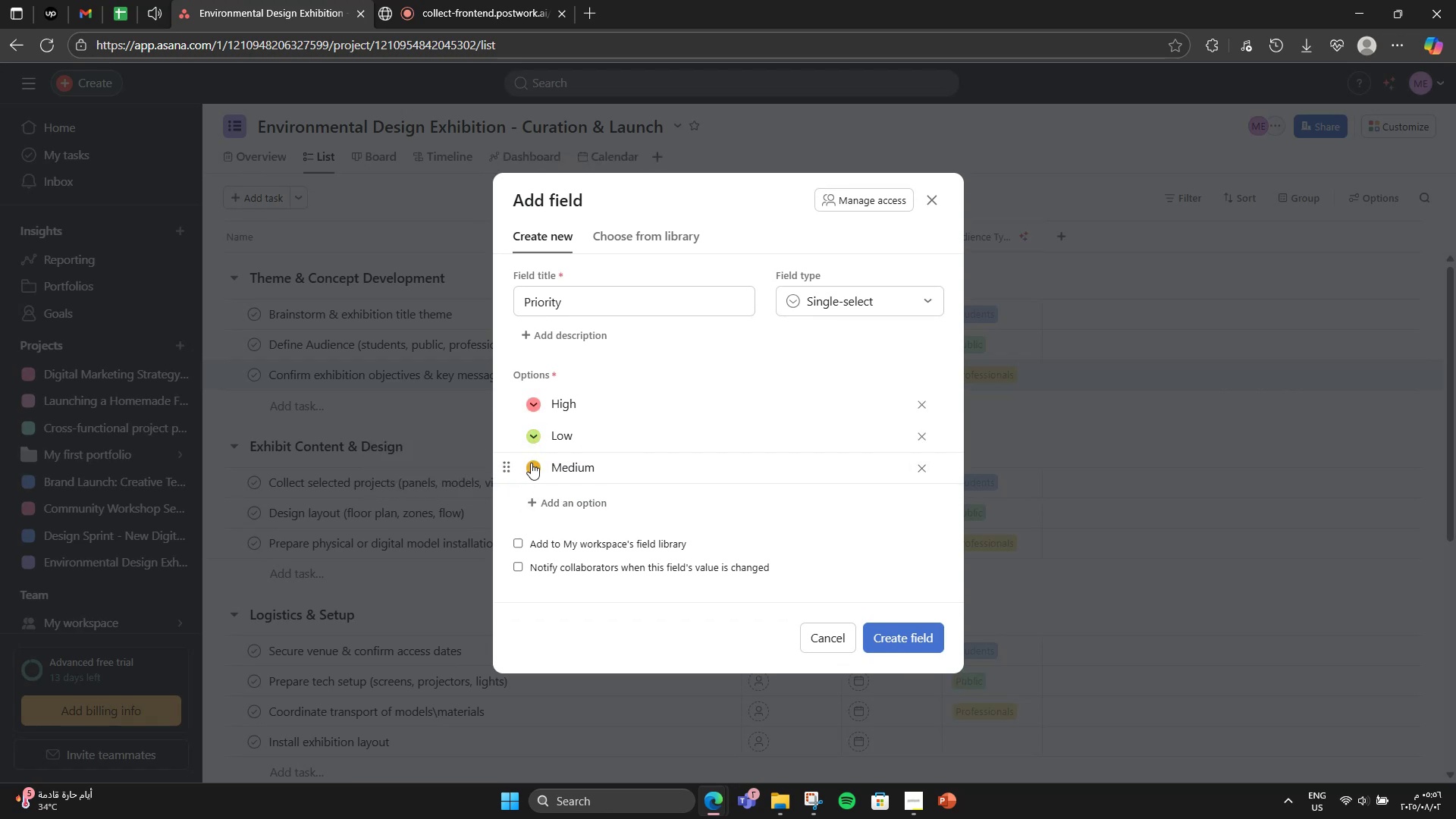 
left_click([532, 464])
 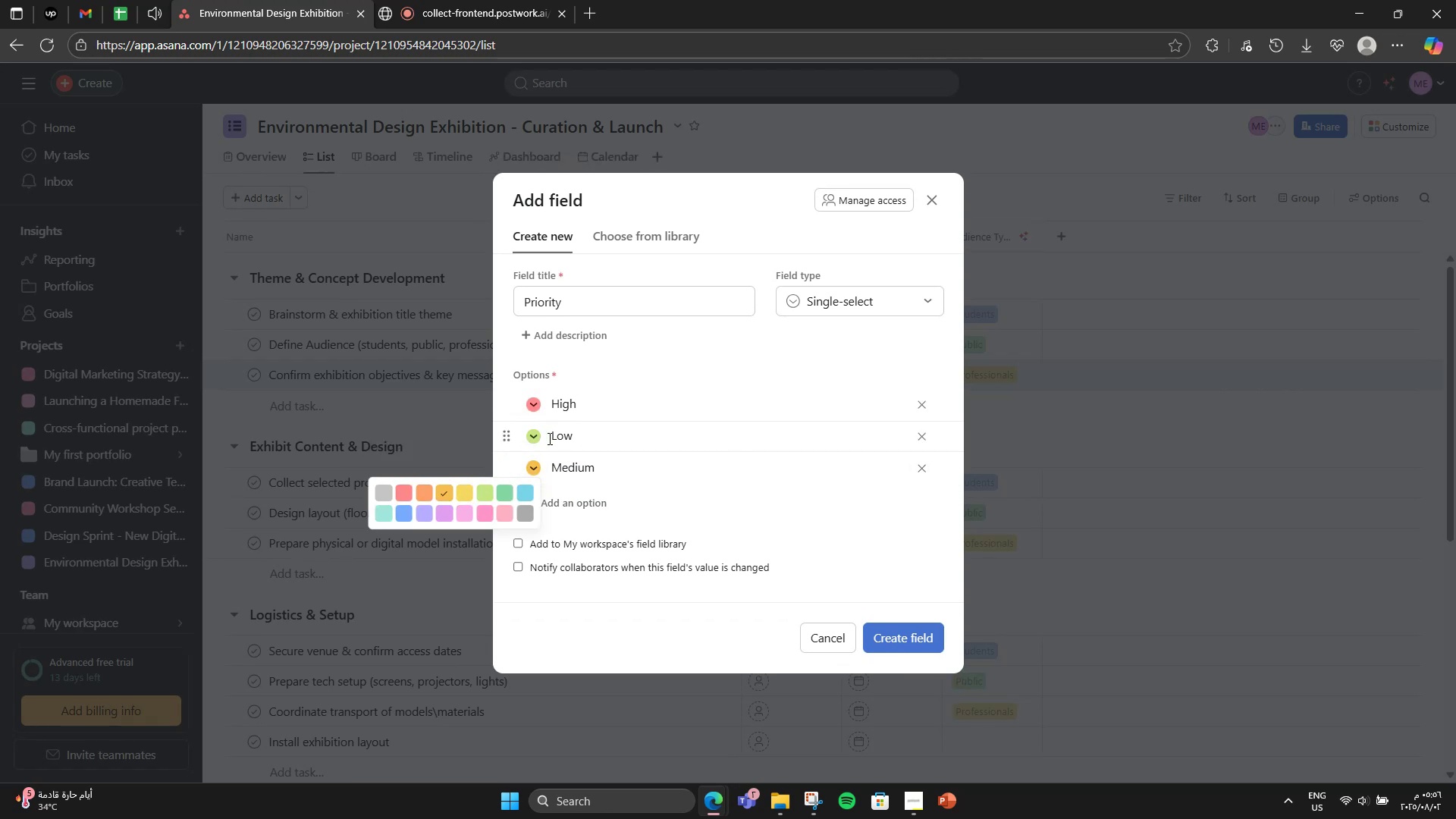 
left_click_drag(start_coordinate=[513, 463], to_coordinate=[522, 416])
 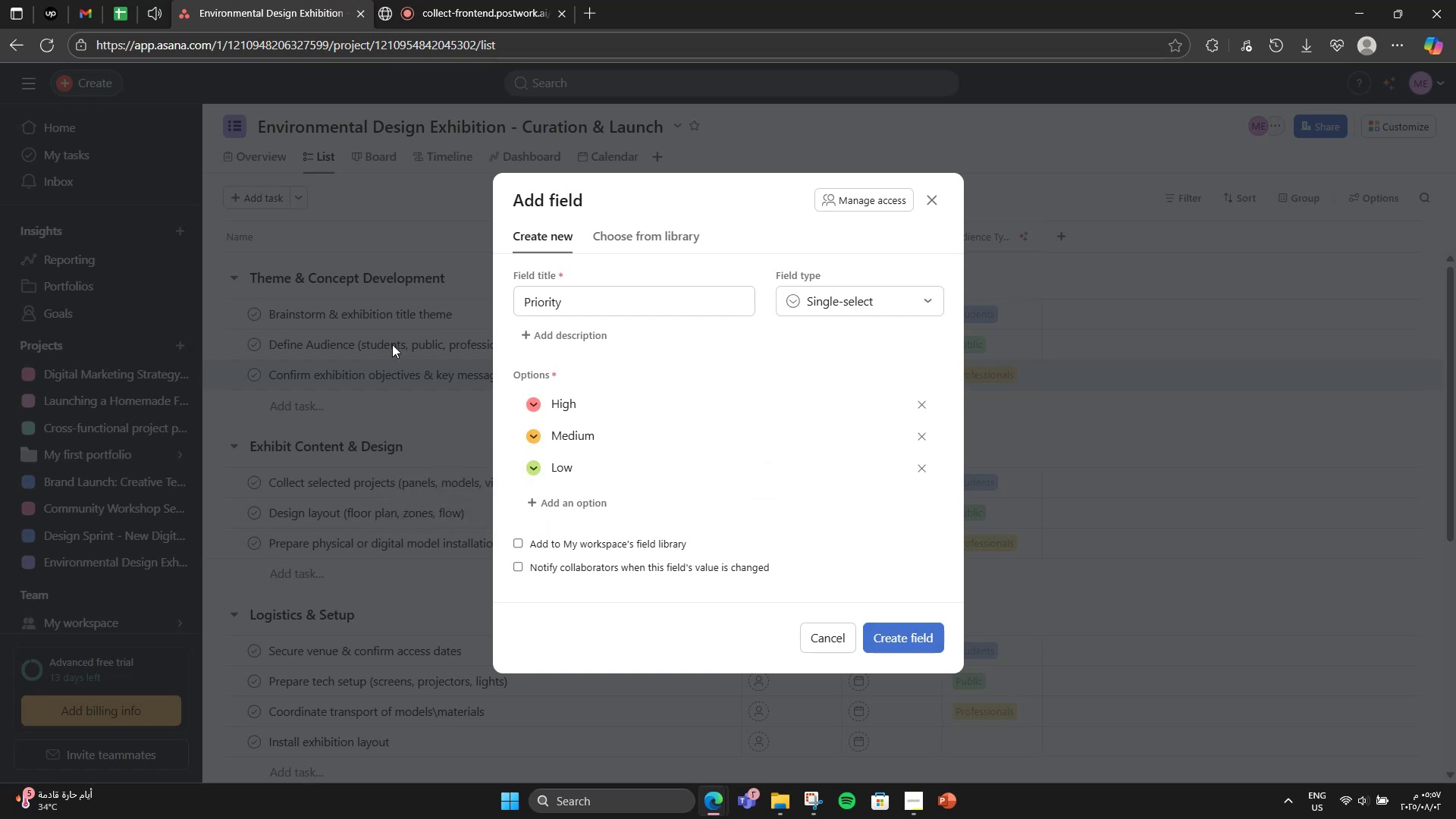 
left_click([528, 405])
 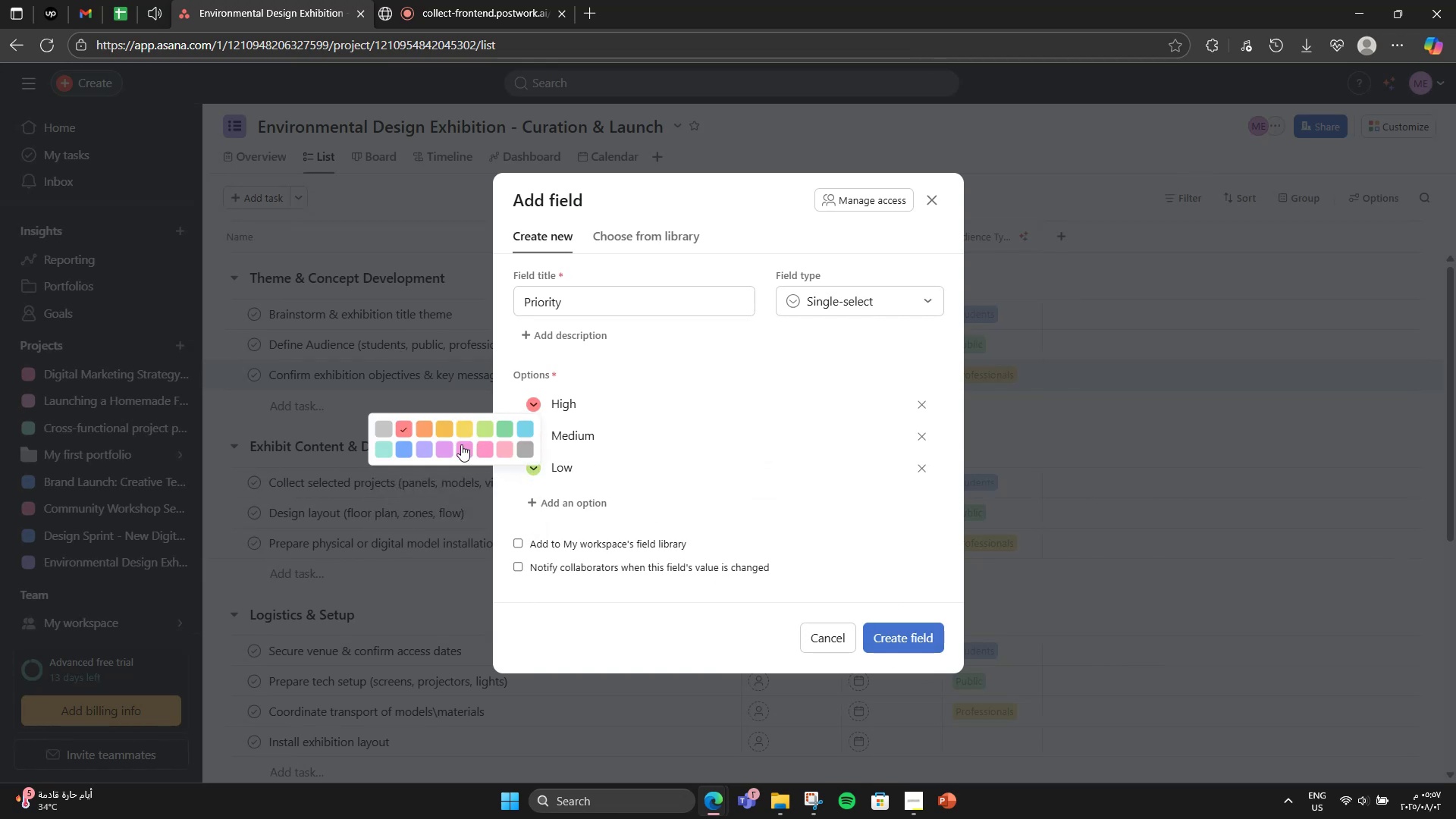 
left_click([446, 449])
 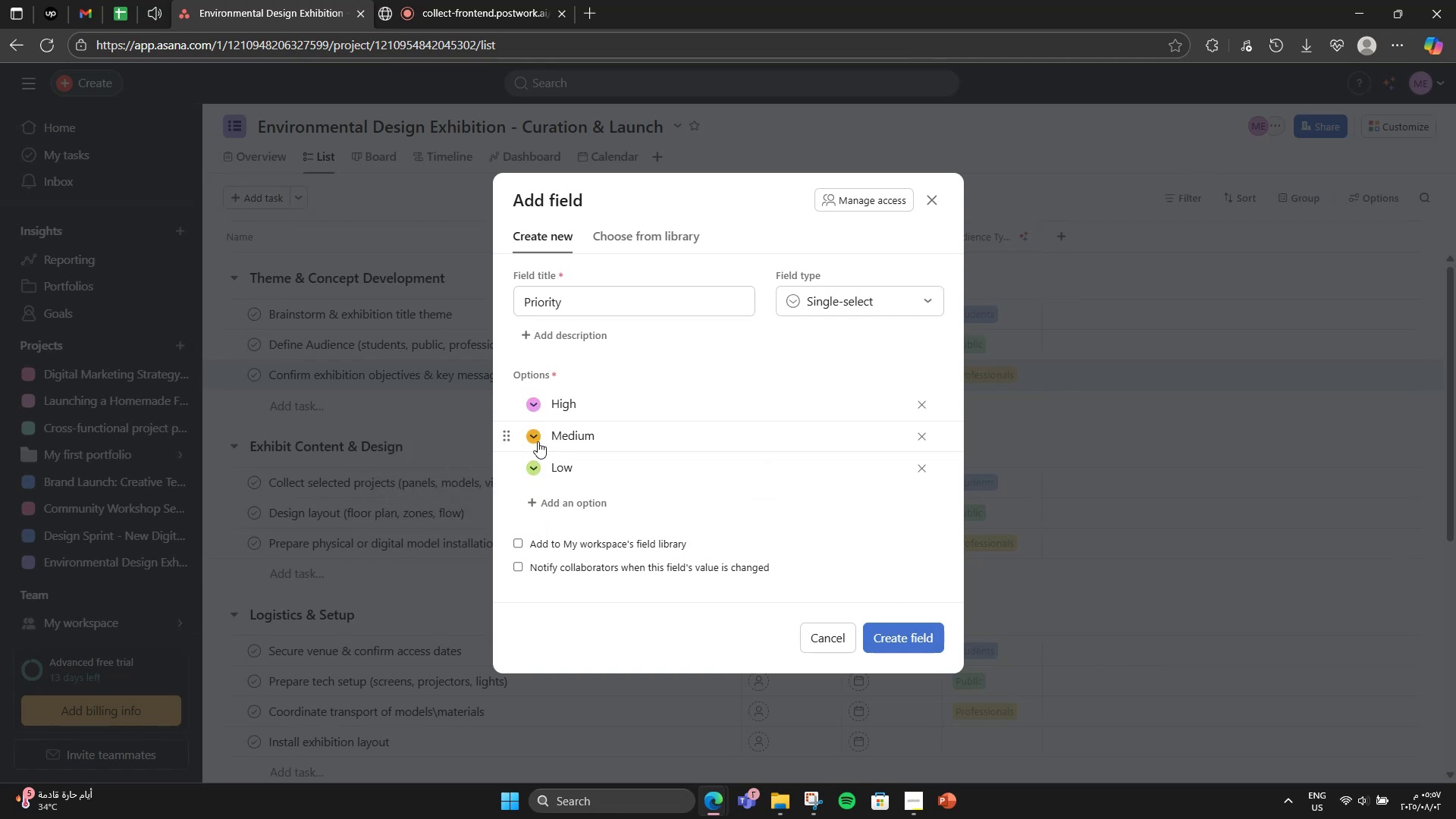 
left_click([537, 435])
 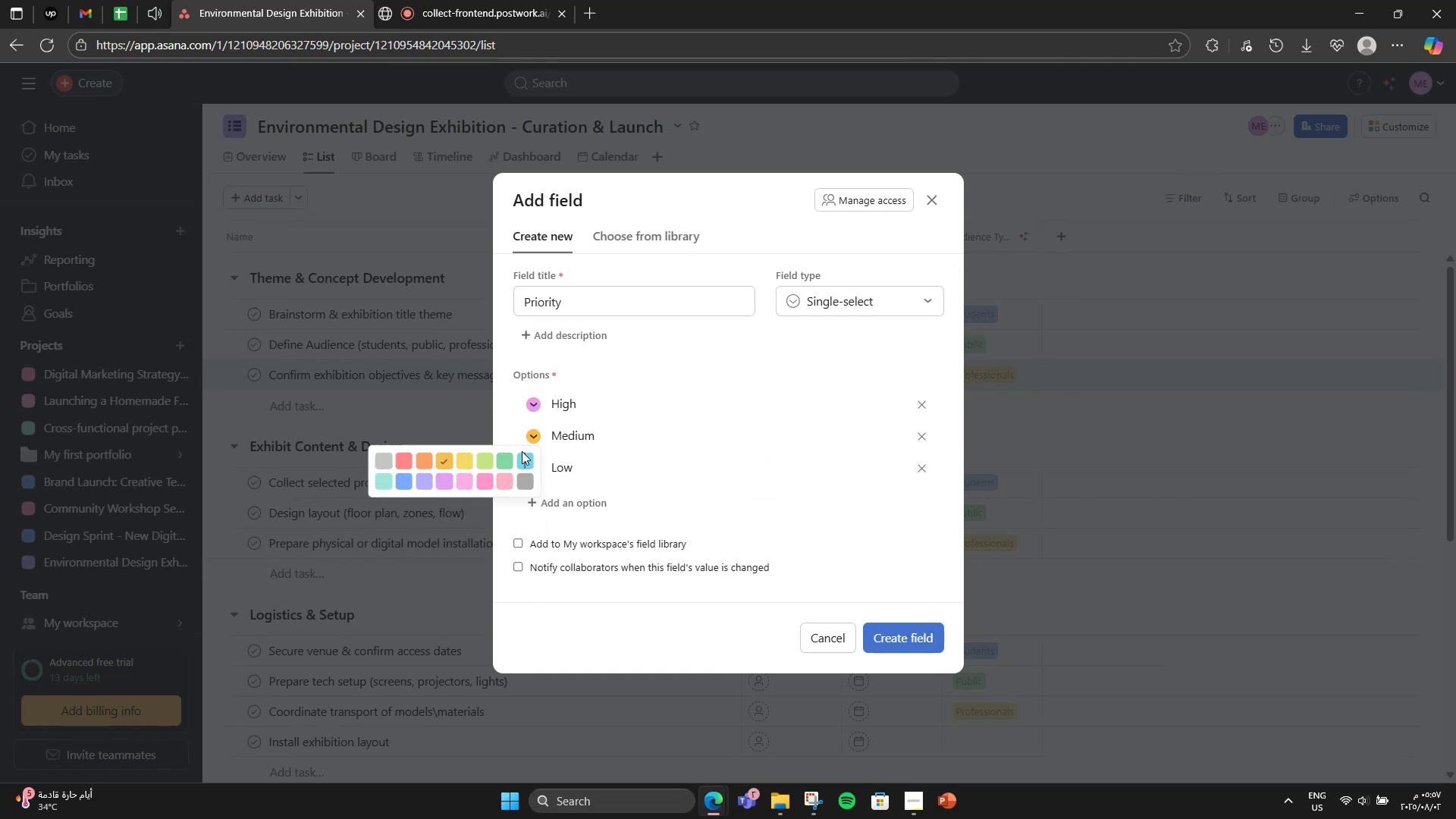 
double_click([524, 451])
 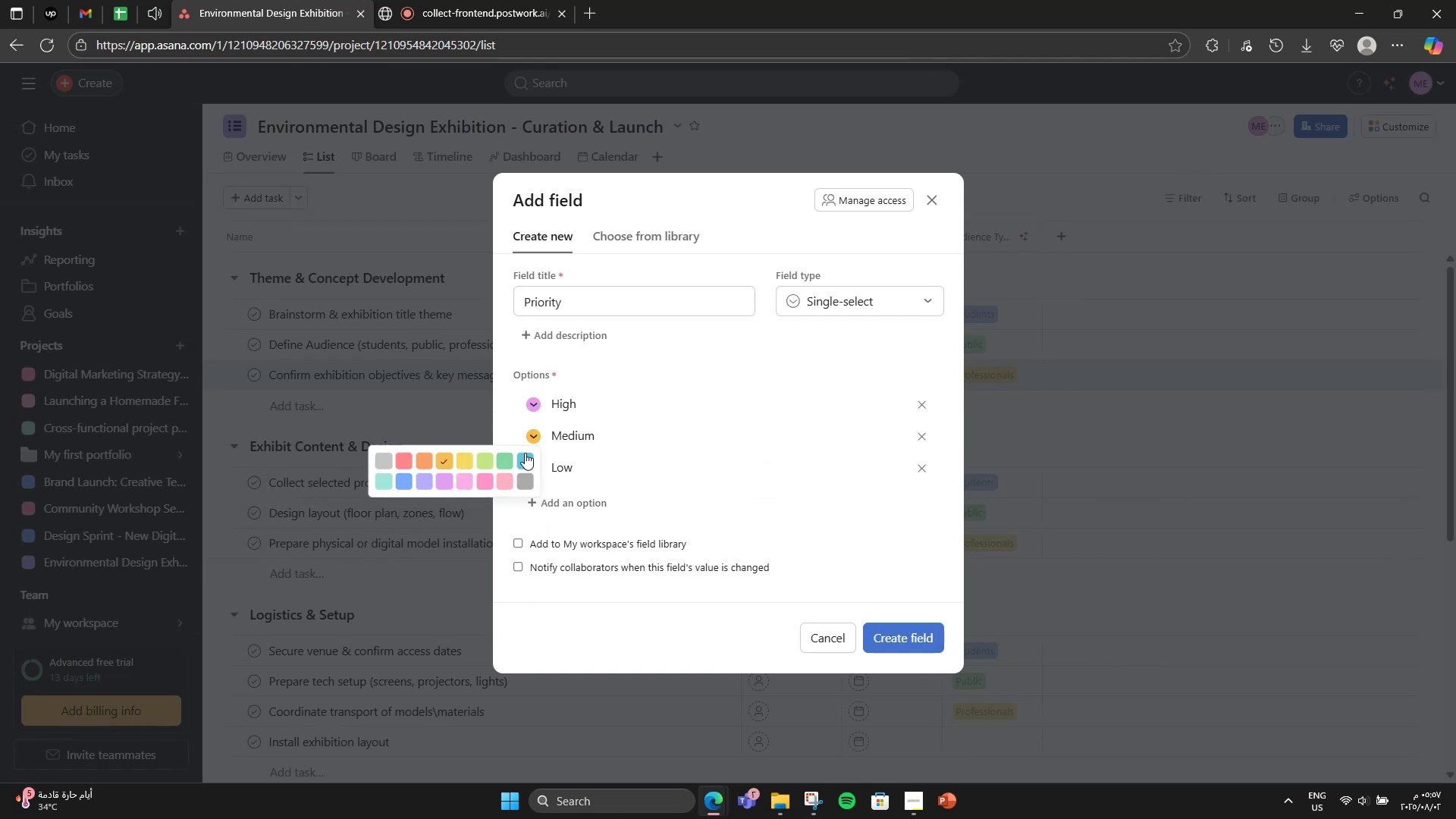 
triple_click([525, 453])
 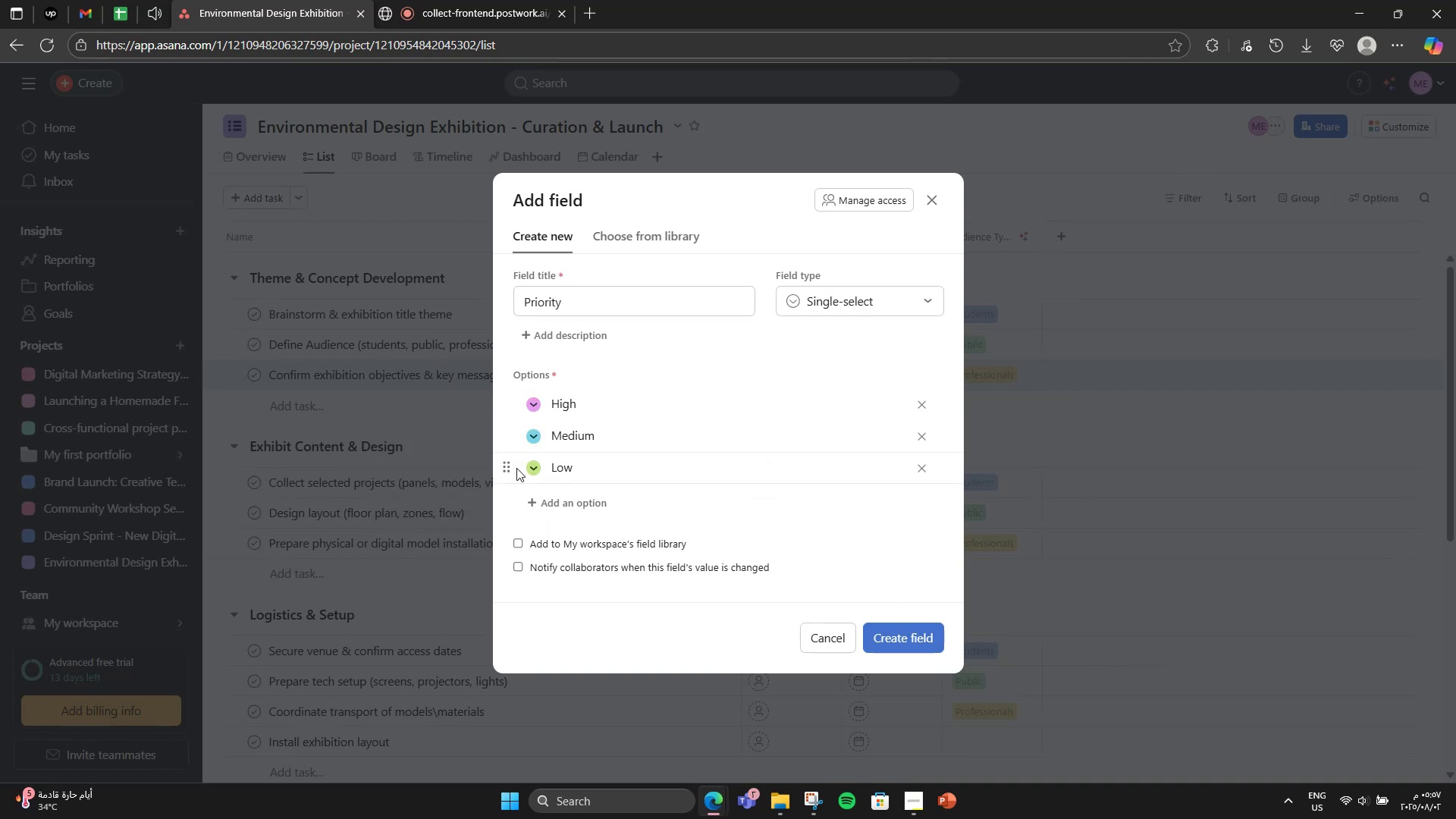 
left_click([532, 464])
 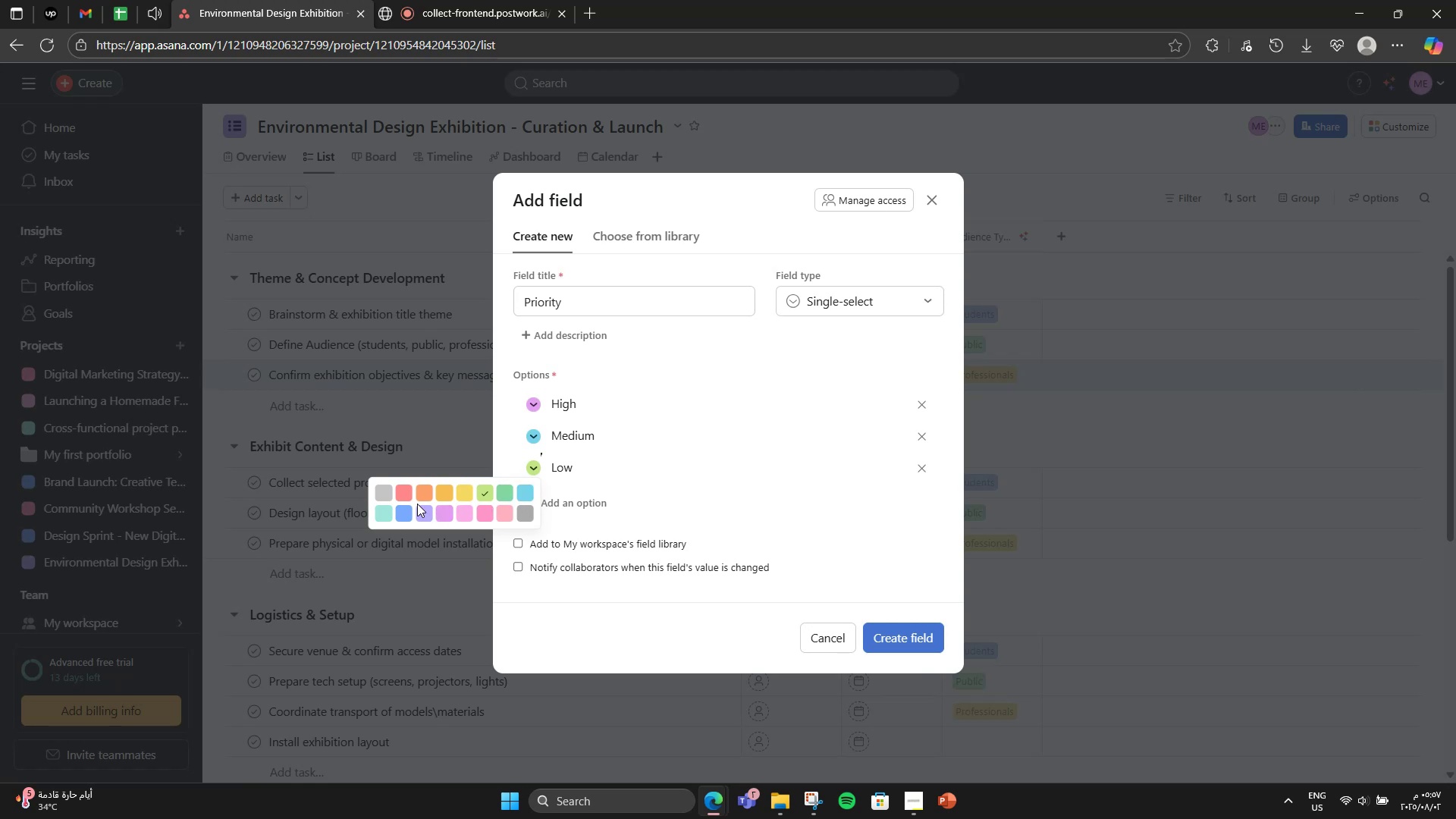 
left_click([384, 510])
 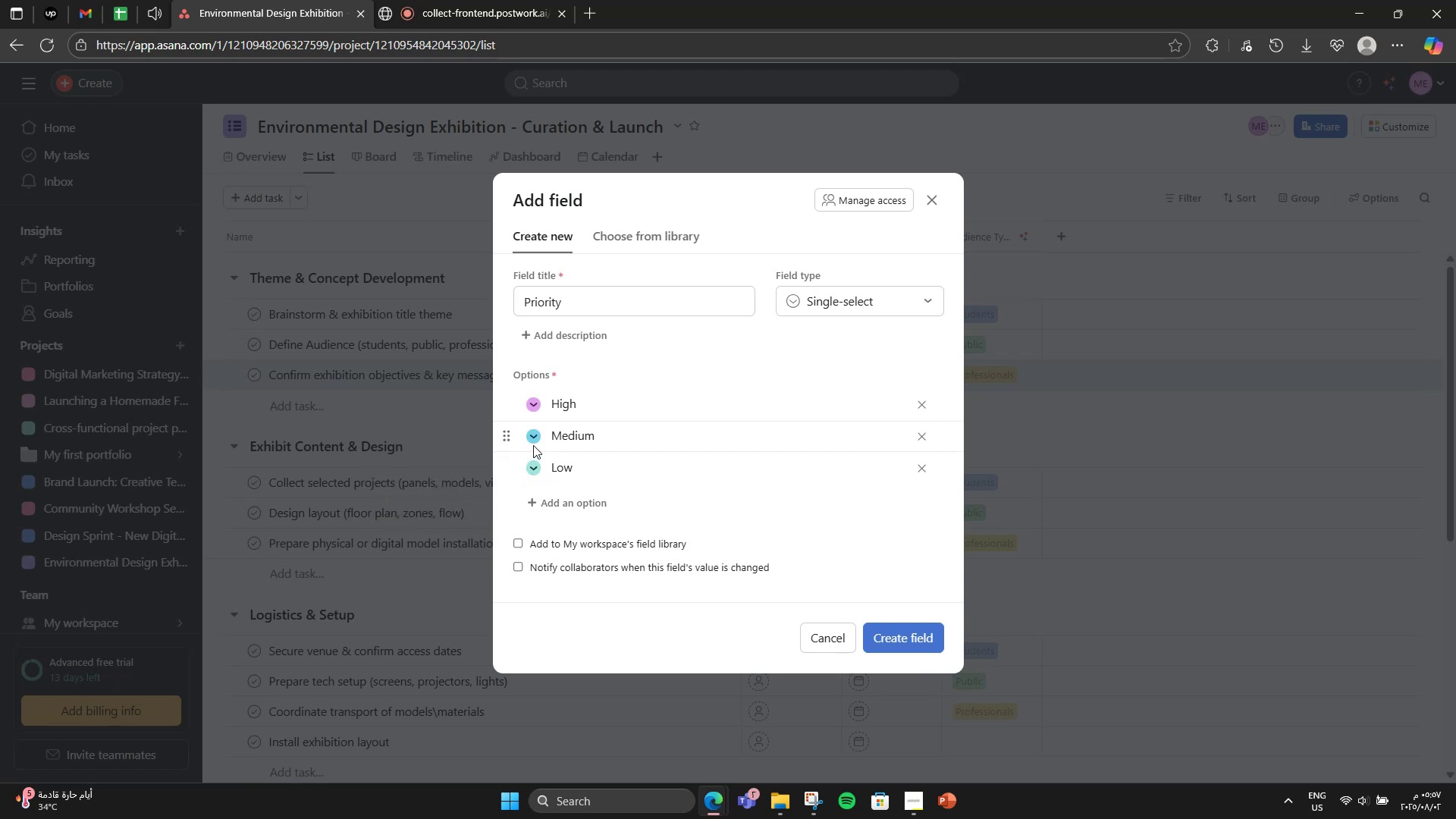 
left_click([533, 441])
 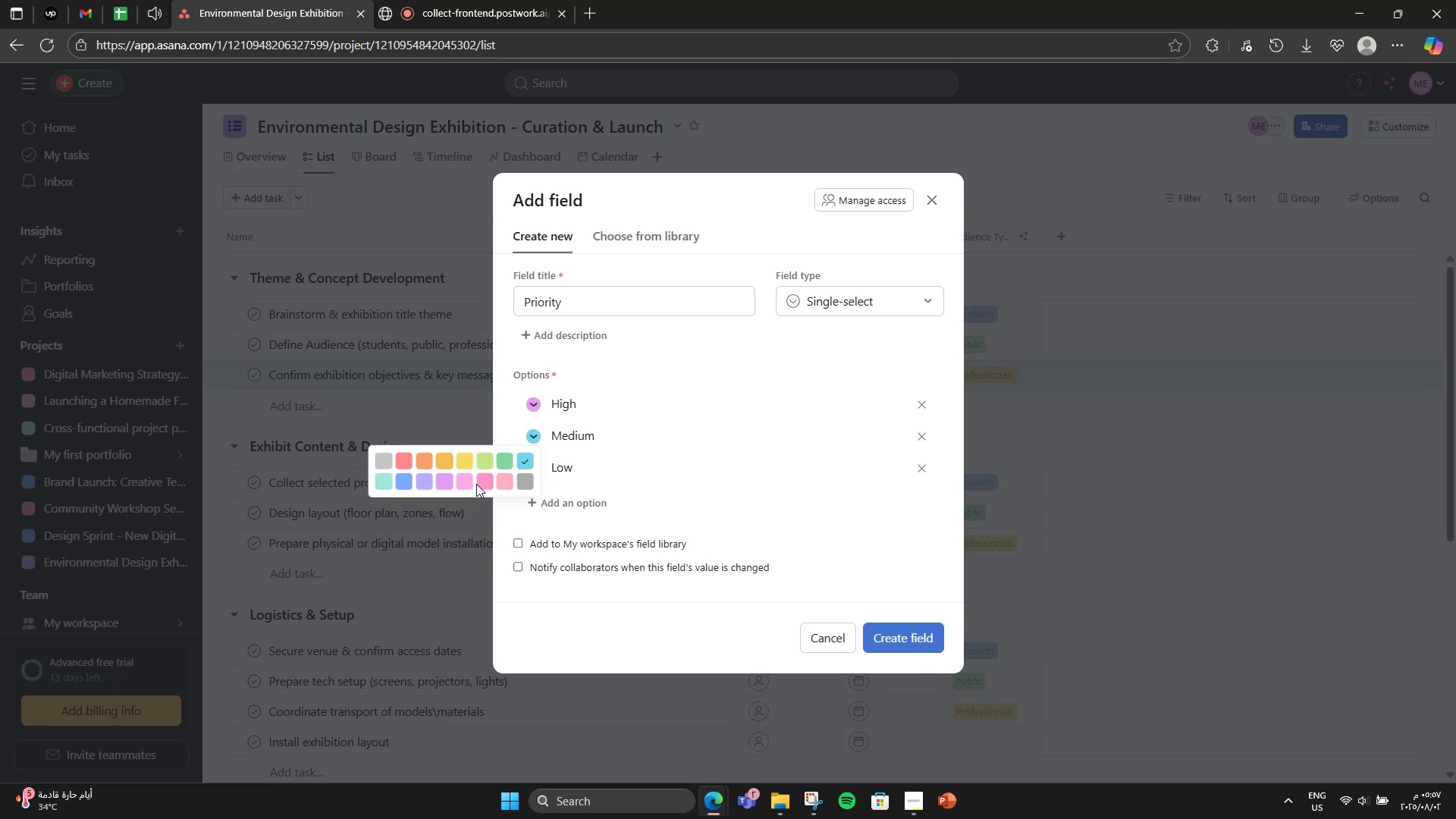 
left_click([504, 485])
 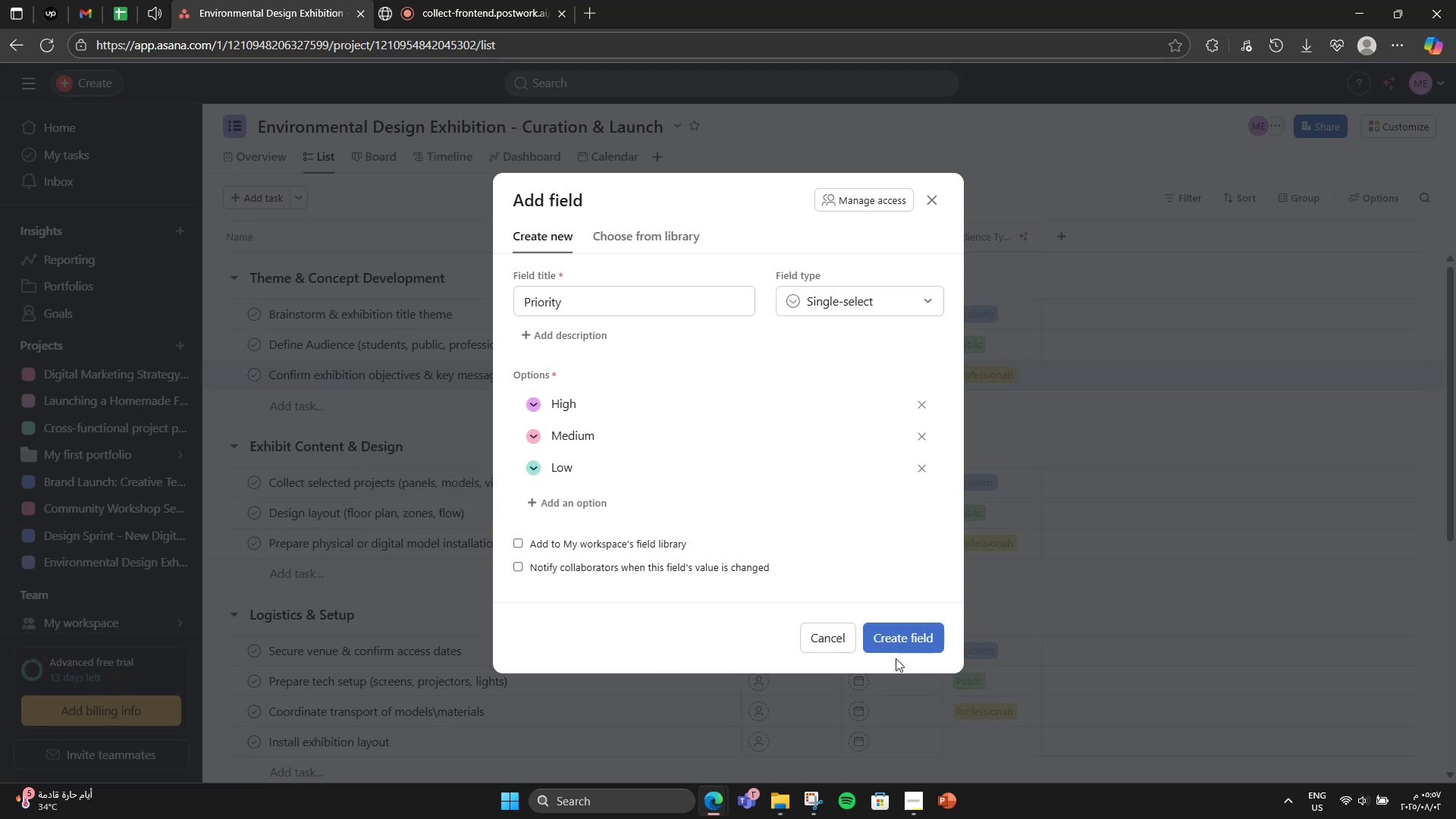 
left_click([896, 645])
 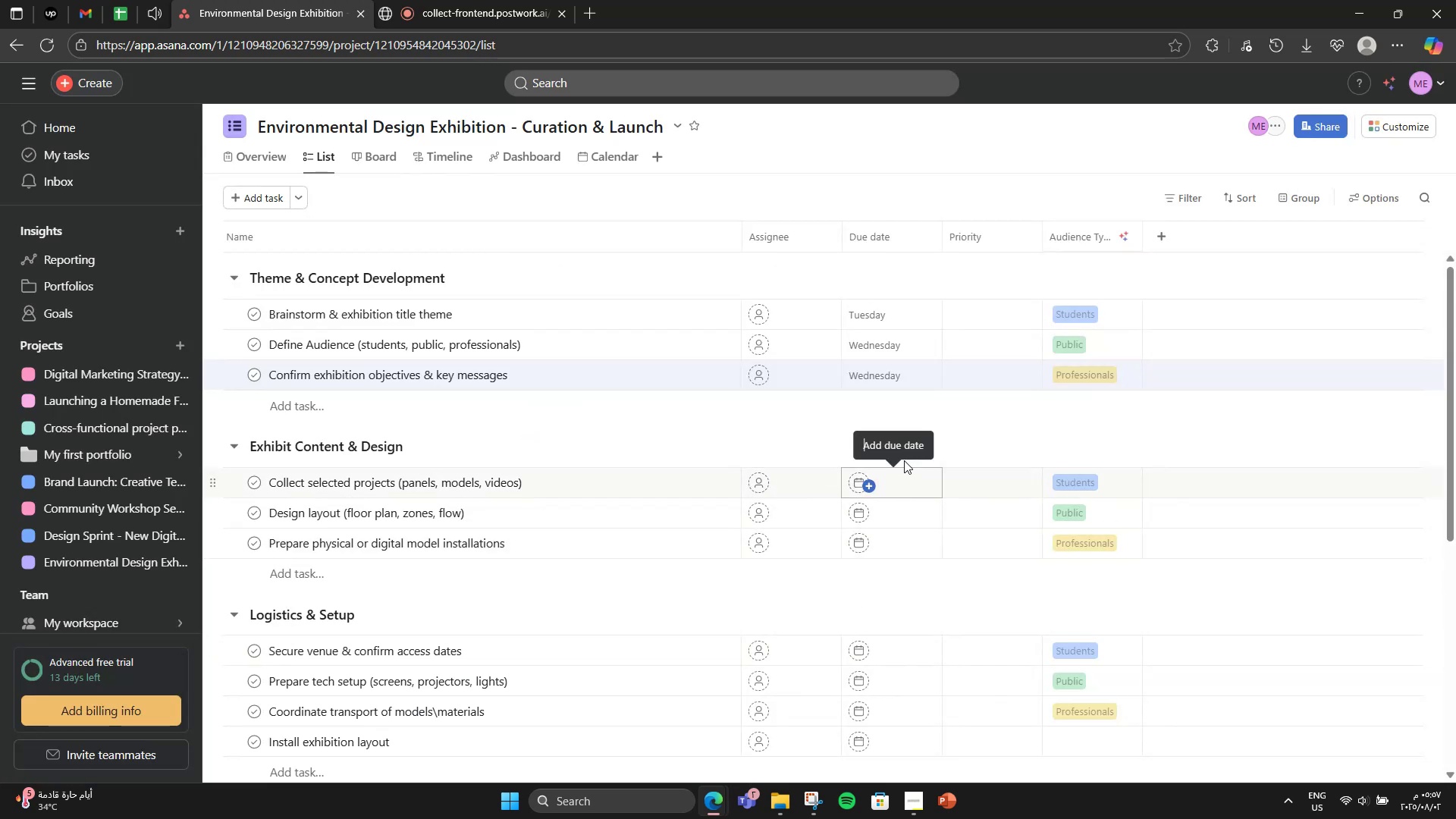 
left_click([1030, 318])
 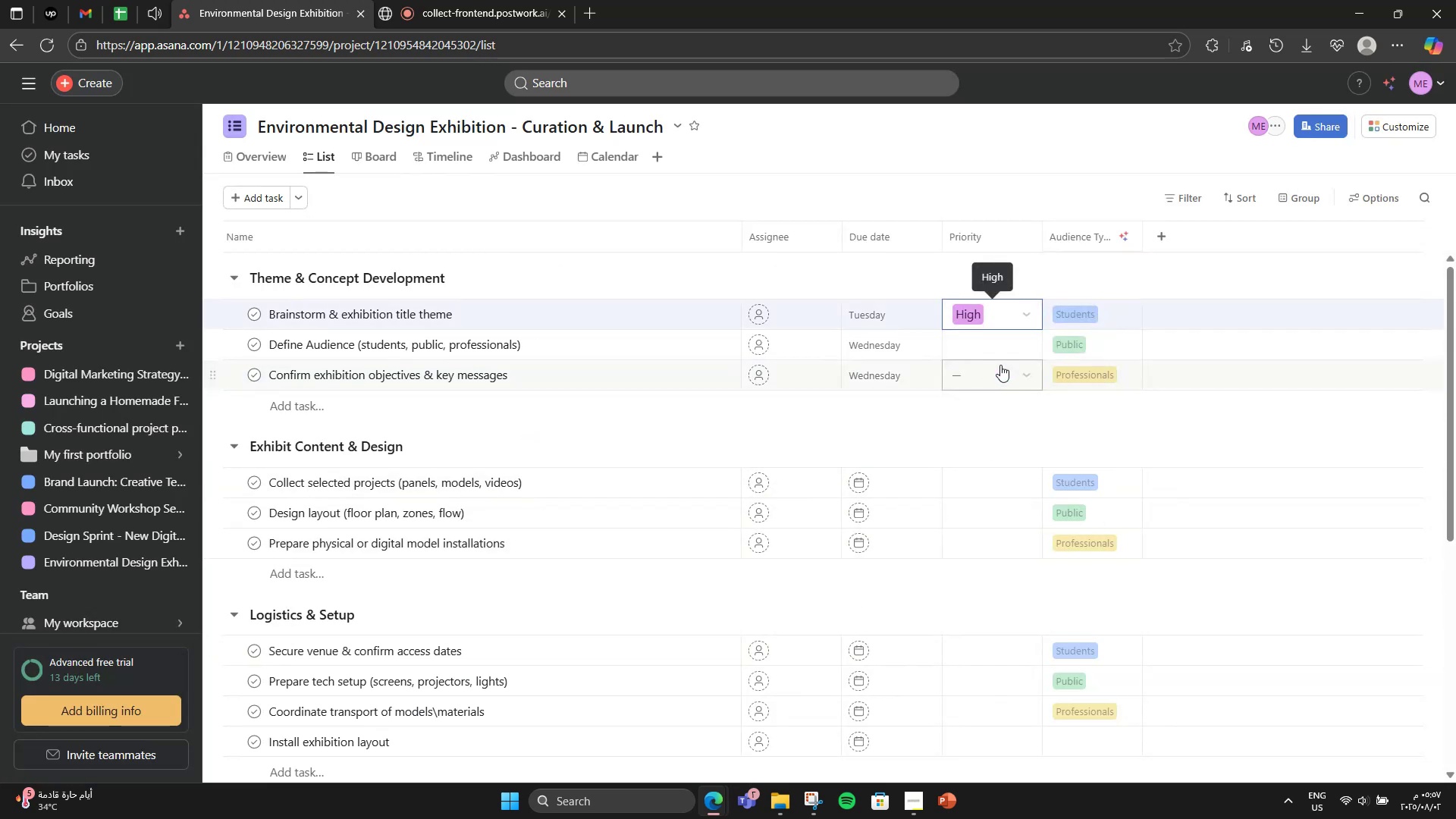 
double_click([1024, 351])
 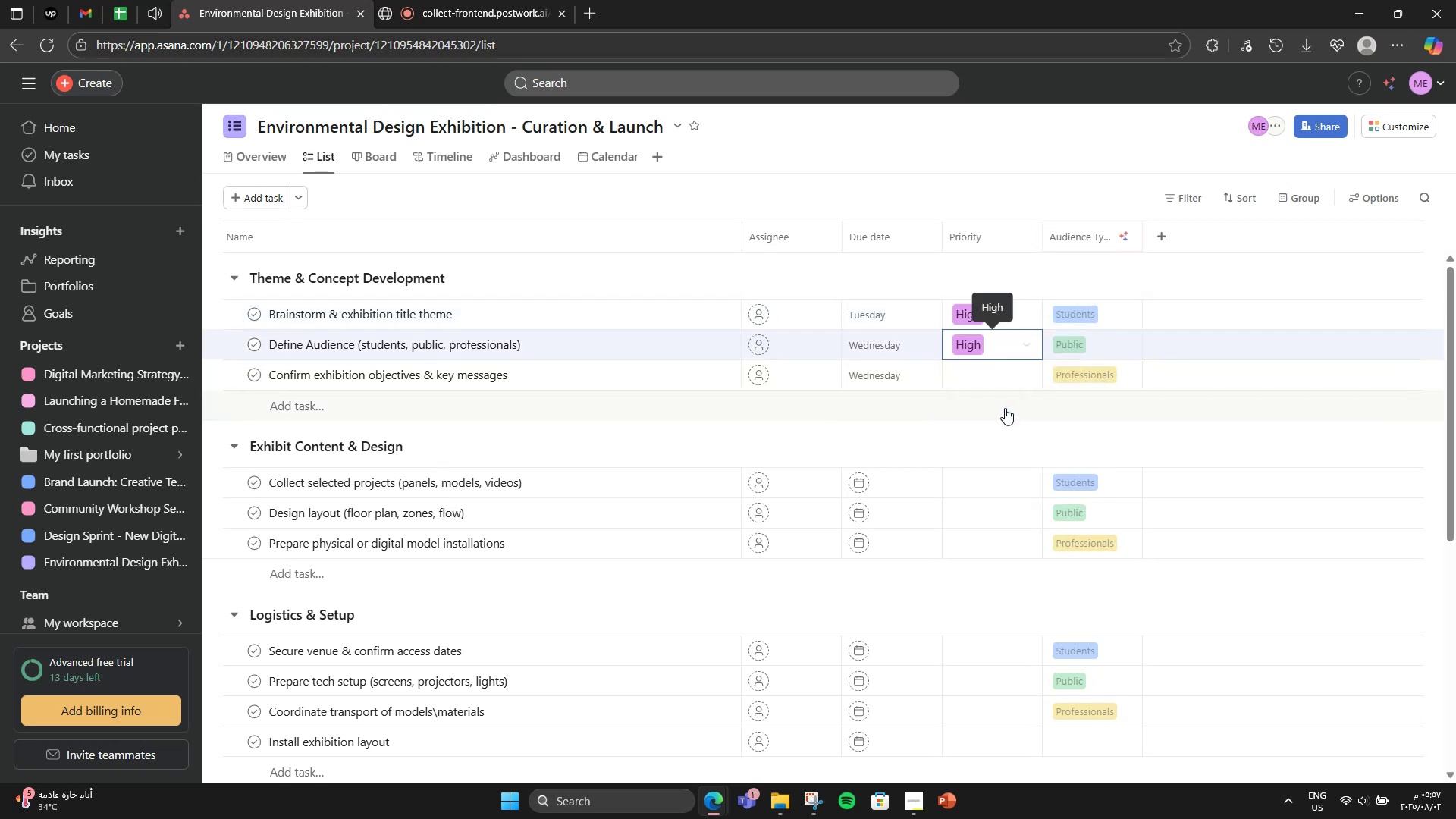 
double_click([1023, 368])
 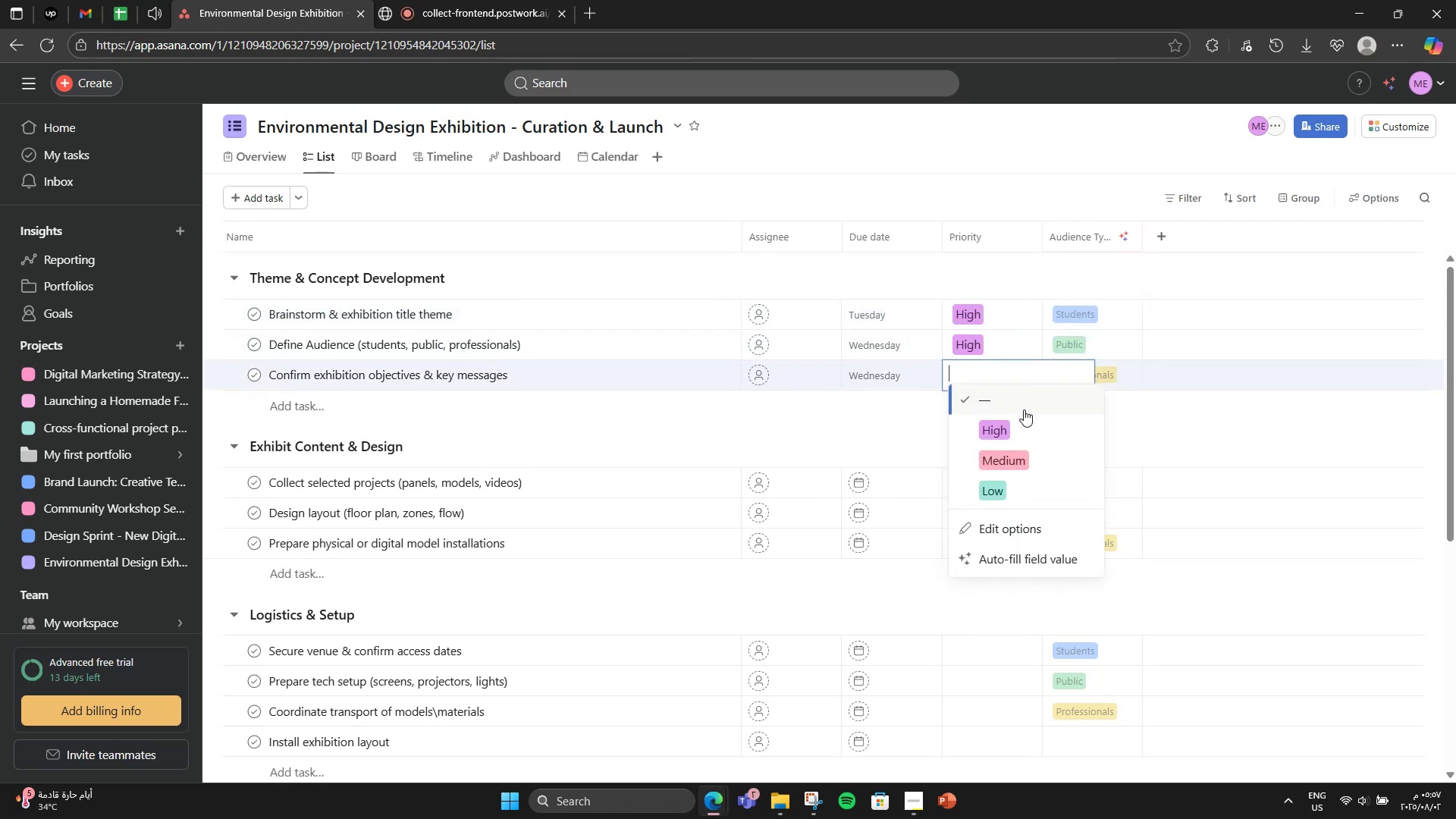 
left_click([1018, 423])
 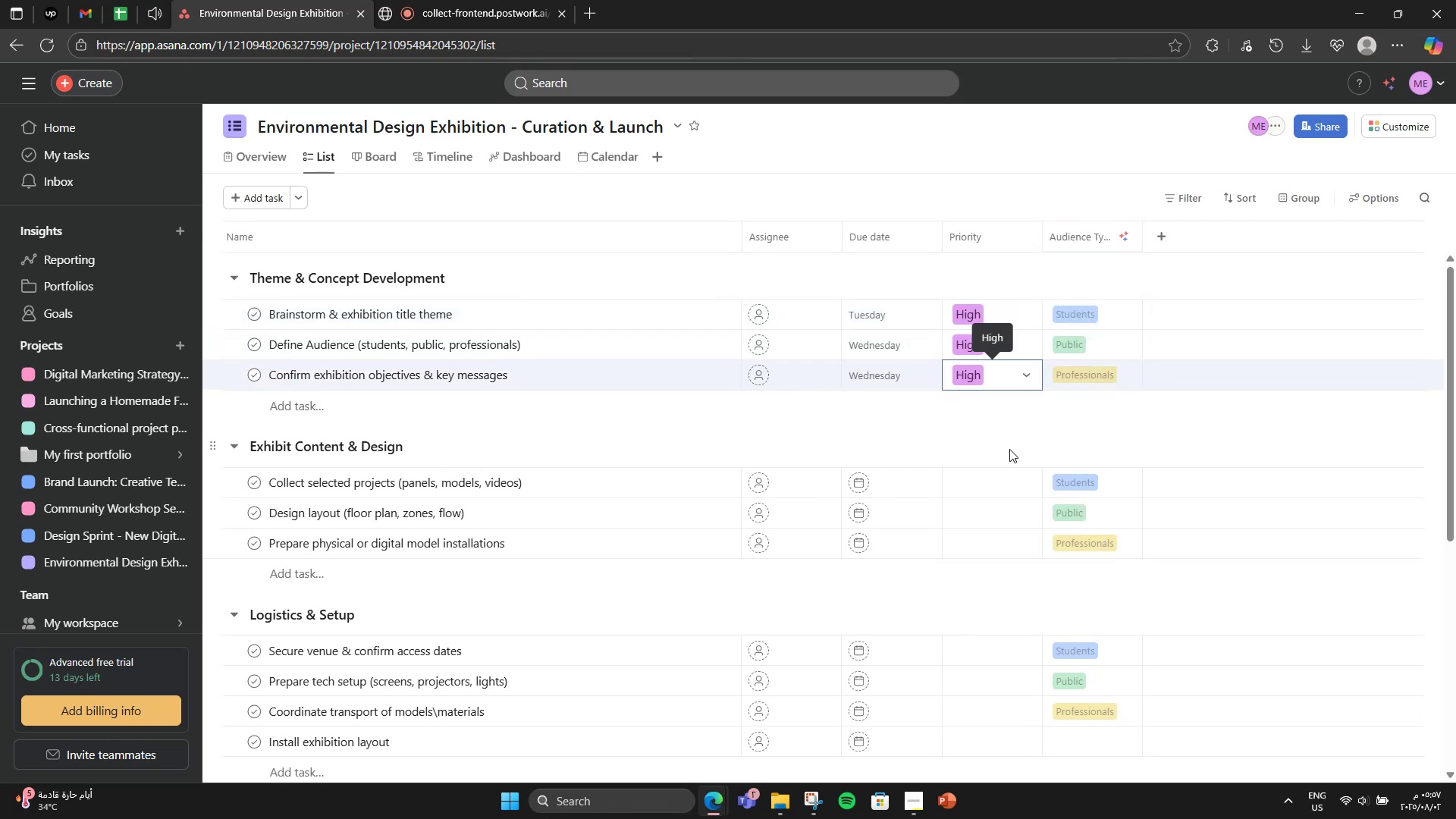 
mouse_move([1006, 482])
 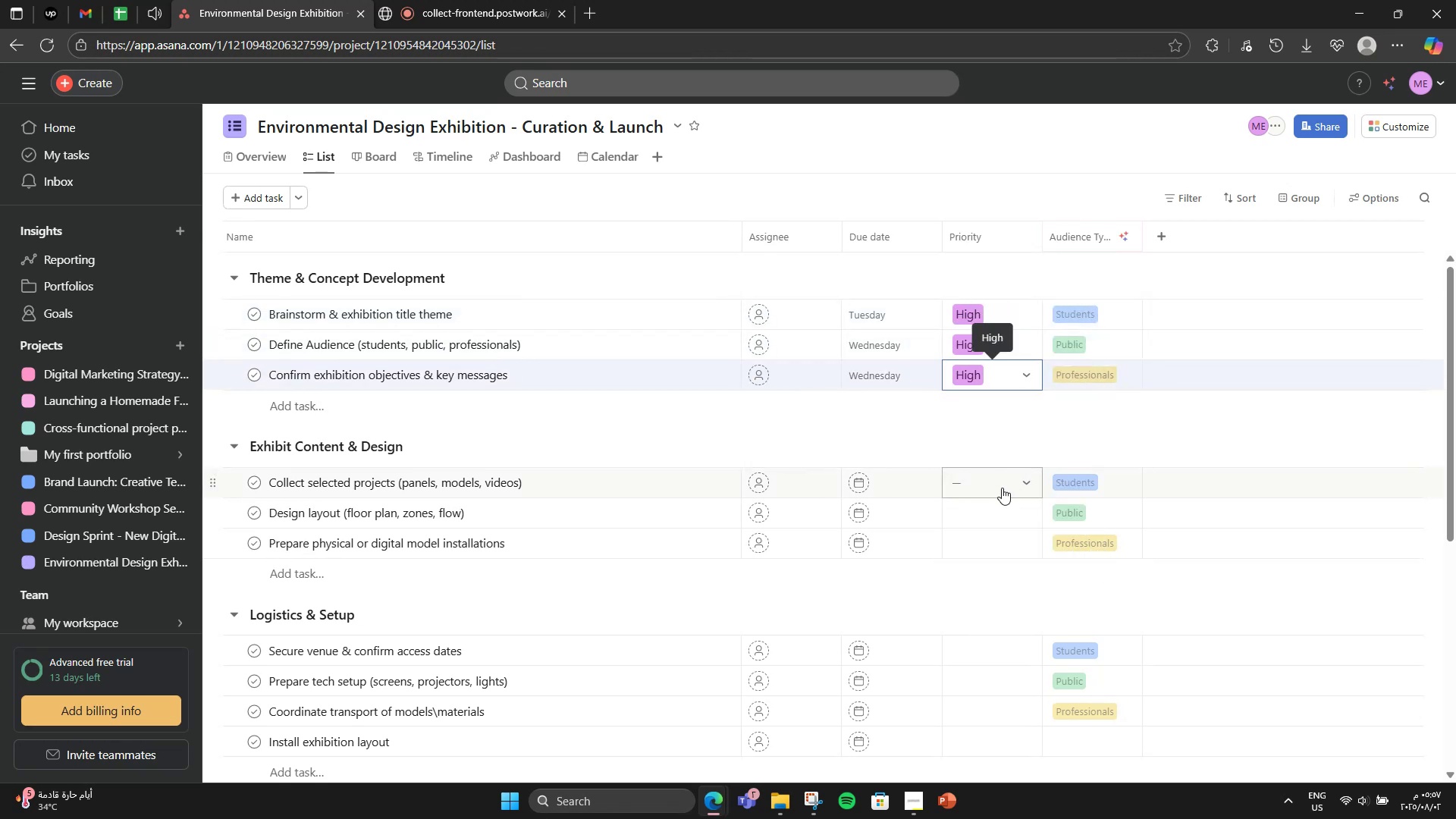 
left_click([1002, 488])
 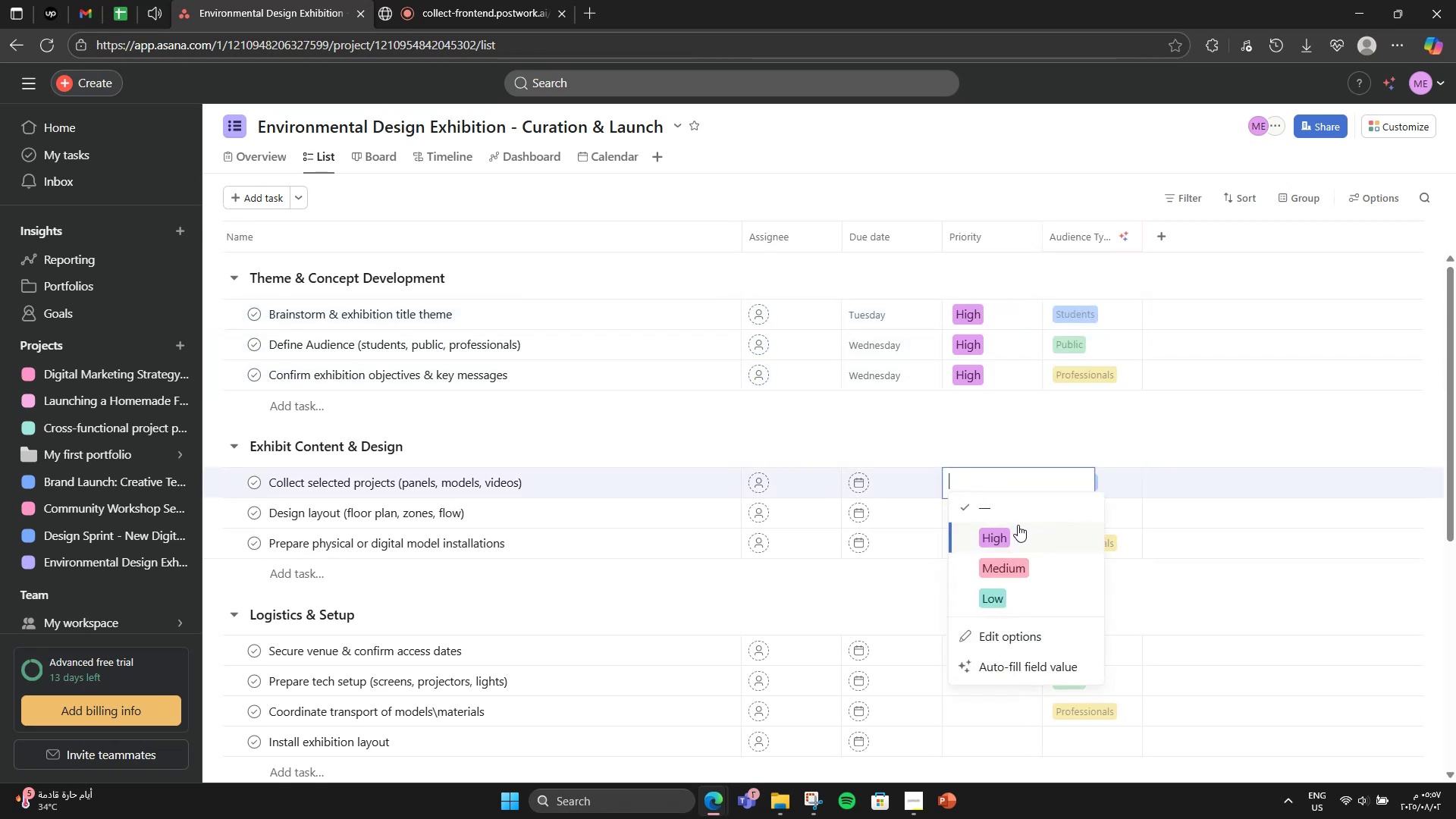 
left_click([1028, 532])
 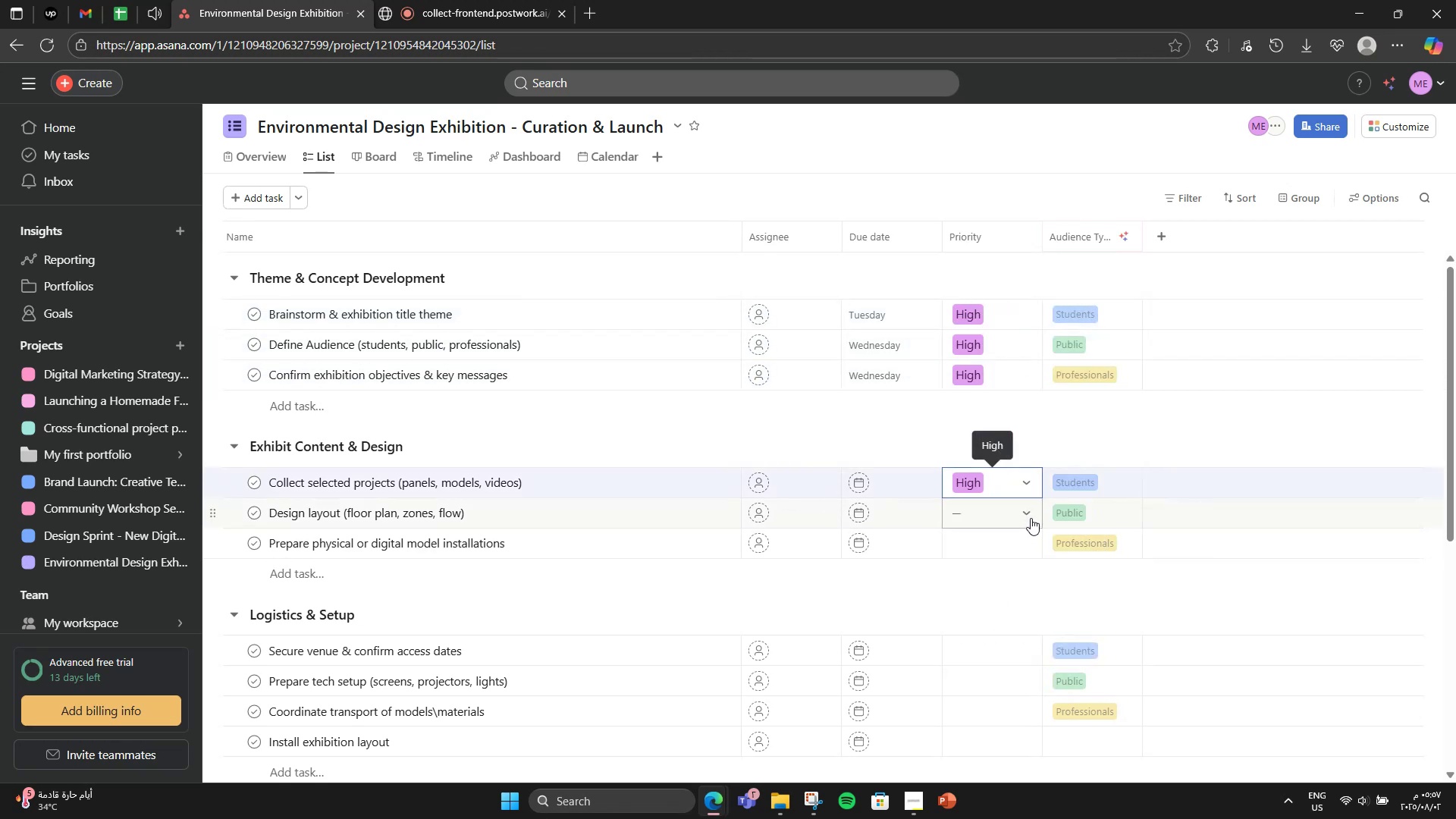 
left_click([1031, 518])
 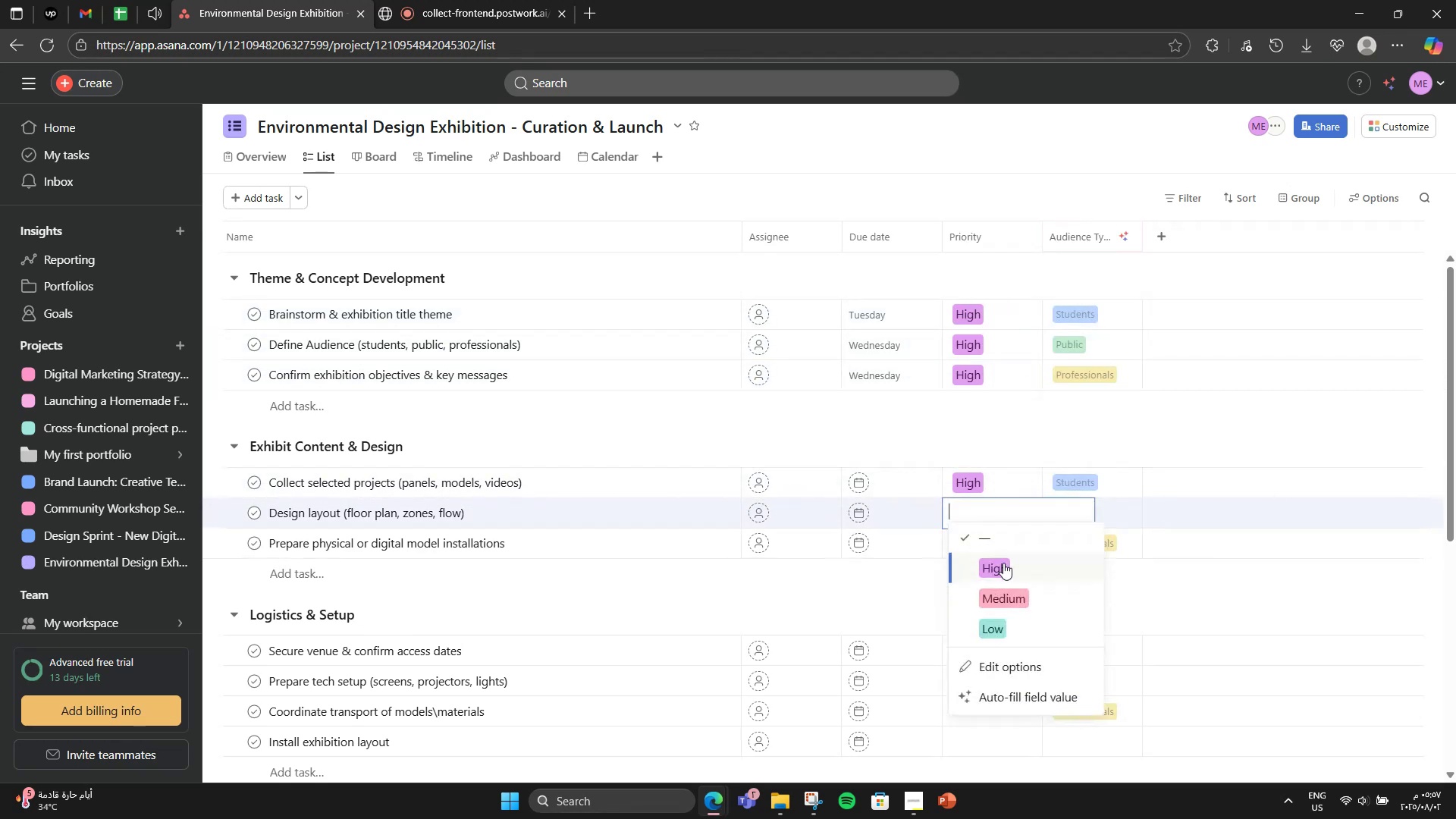 
left_click([999, 570])
 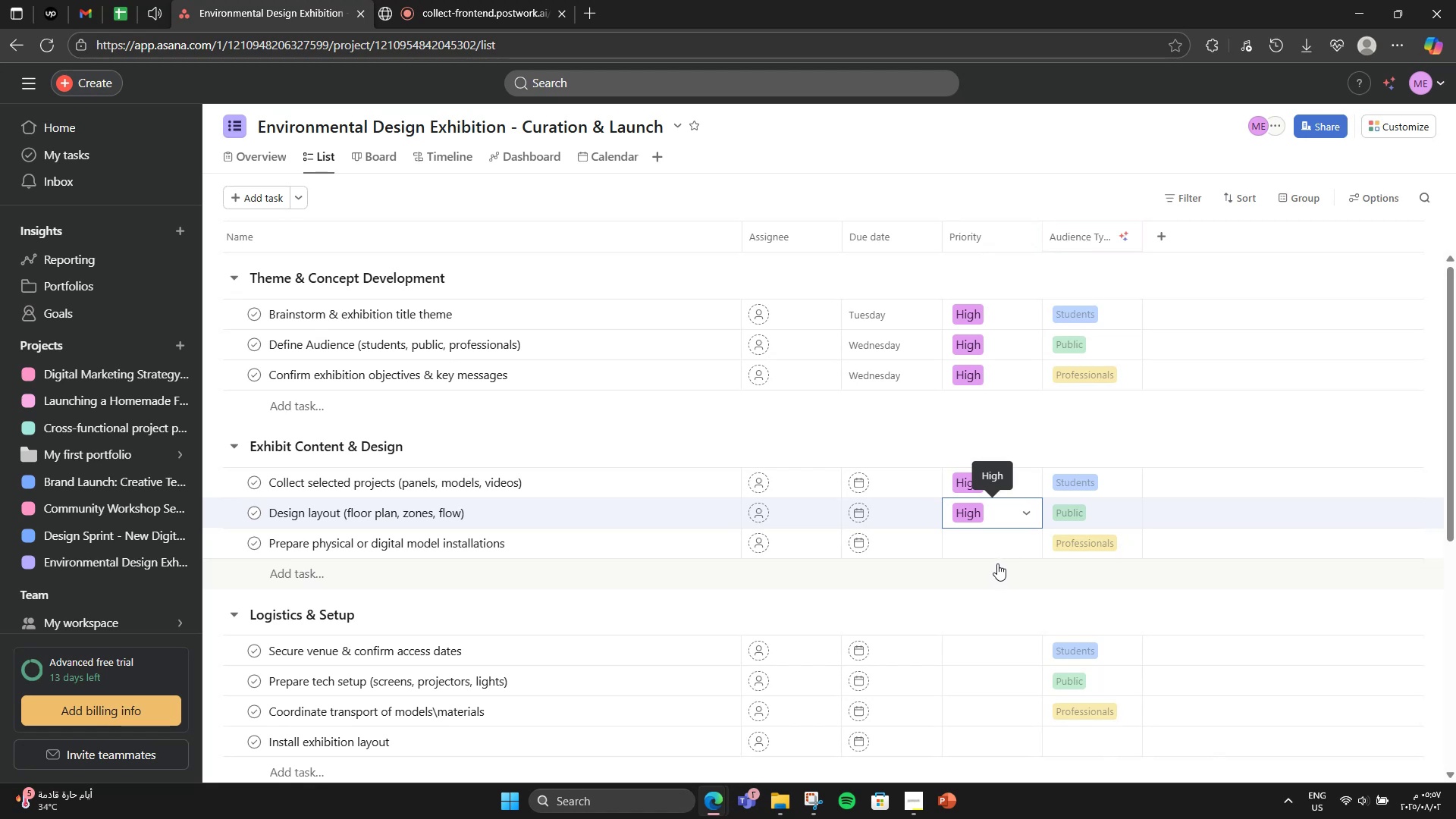 
wait(9.41)
 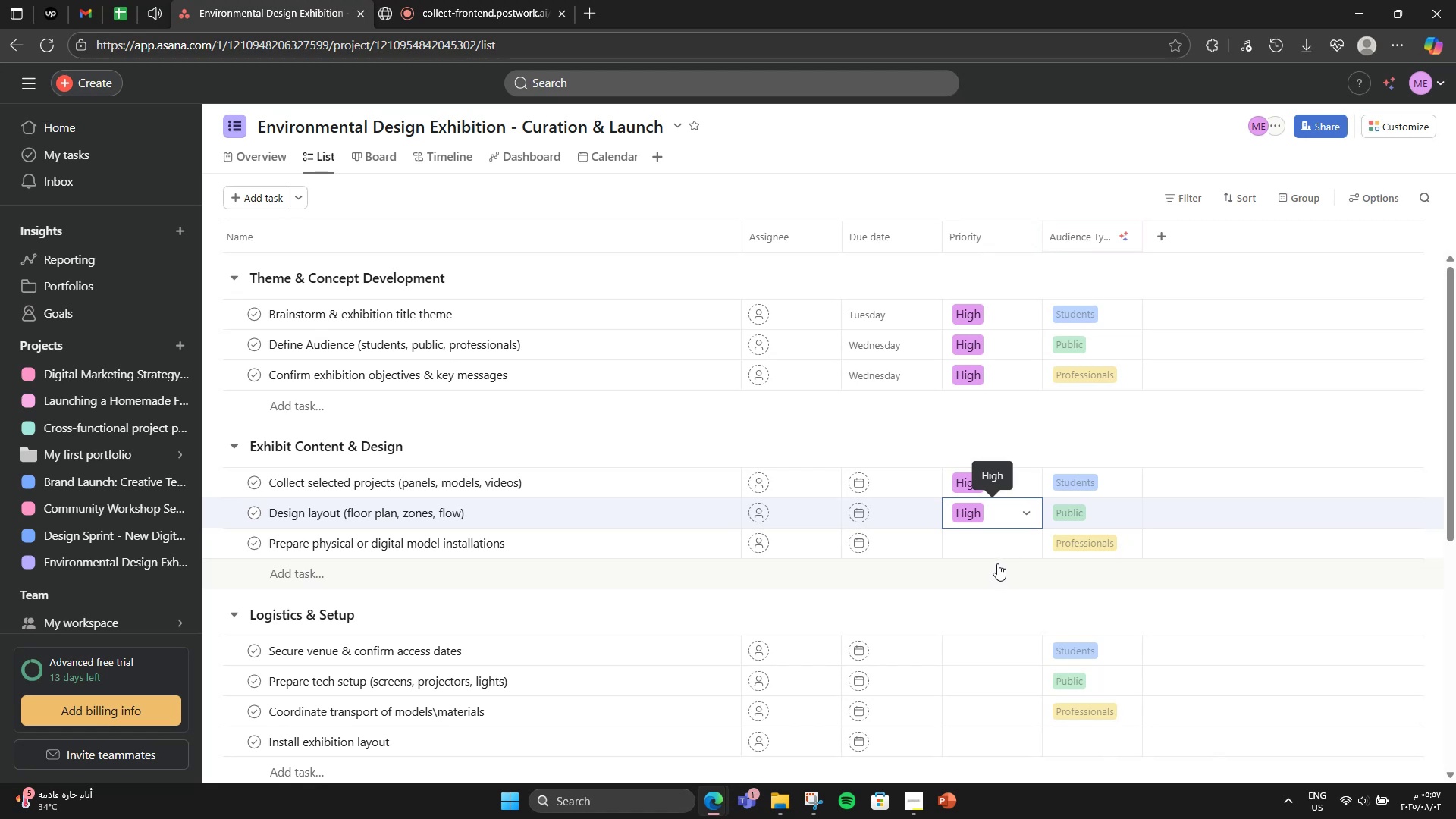 
left_click([281, 564])
 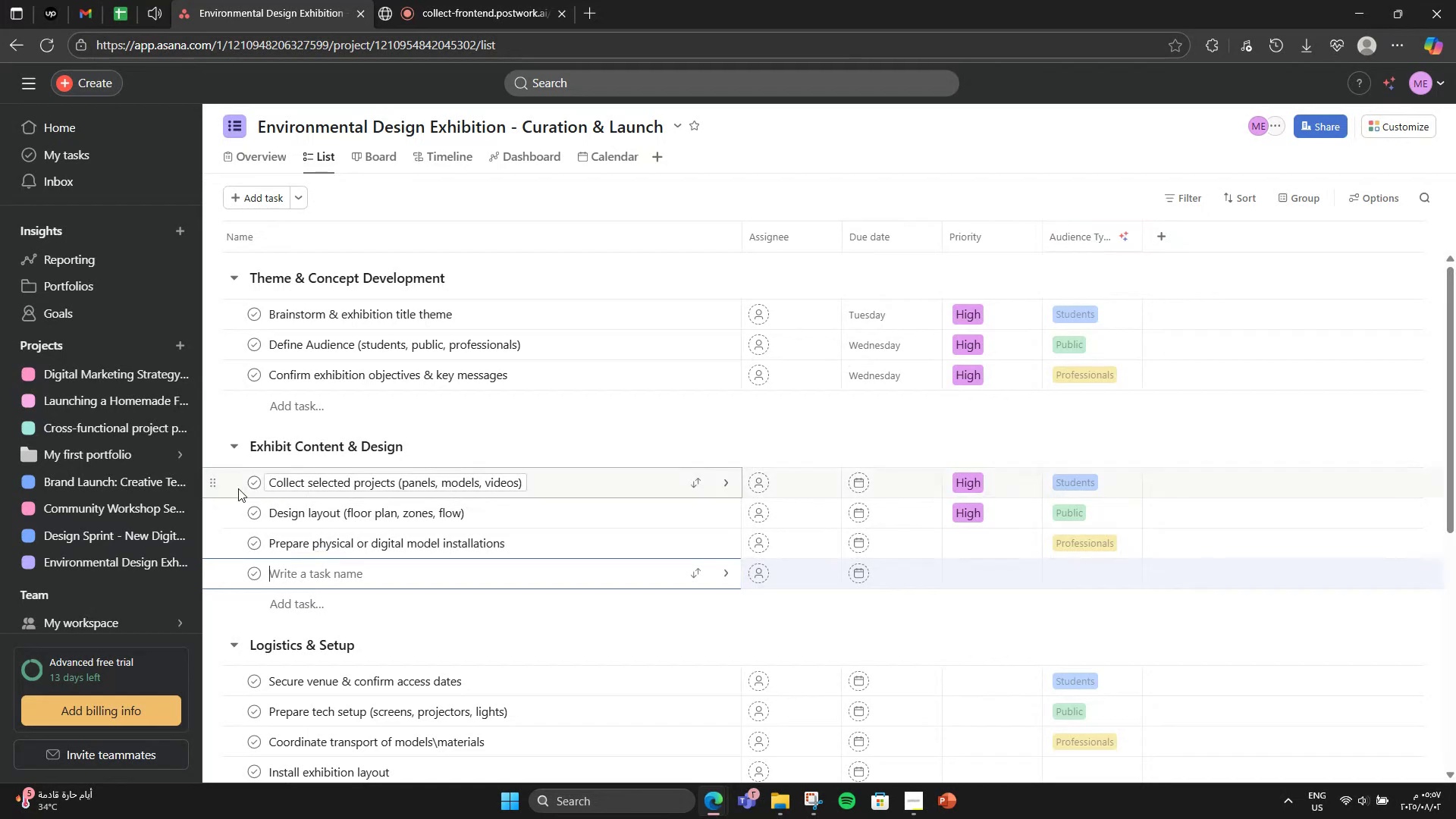 
type(Design signage )
key(Backspace)
type(, title wall & info panels)
 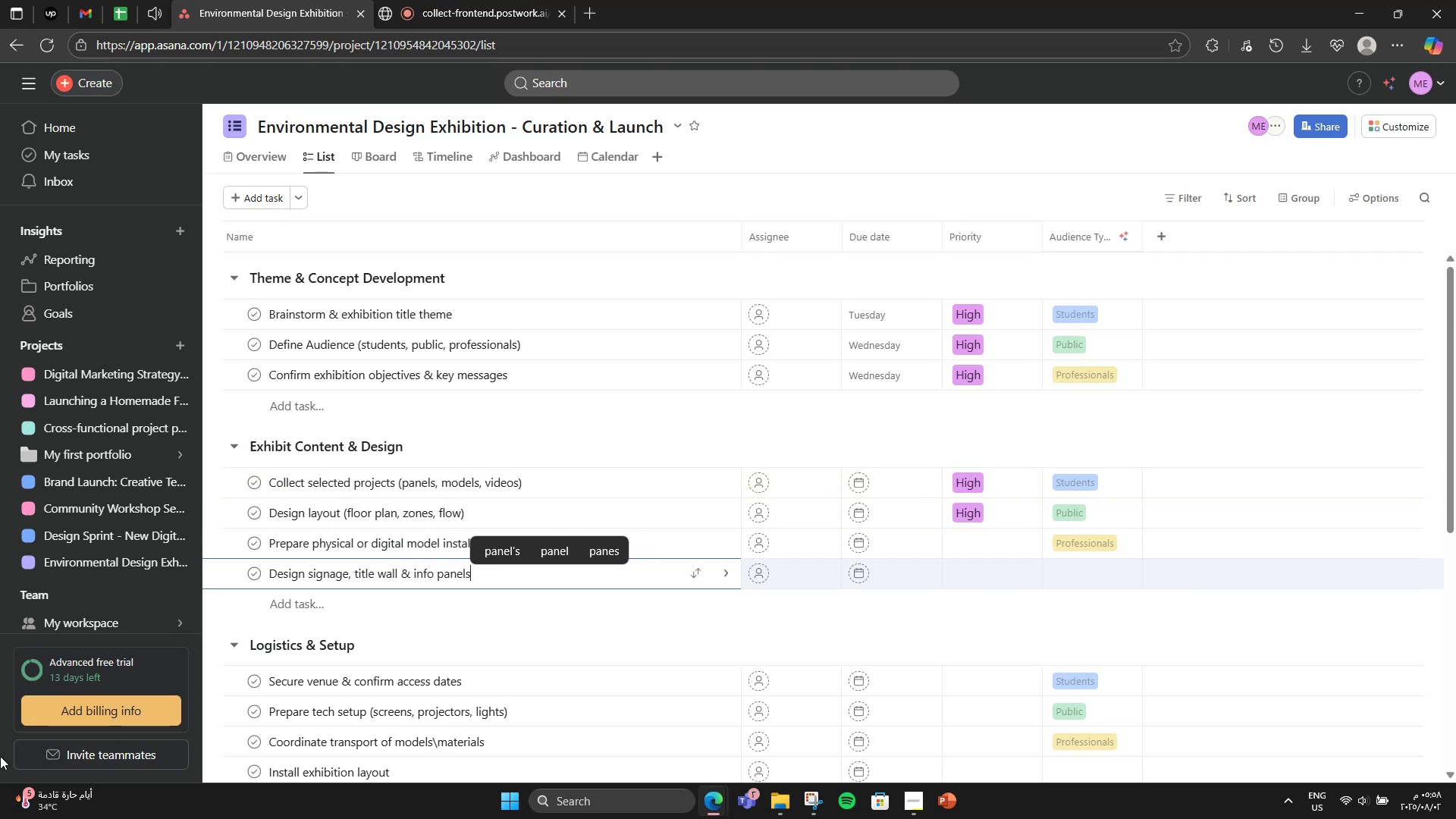 
left_click([471, 629])
 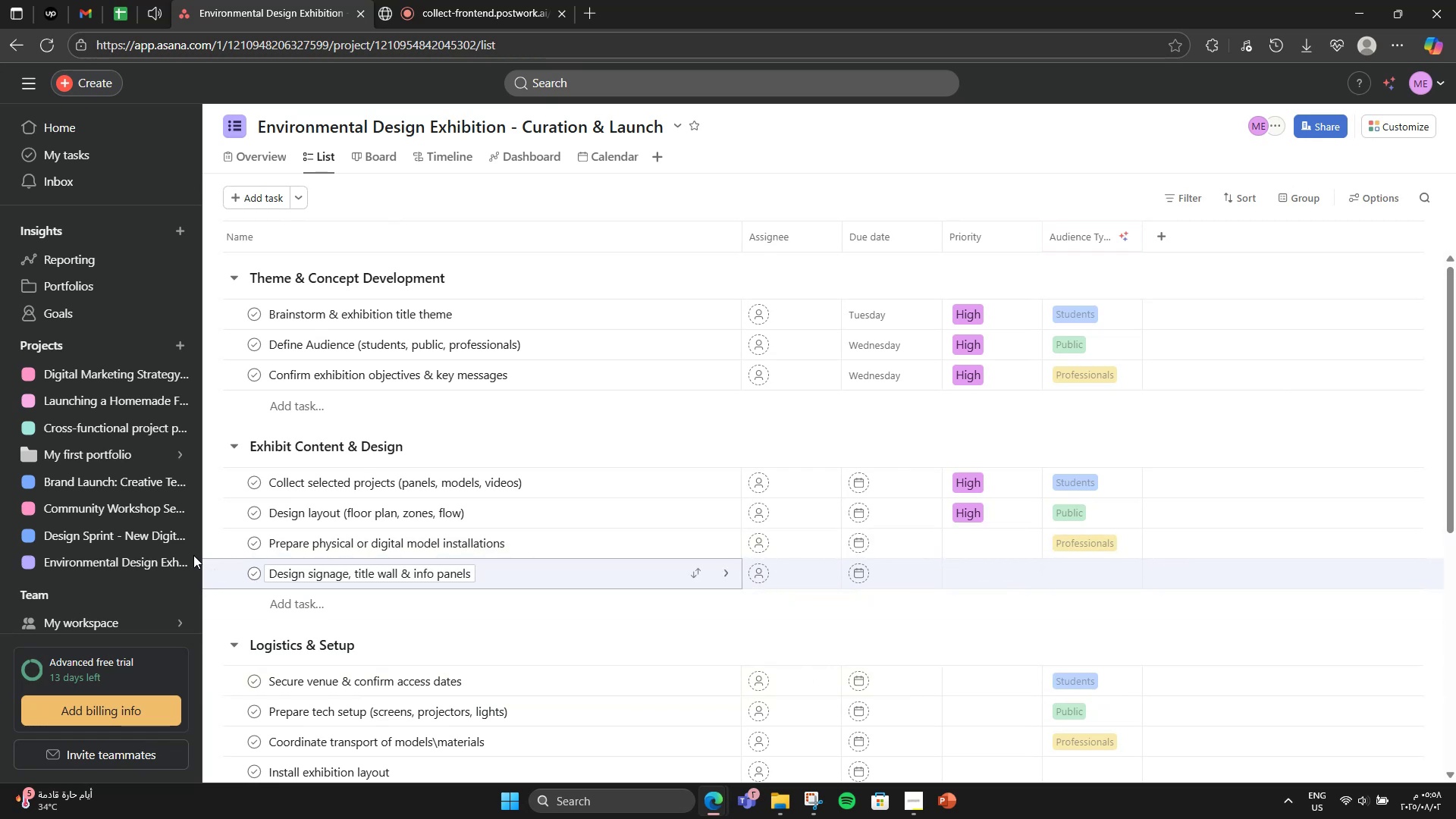 
wait(6.21)
 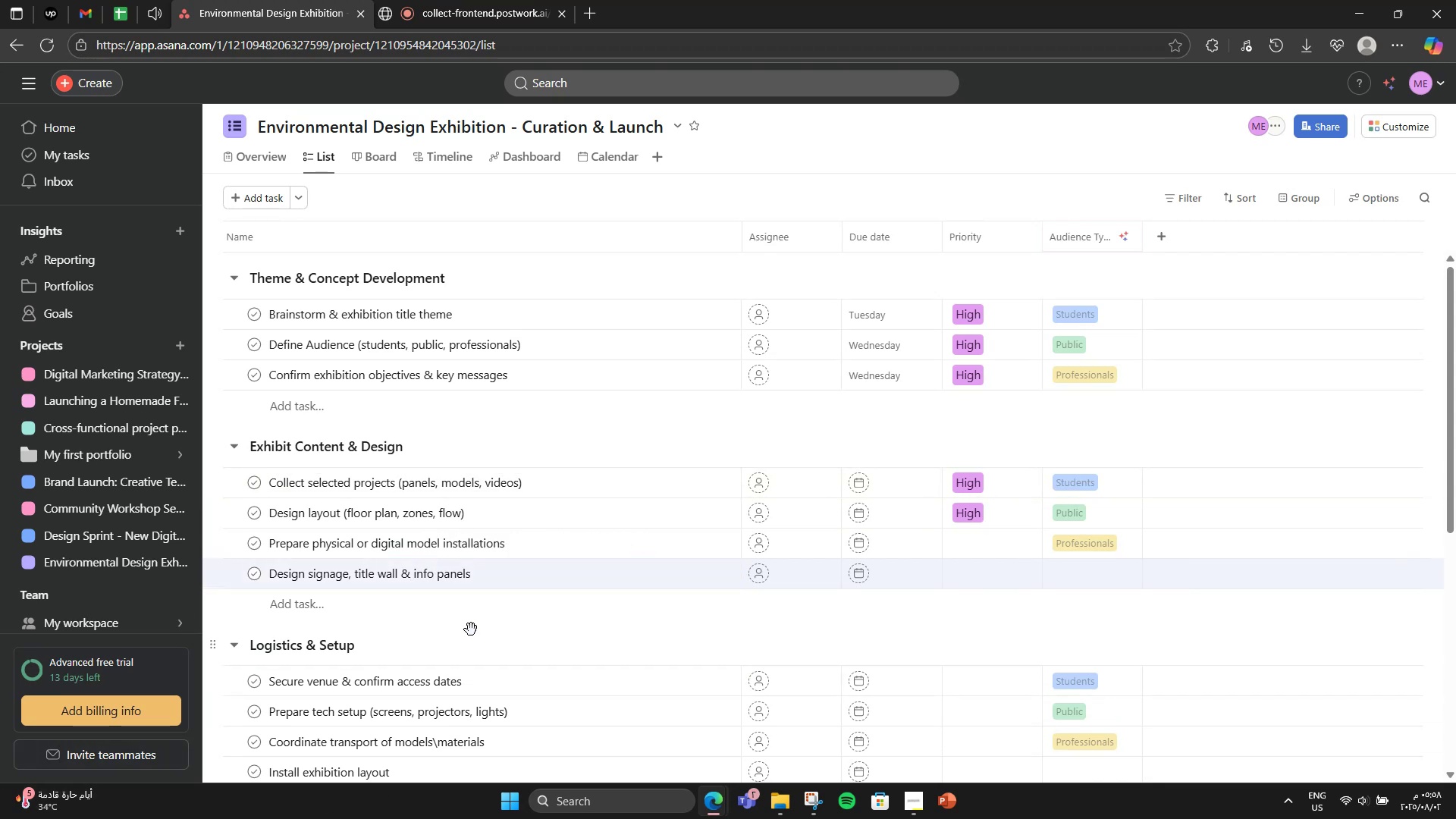 
left_click_drag(start_coordinate=[215, 577], to_coordinate=[226, 531])
 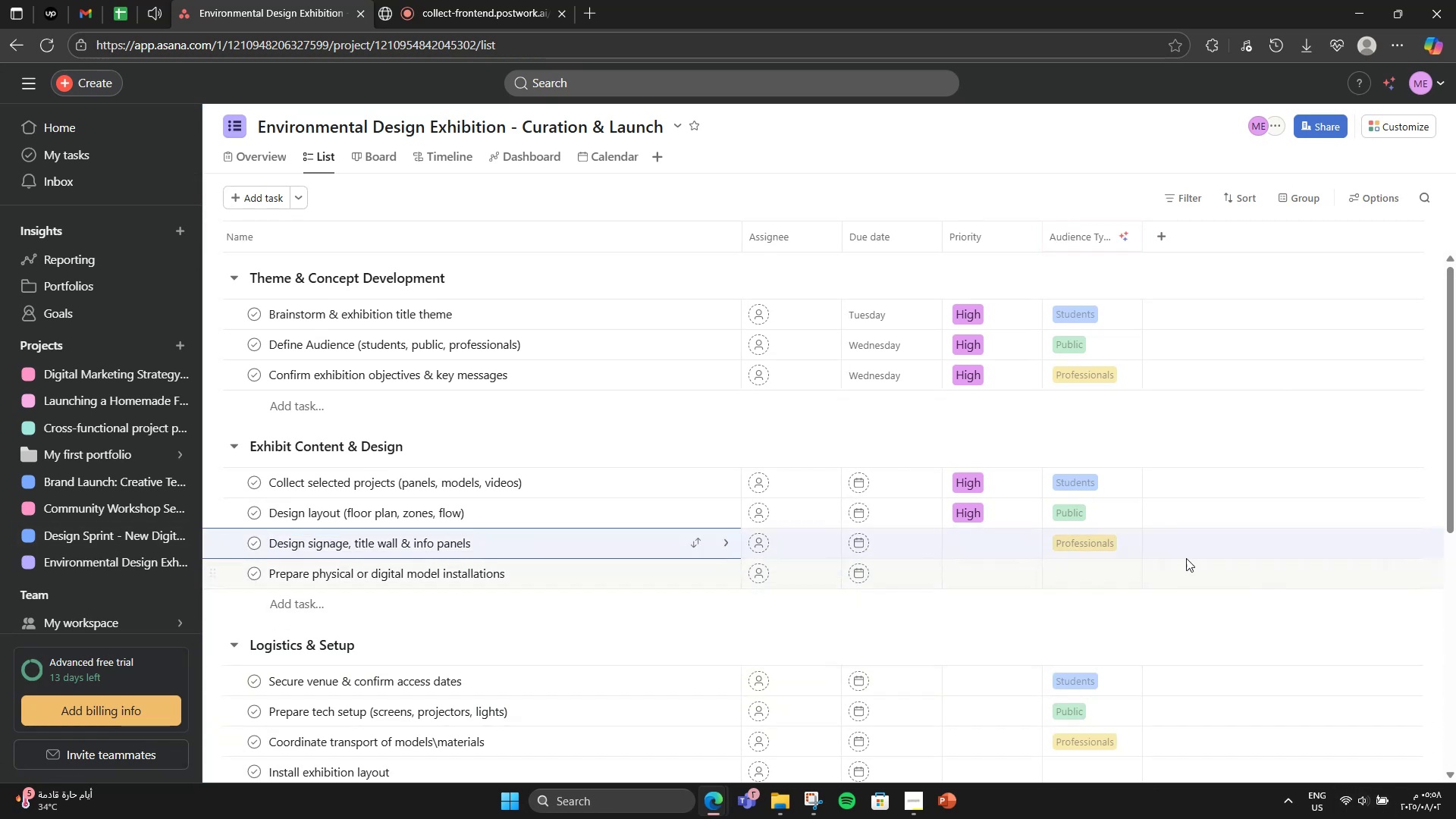 
left_click([1023, 549])
 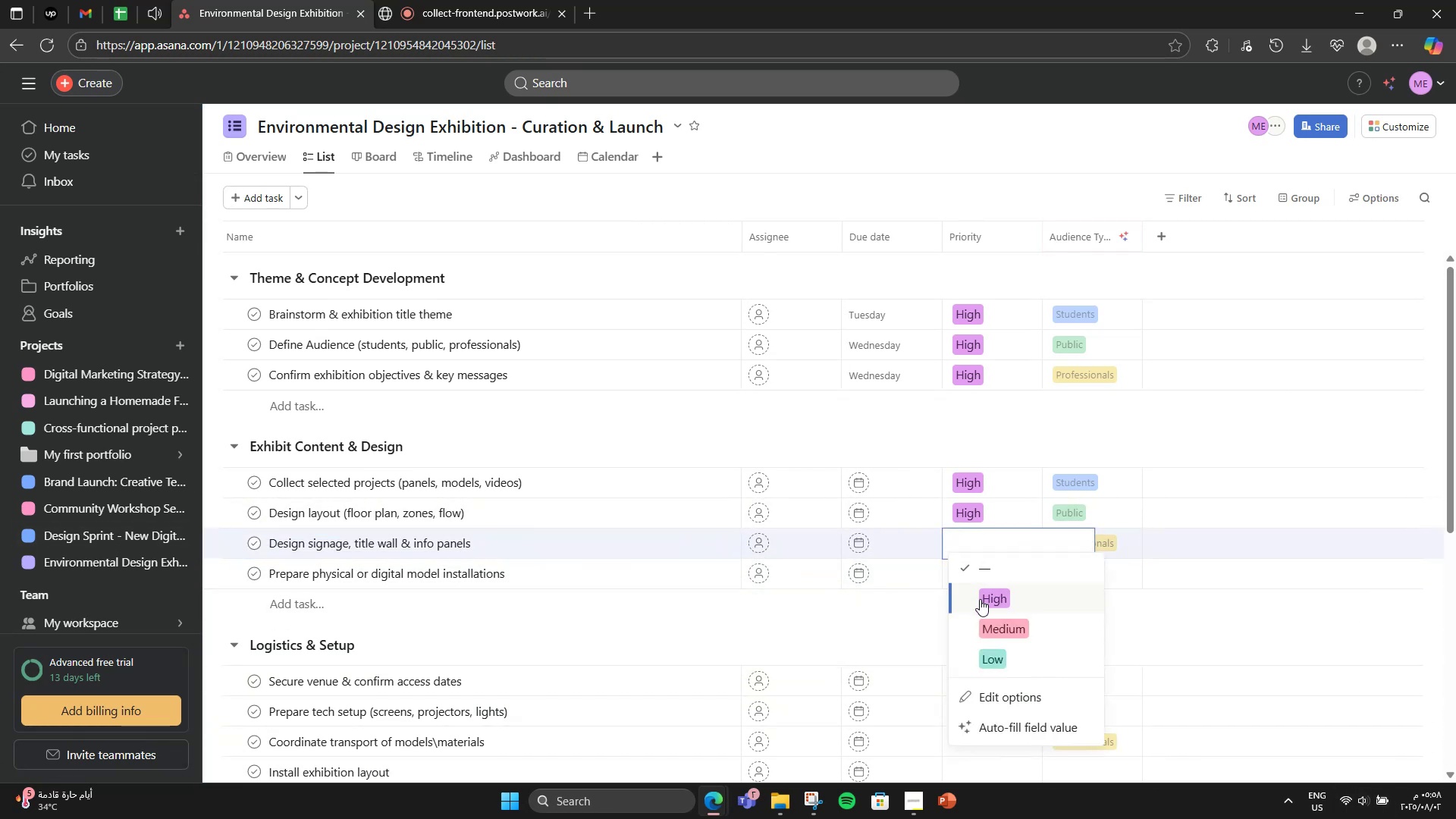 
left_click([994, 635])
 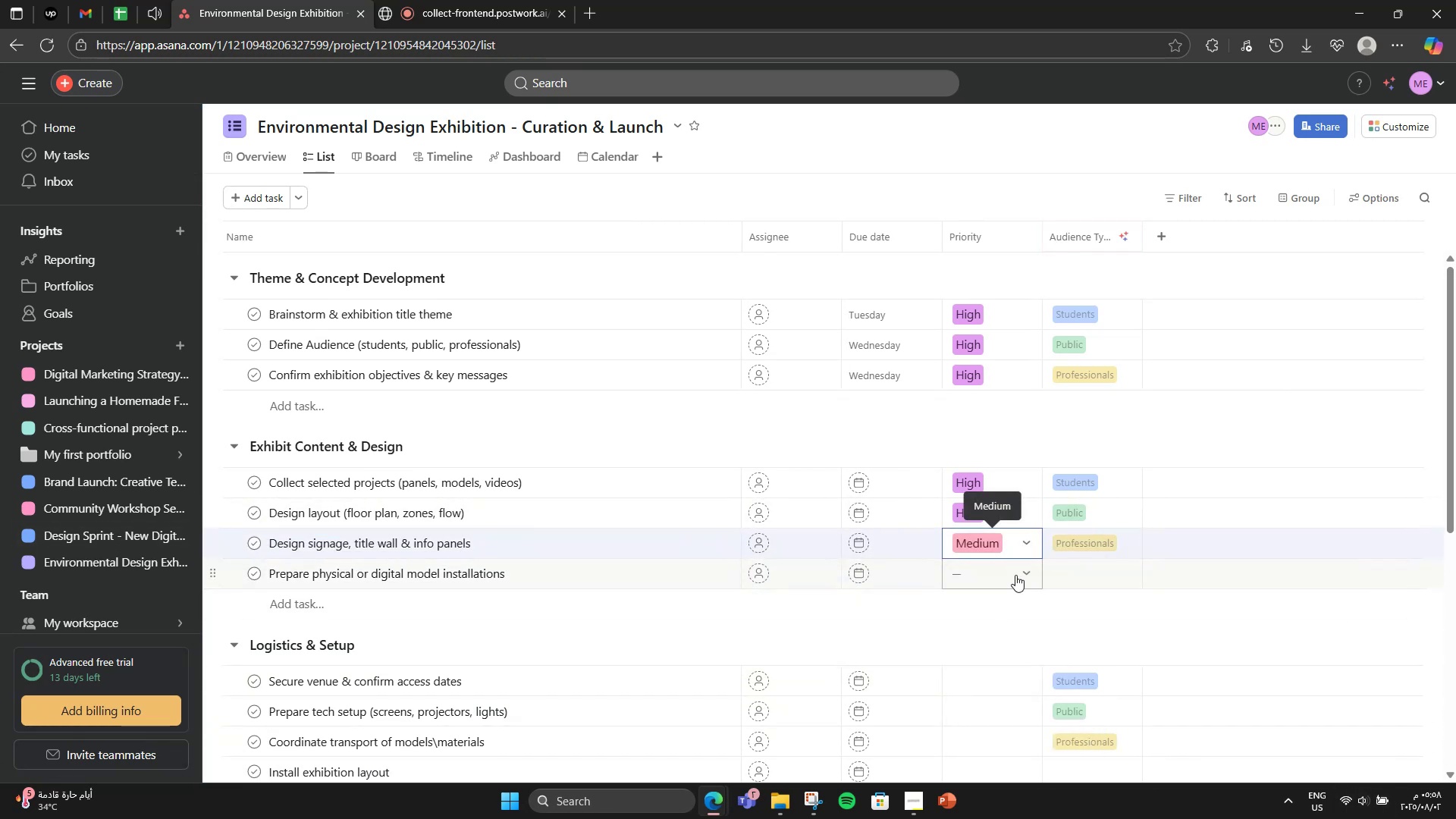 
left_click([1018, 575])
 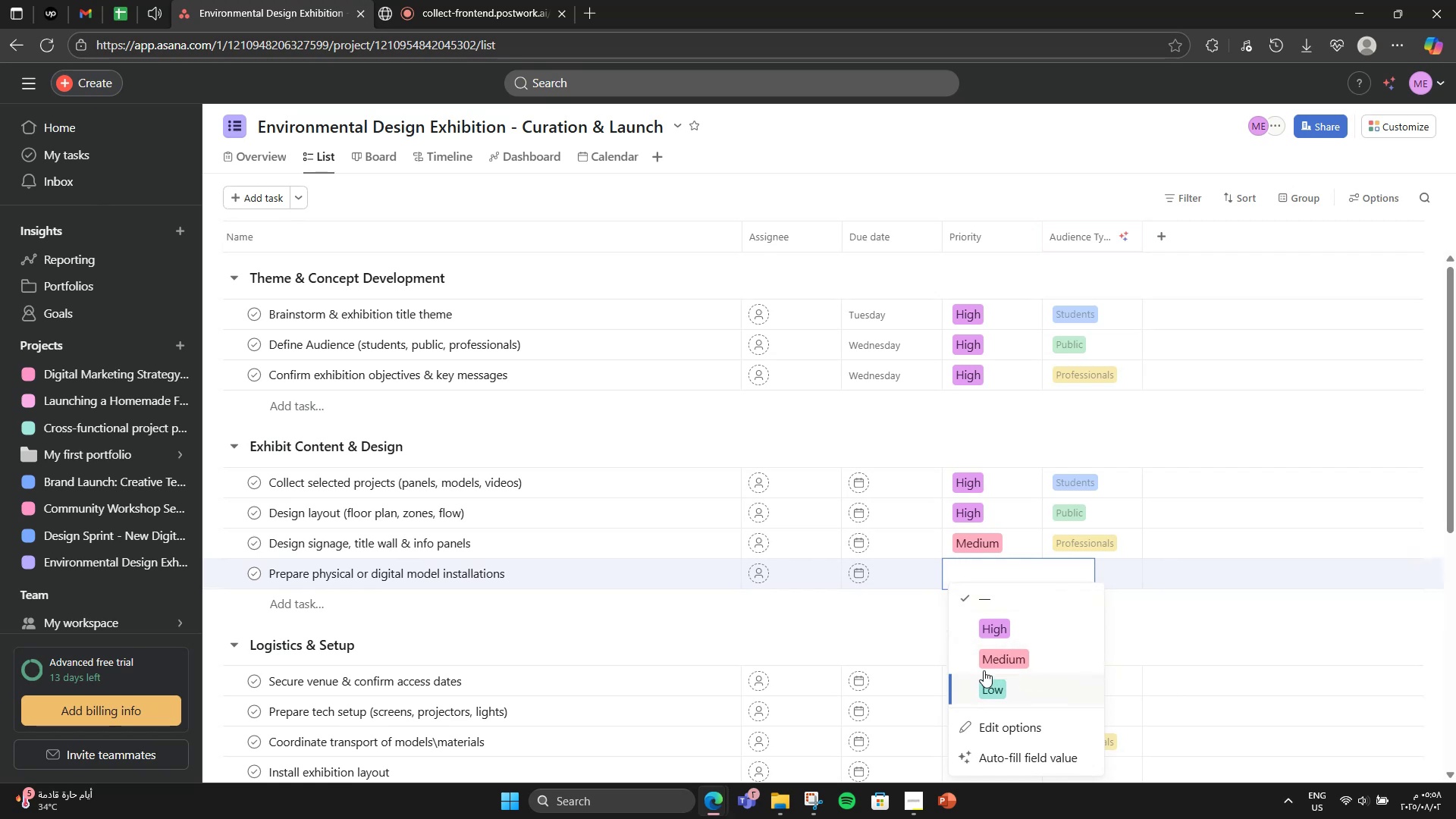 
left_click([987, 657])
 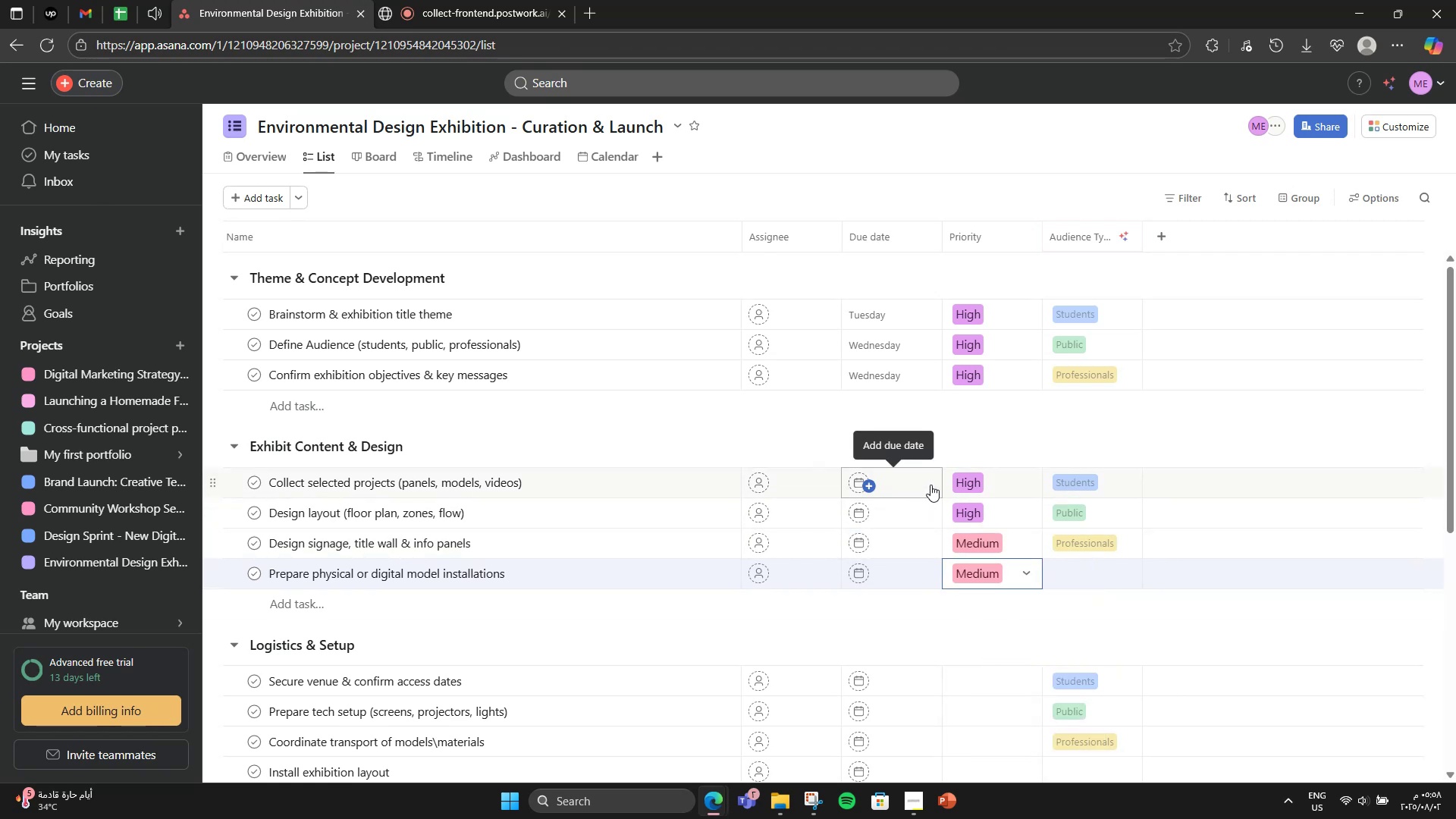 
left_click([930, 485])
 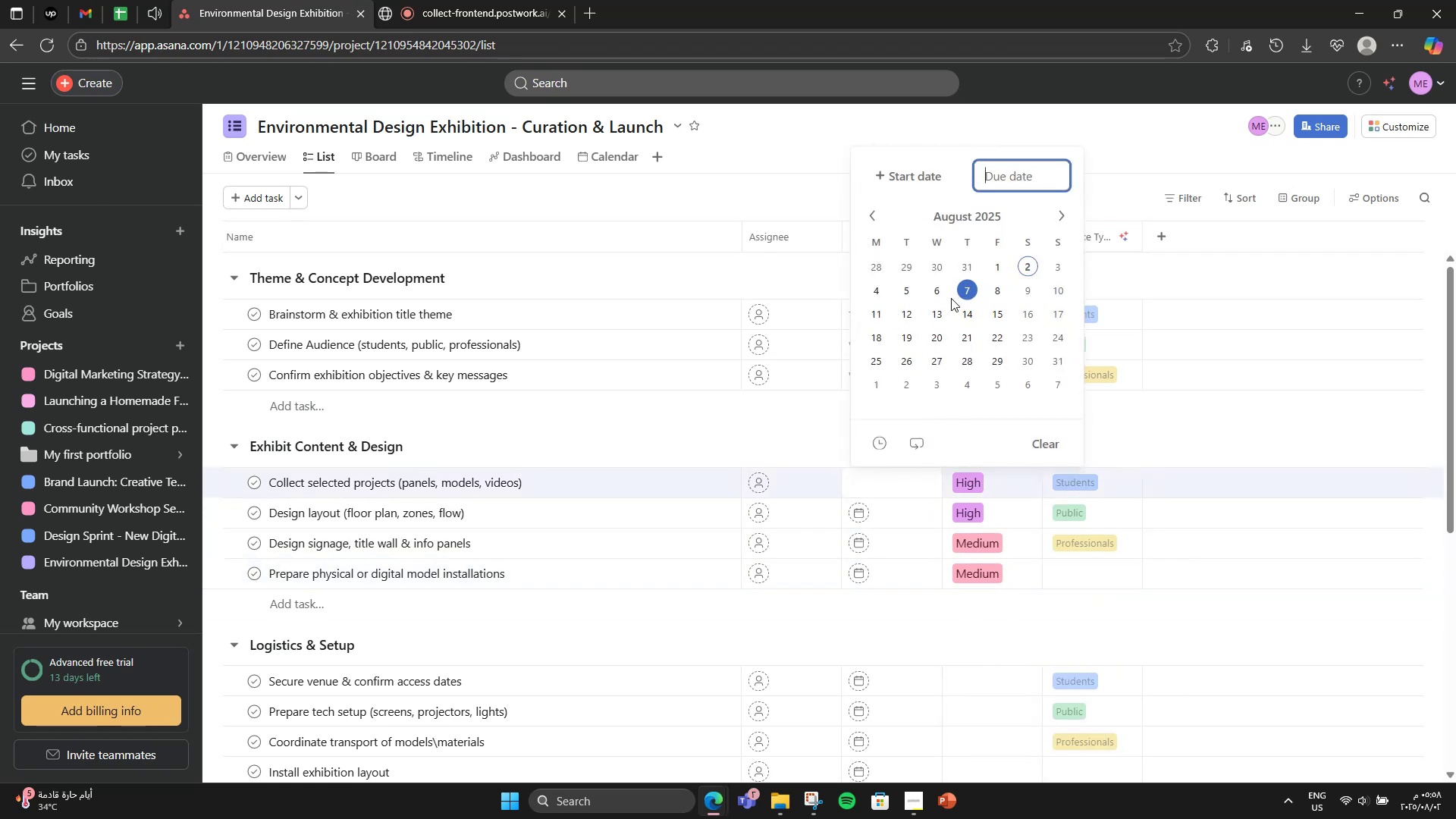 
left_click([994, 287])
 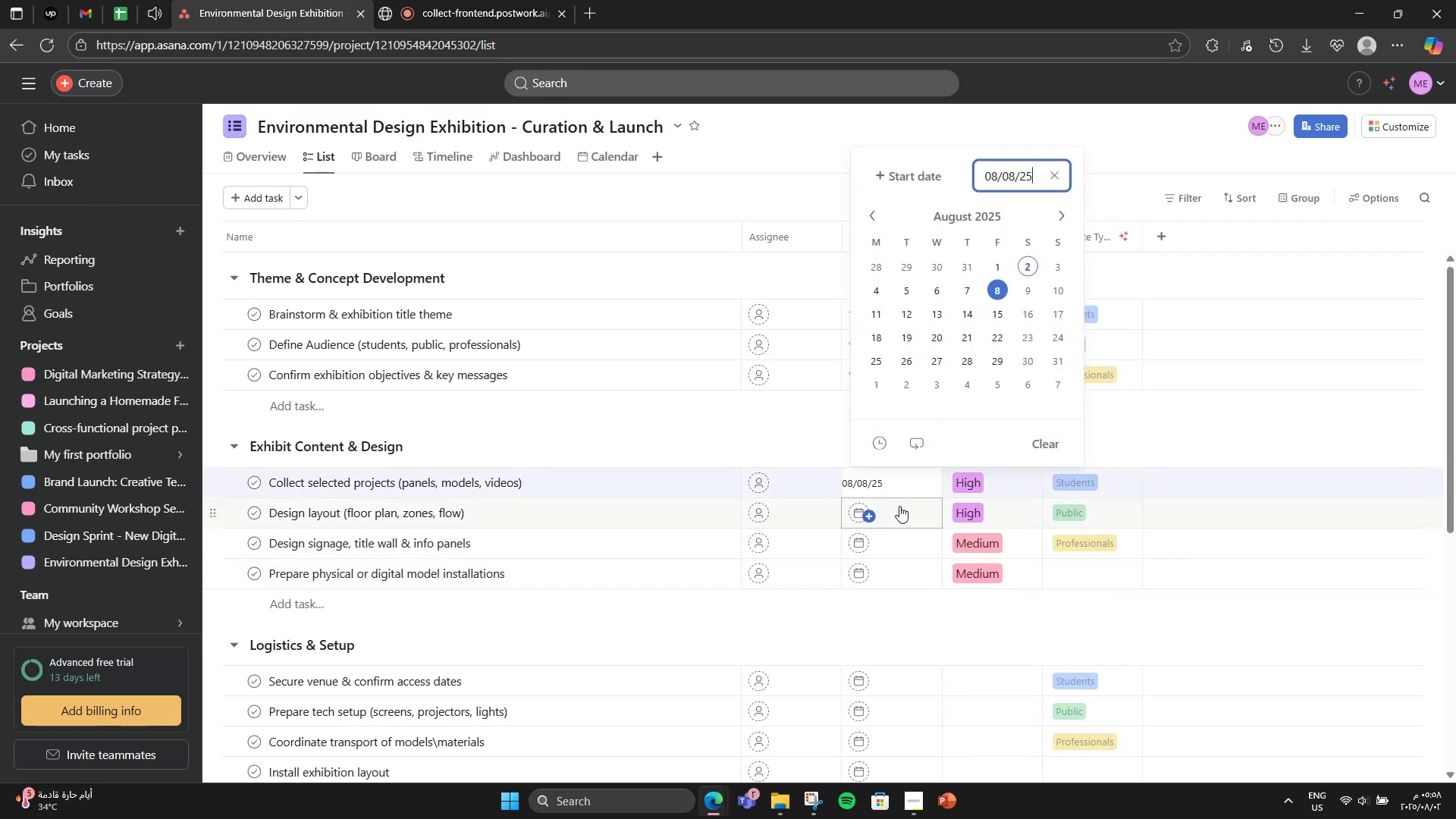 
left_click([899, 506])
 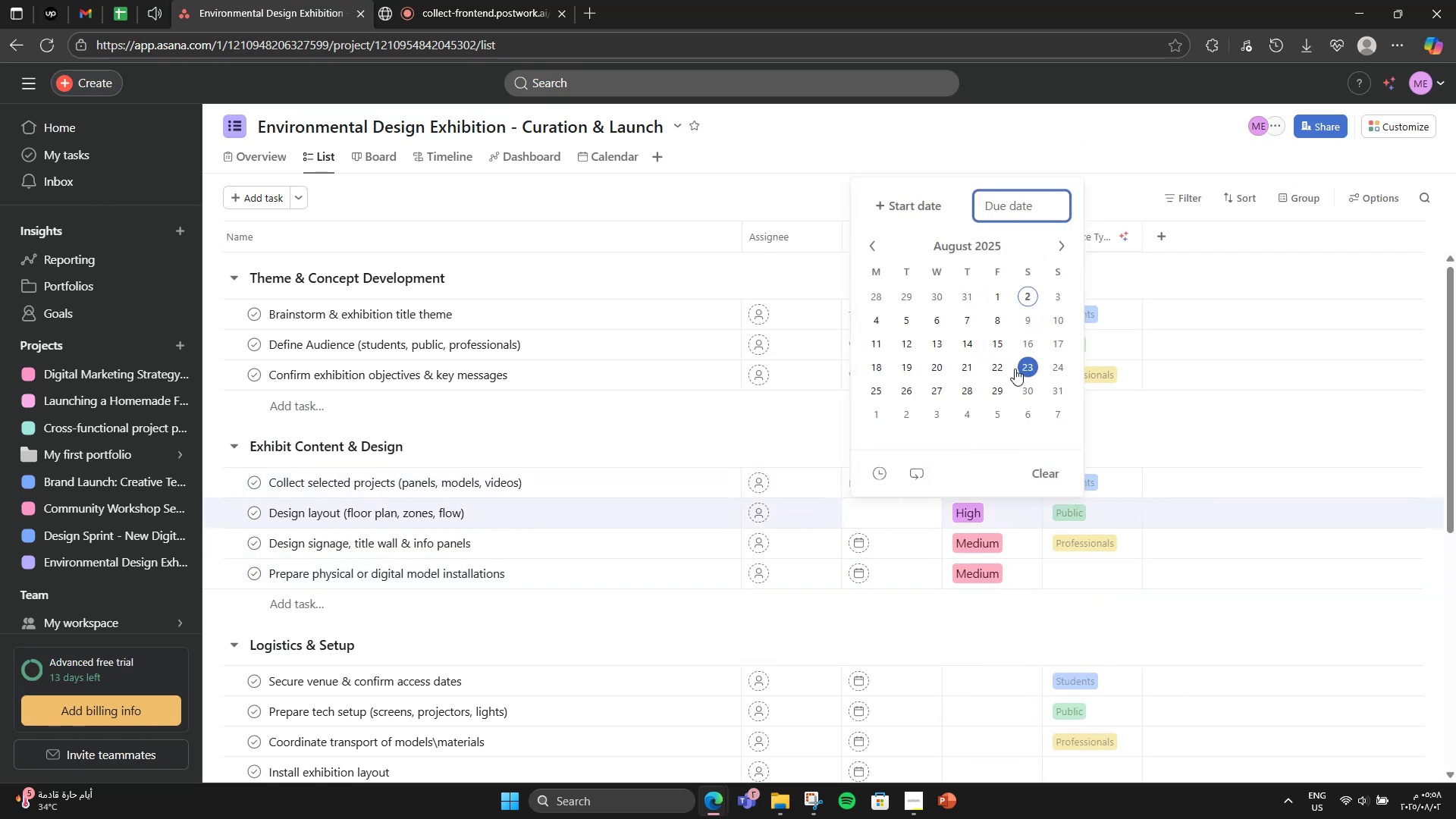 
wait(5.46)
 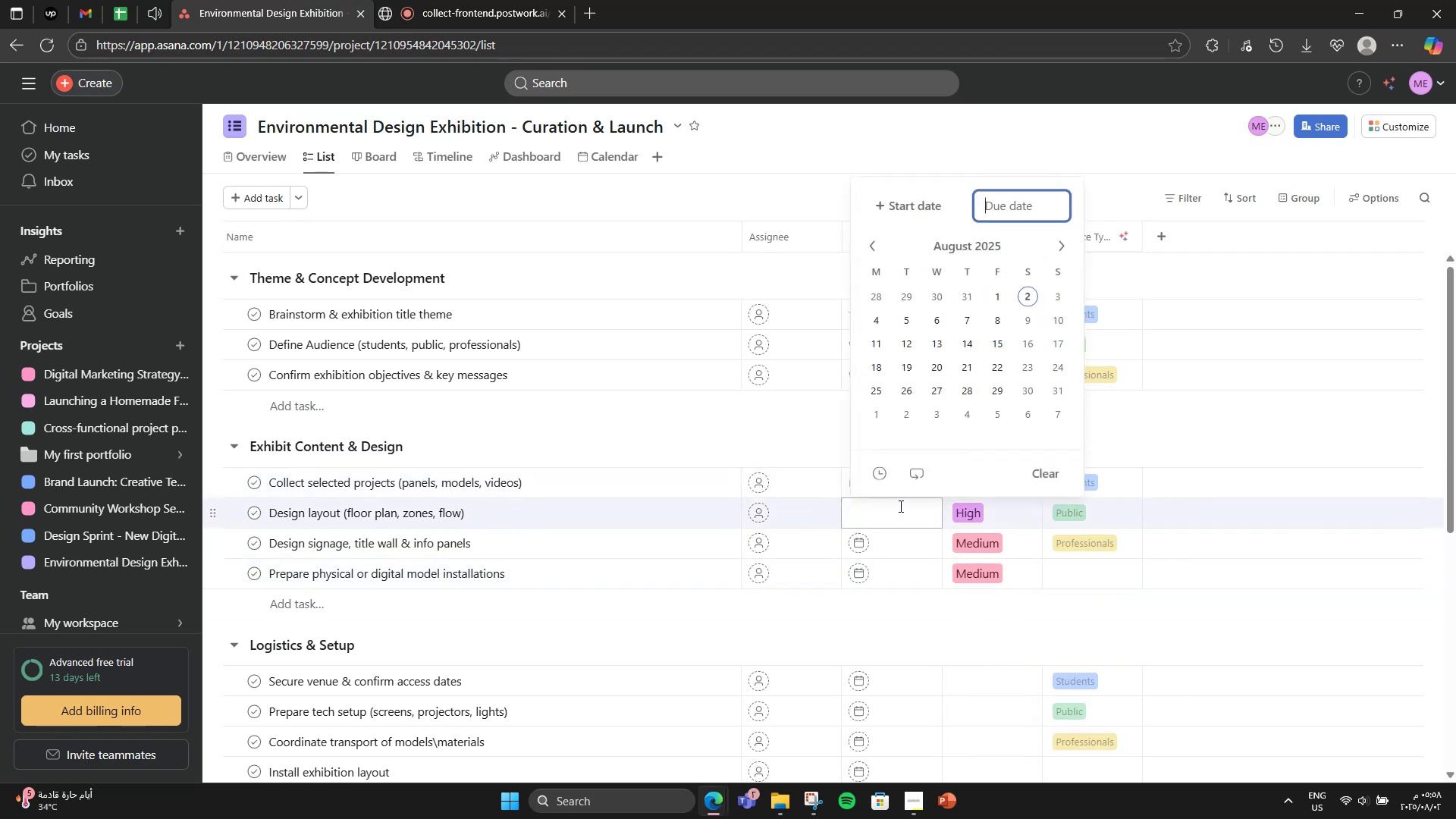 
left_click([1032, 326])
 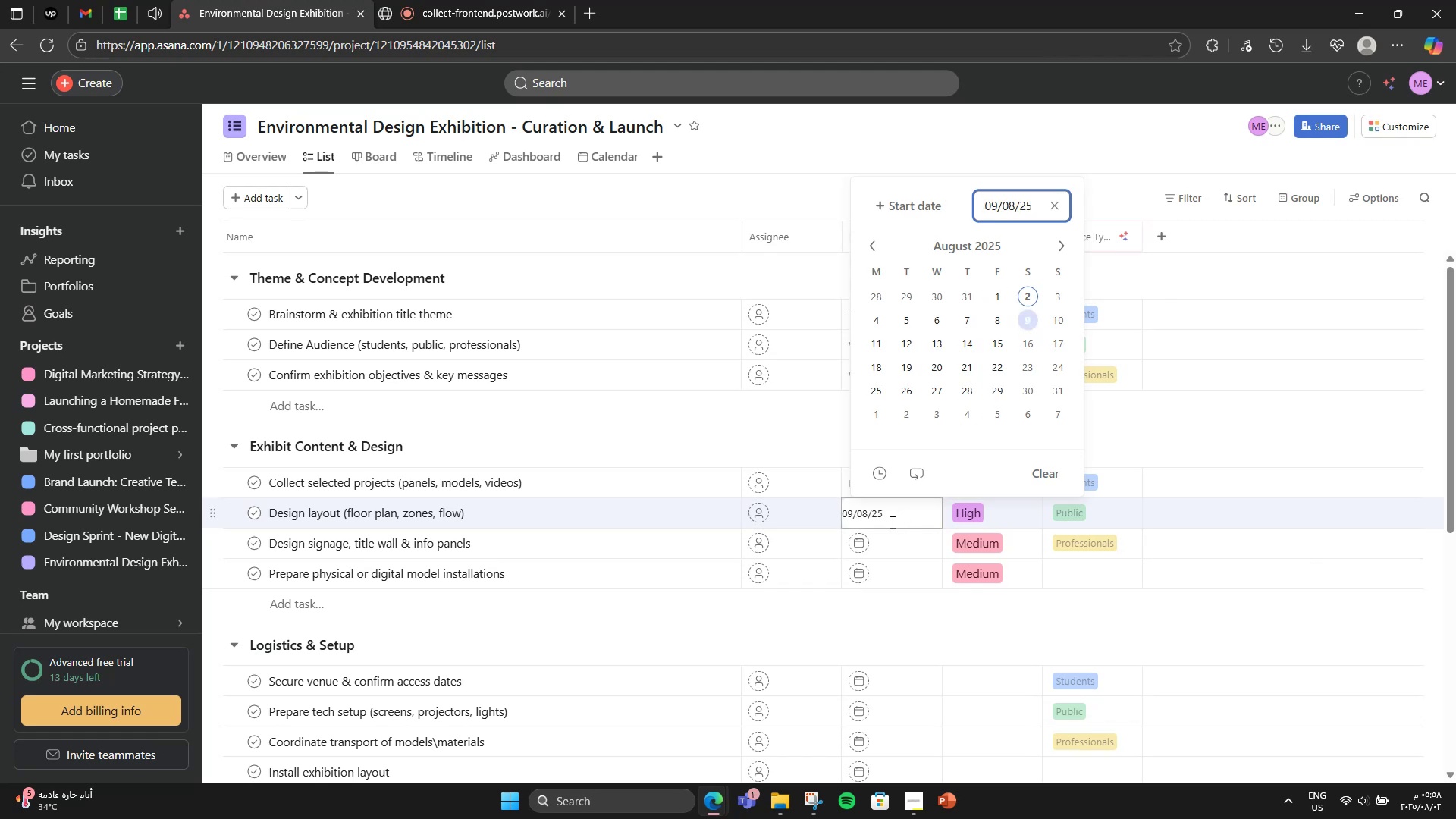 
left_click([884, 529])
 